 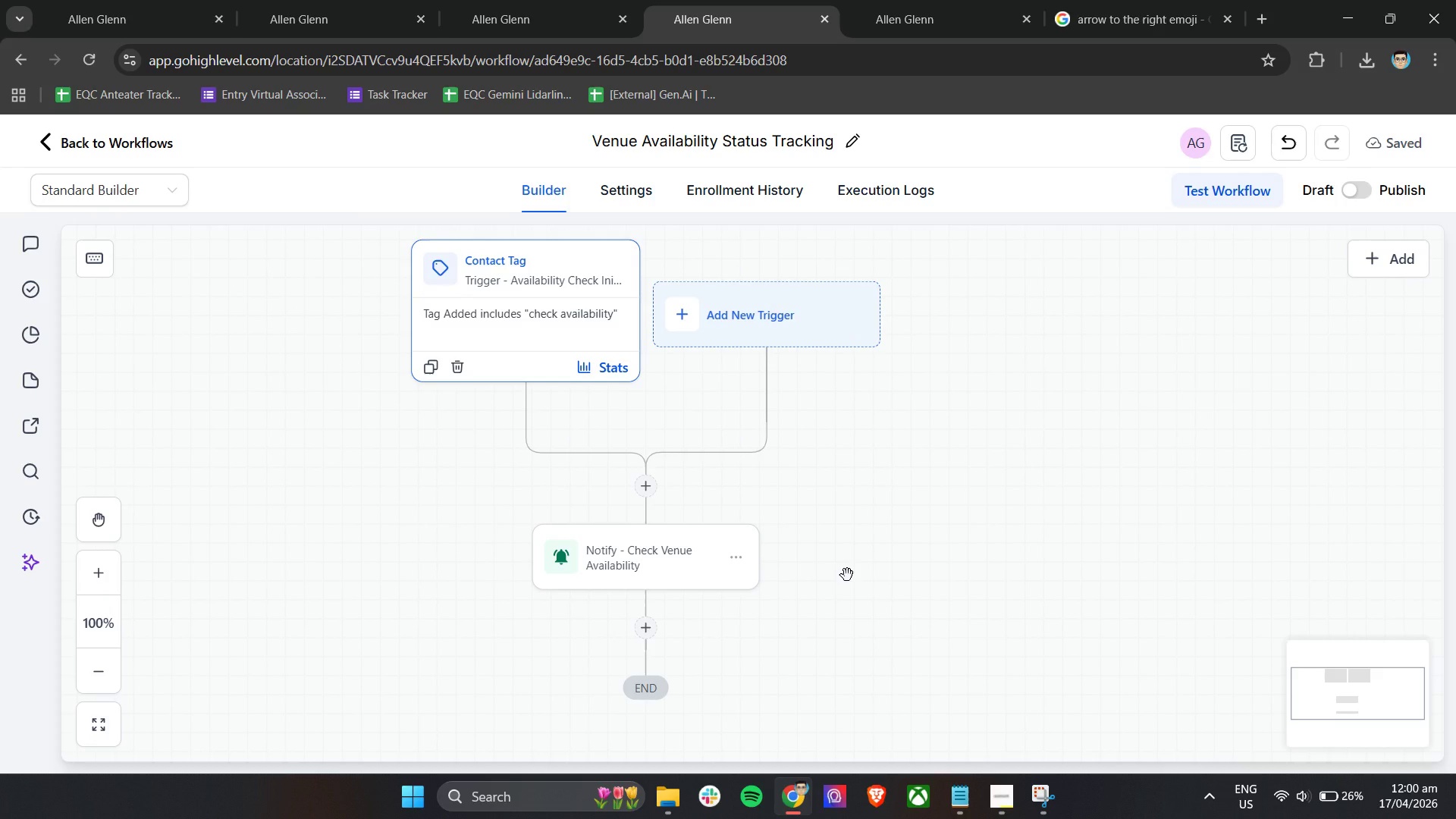 
left_click([351, 0])
 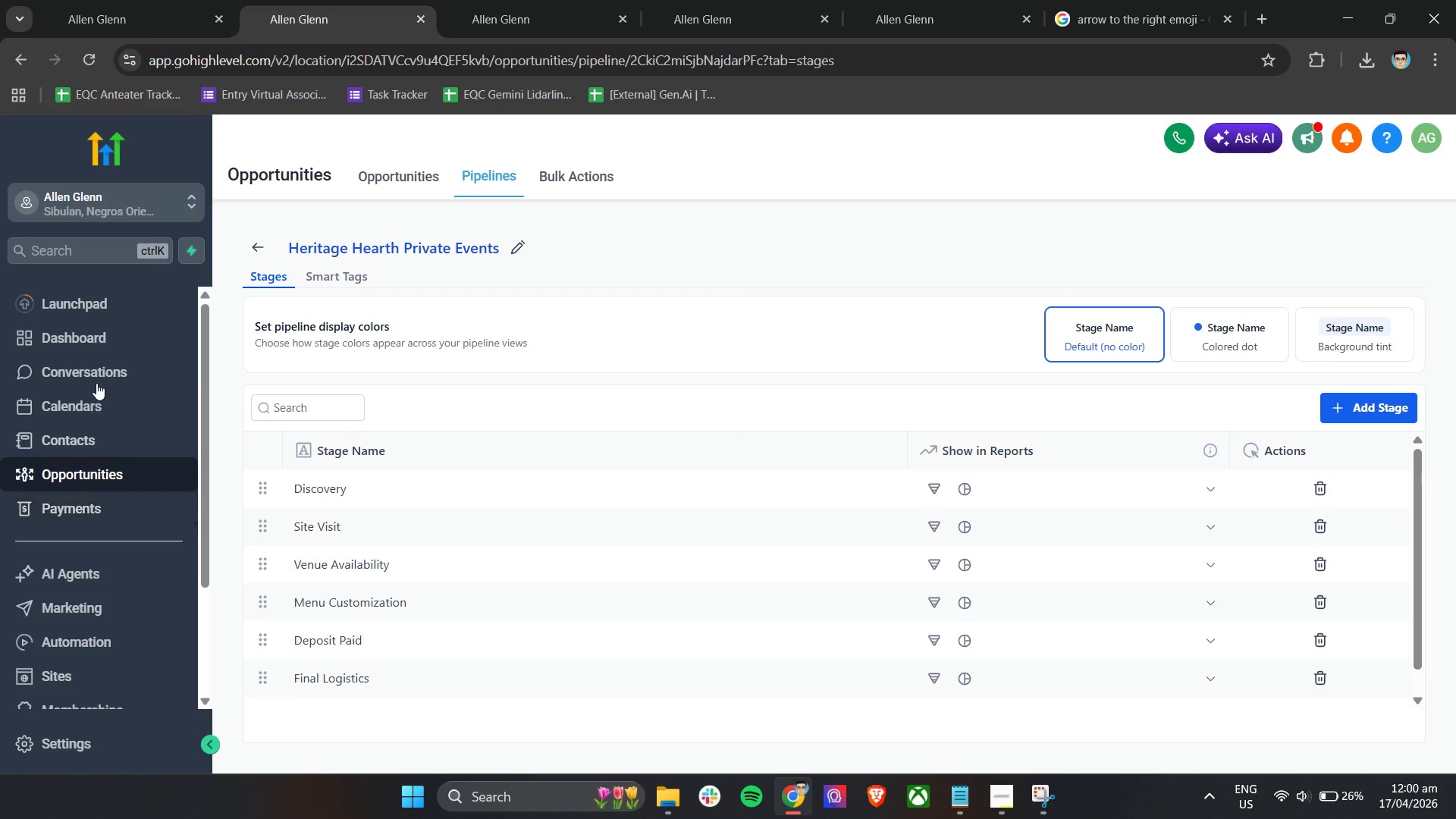 
left_click([89, 435])
 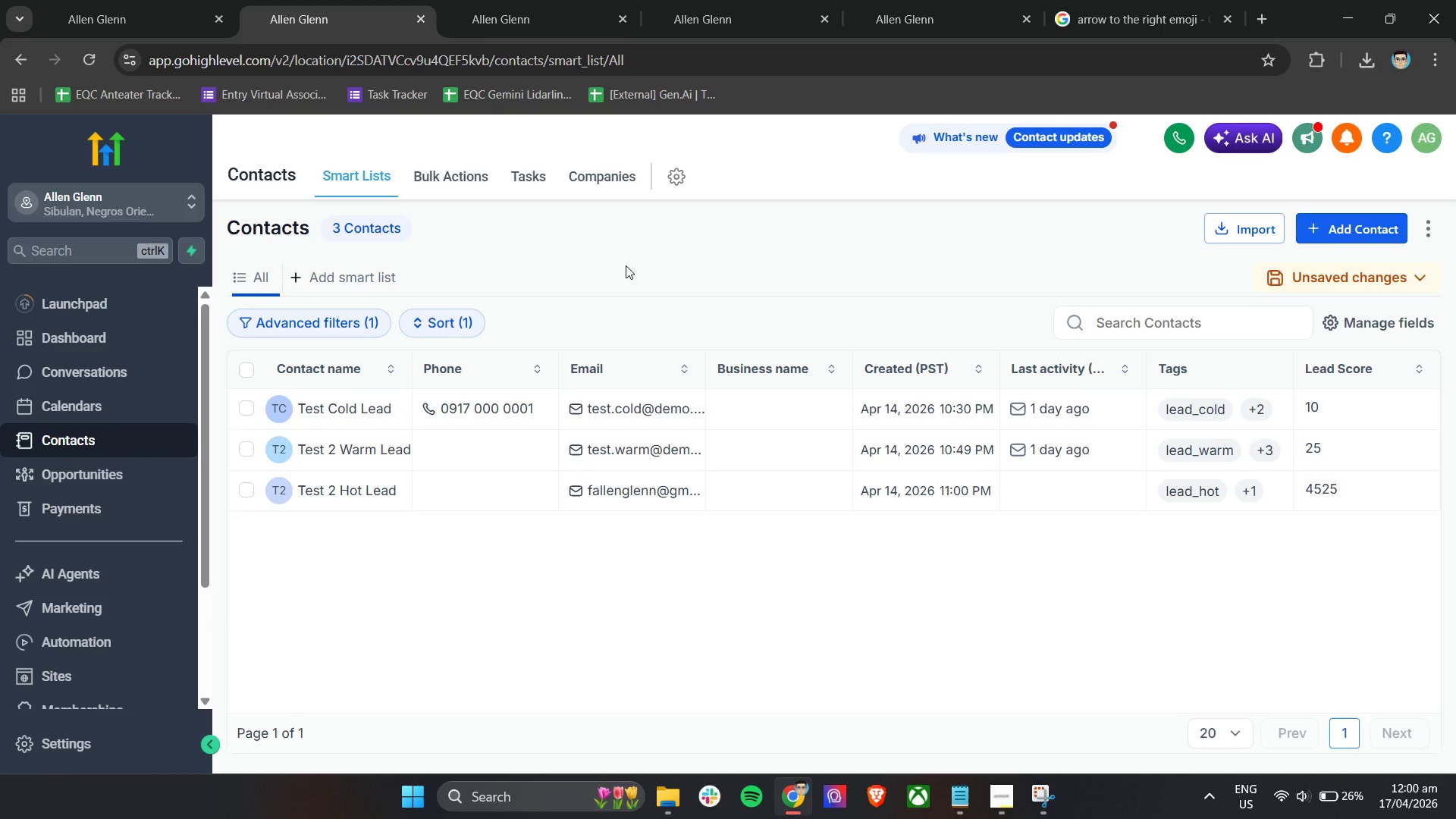 
wait(15.22)
 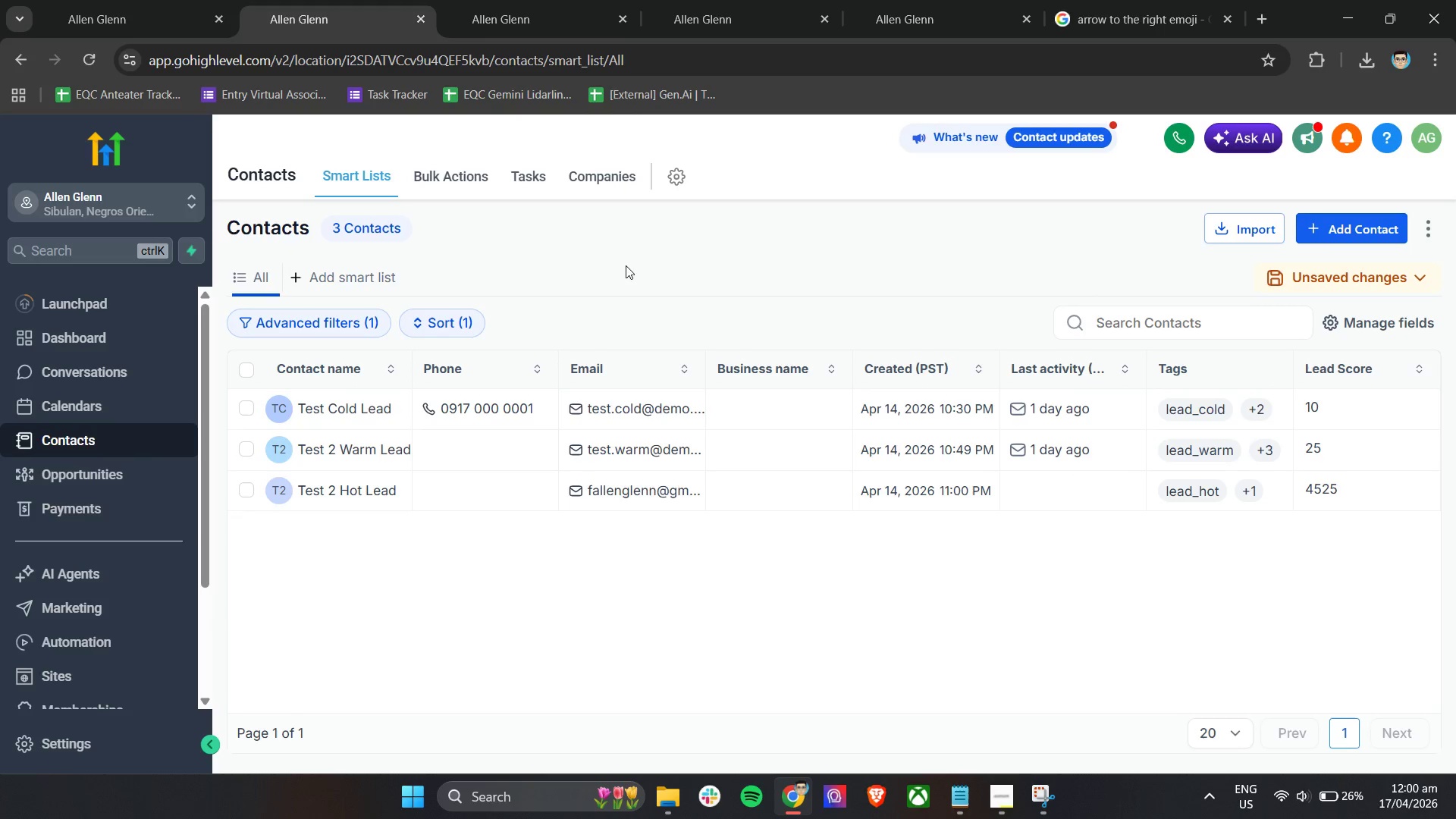 
left_click([359, 320])
 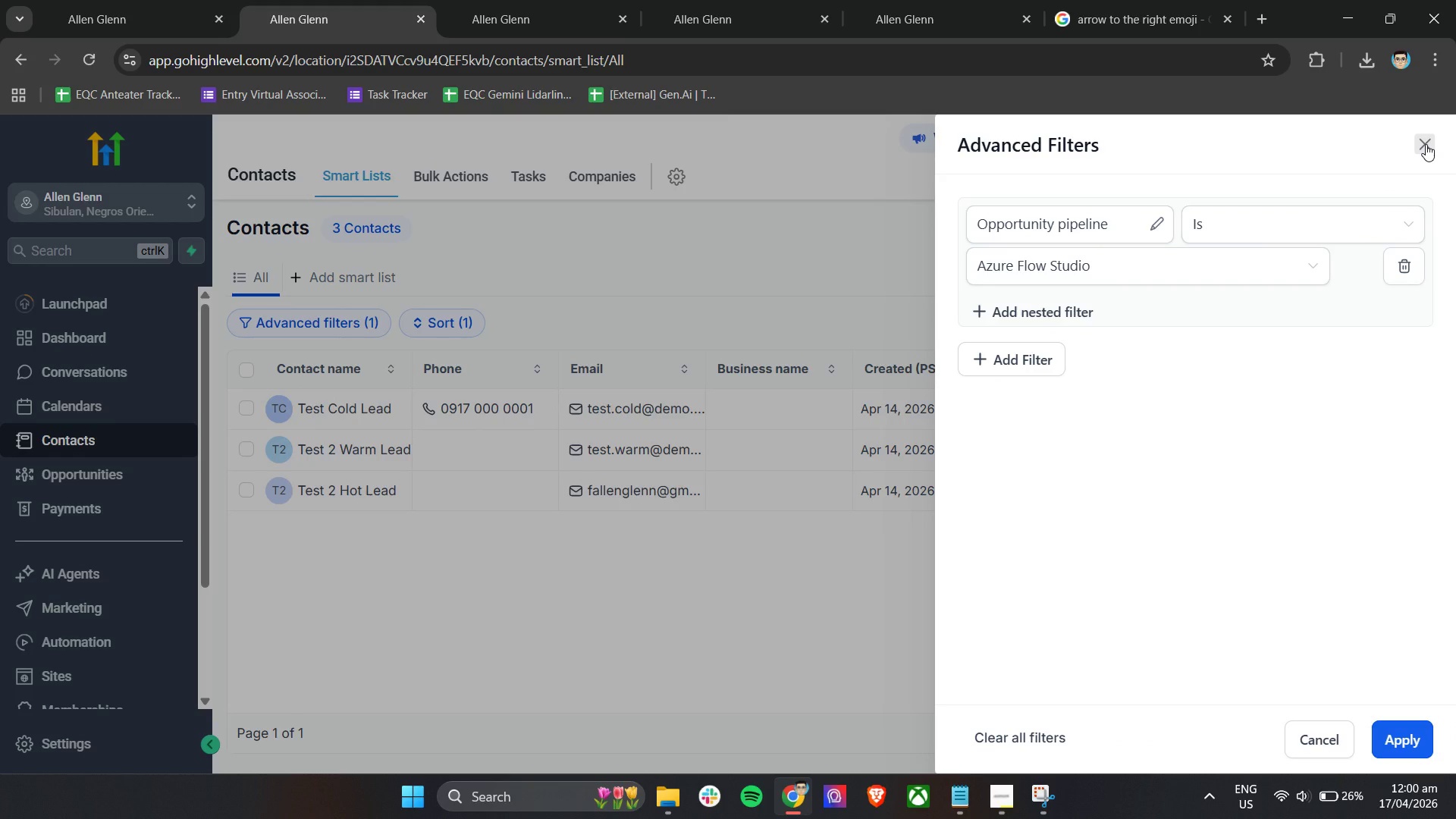 
left_click([1426, 144])
 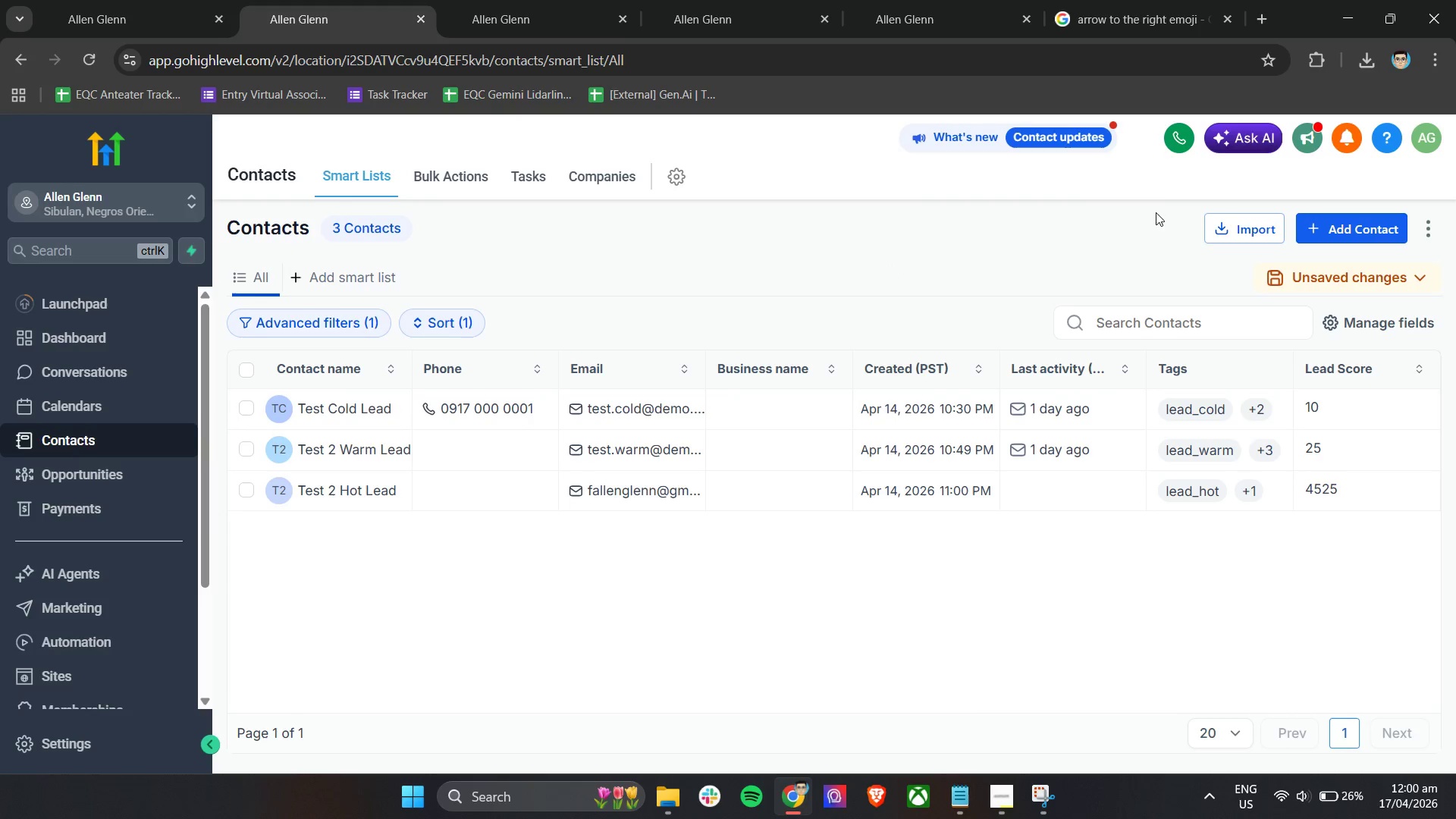 
left_click([1318, 227])
 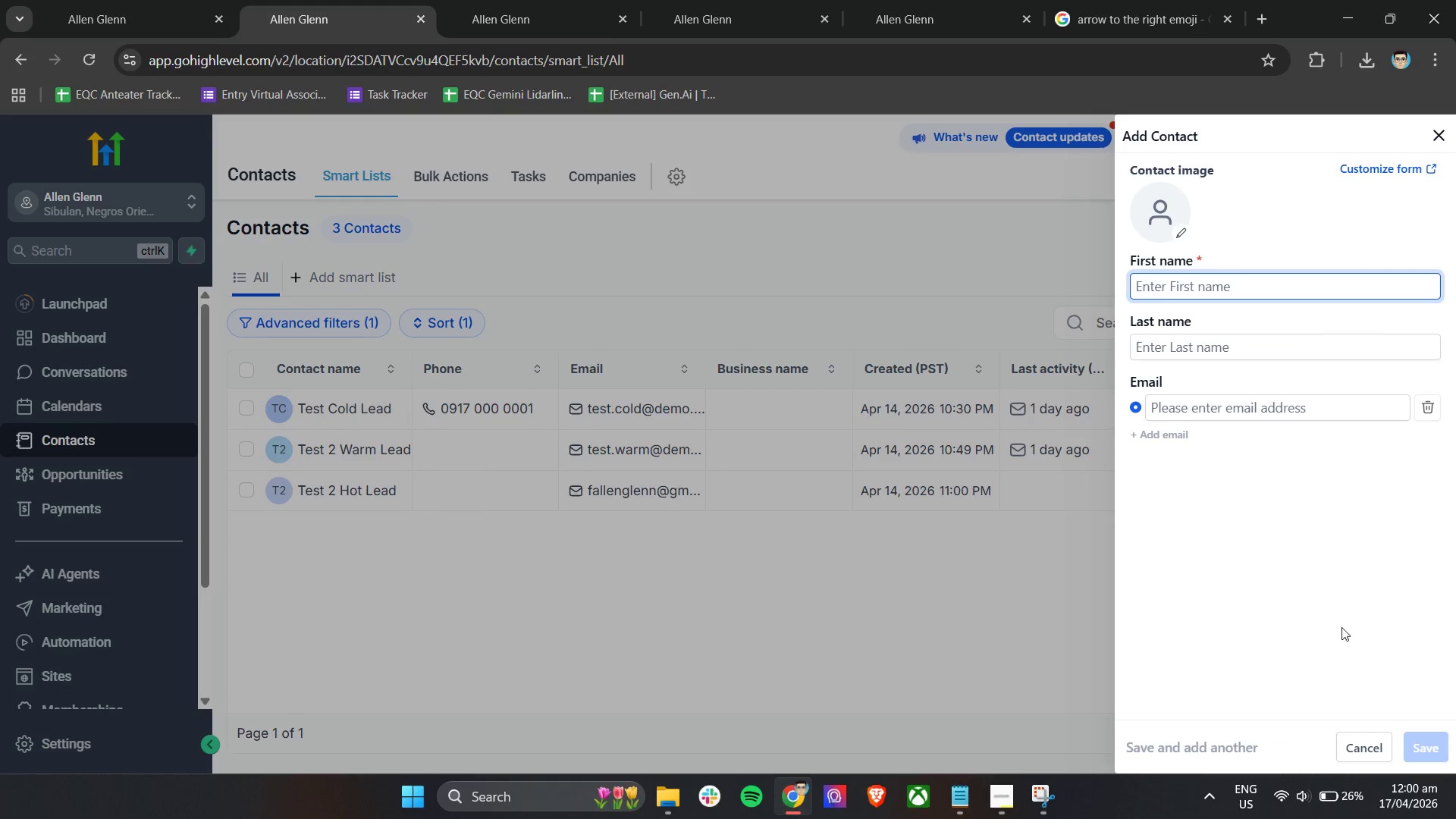 
left_click([1402, 168])
 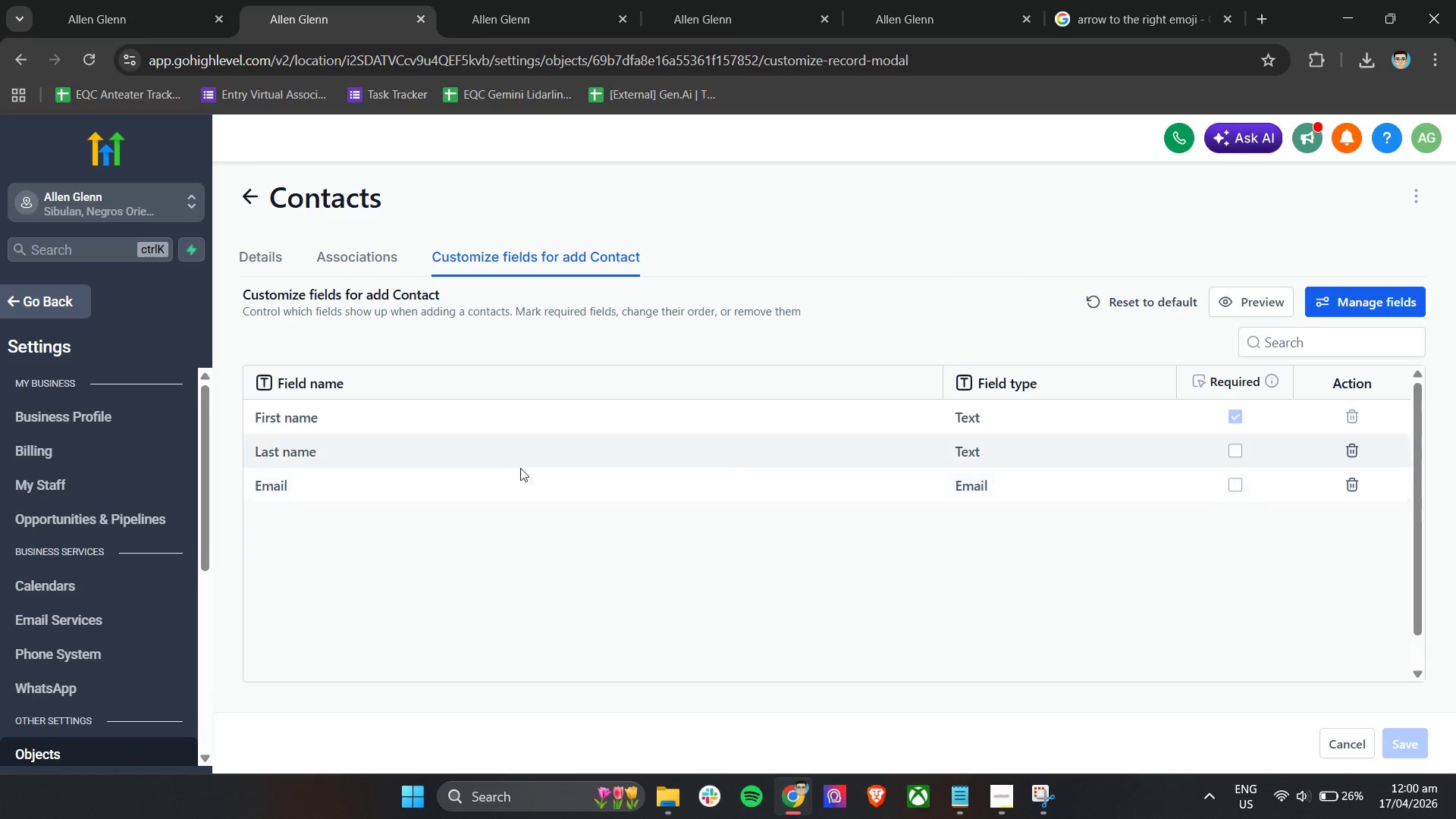 
wait(15.23)
 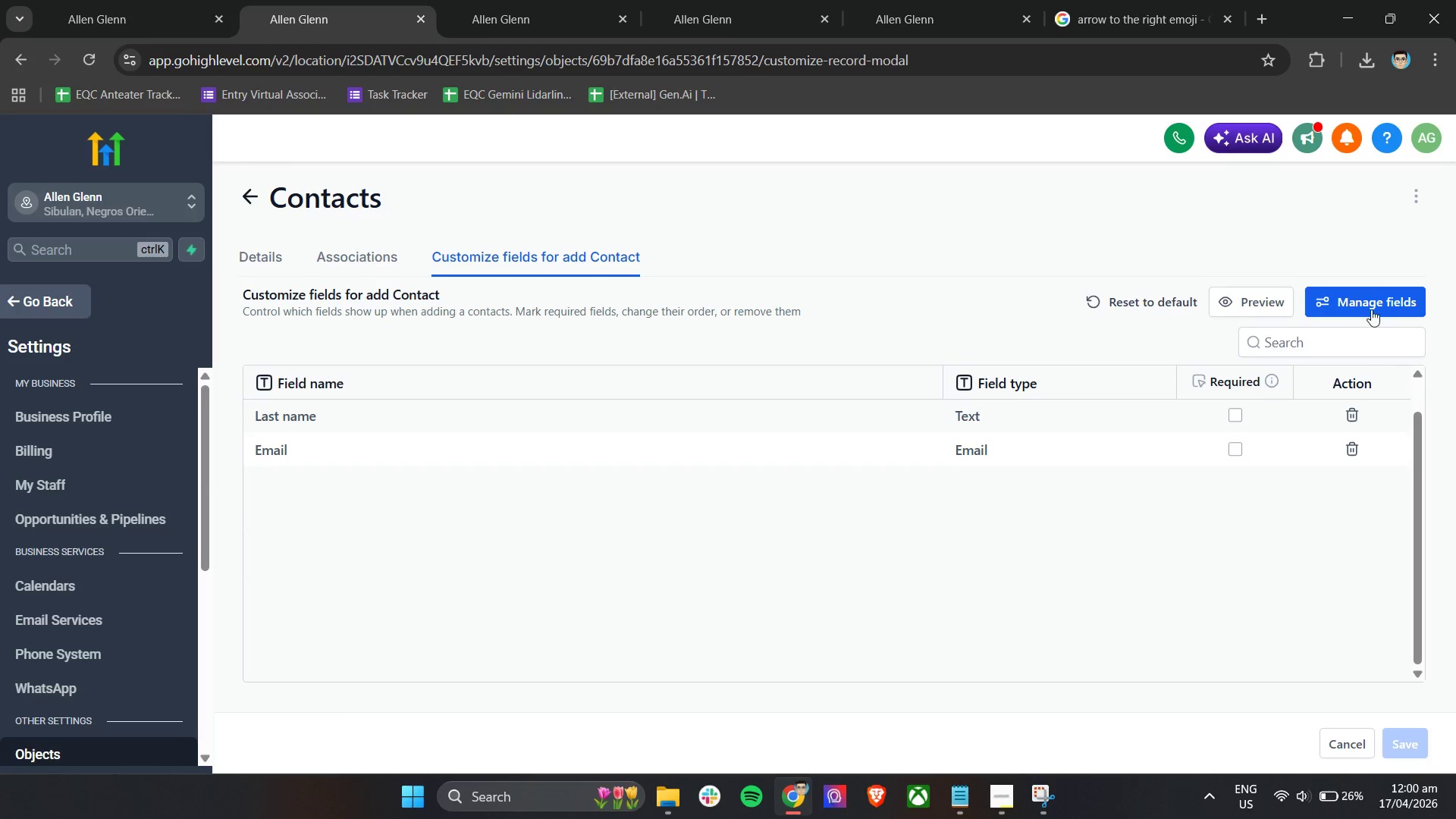 
left_click([1371, 306])
 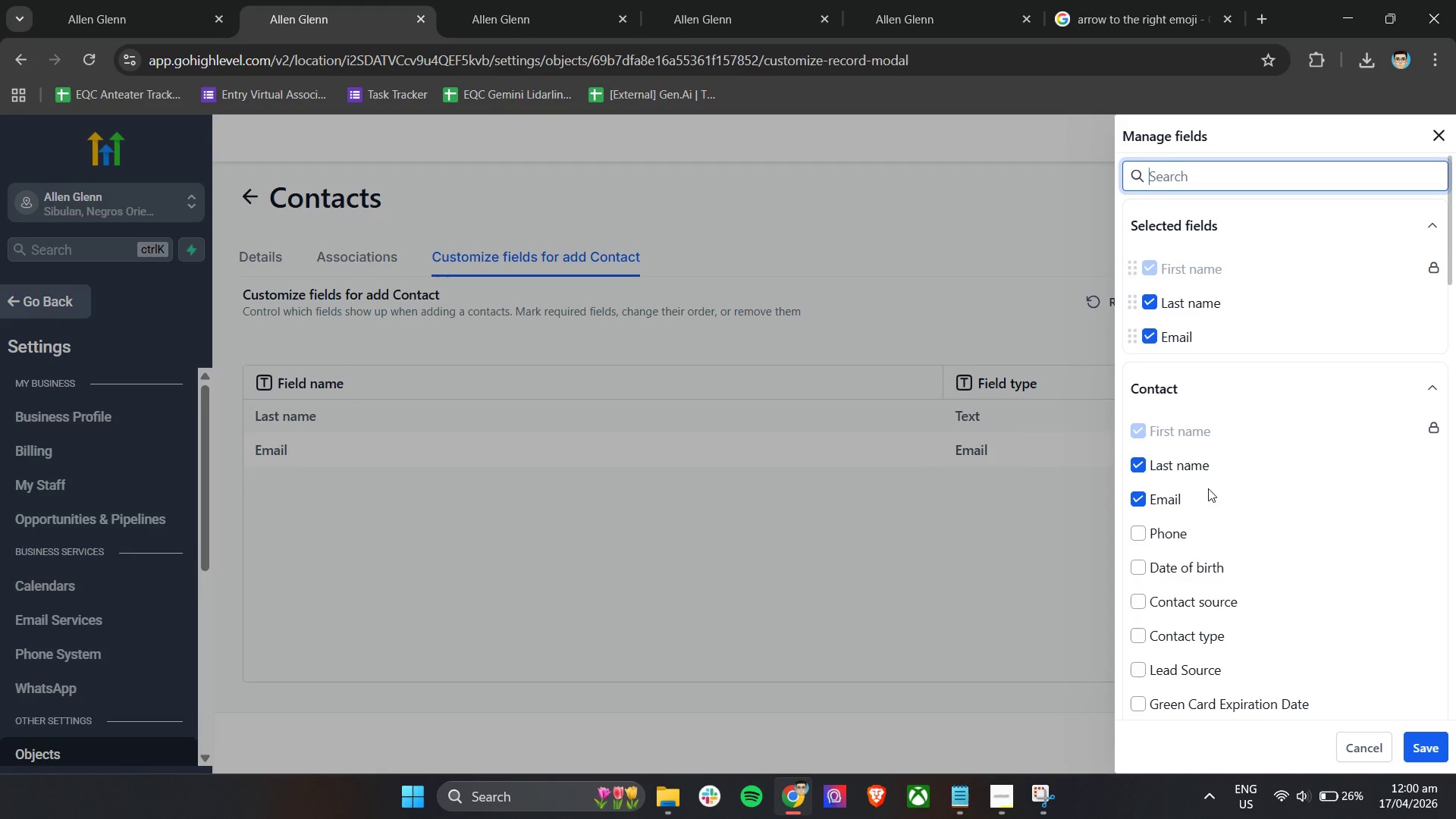 
scroll: coordinate [1381, 391], scroll_direction: down, amount: 3.0
 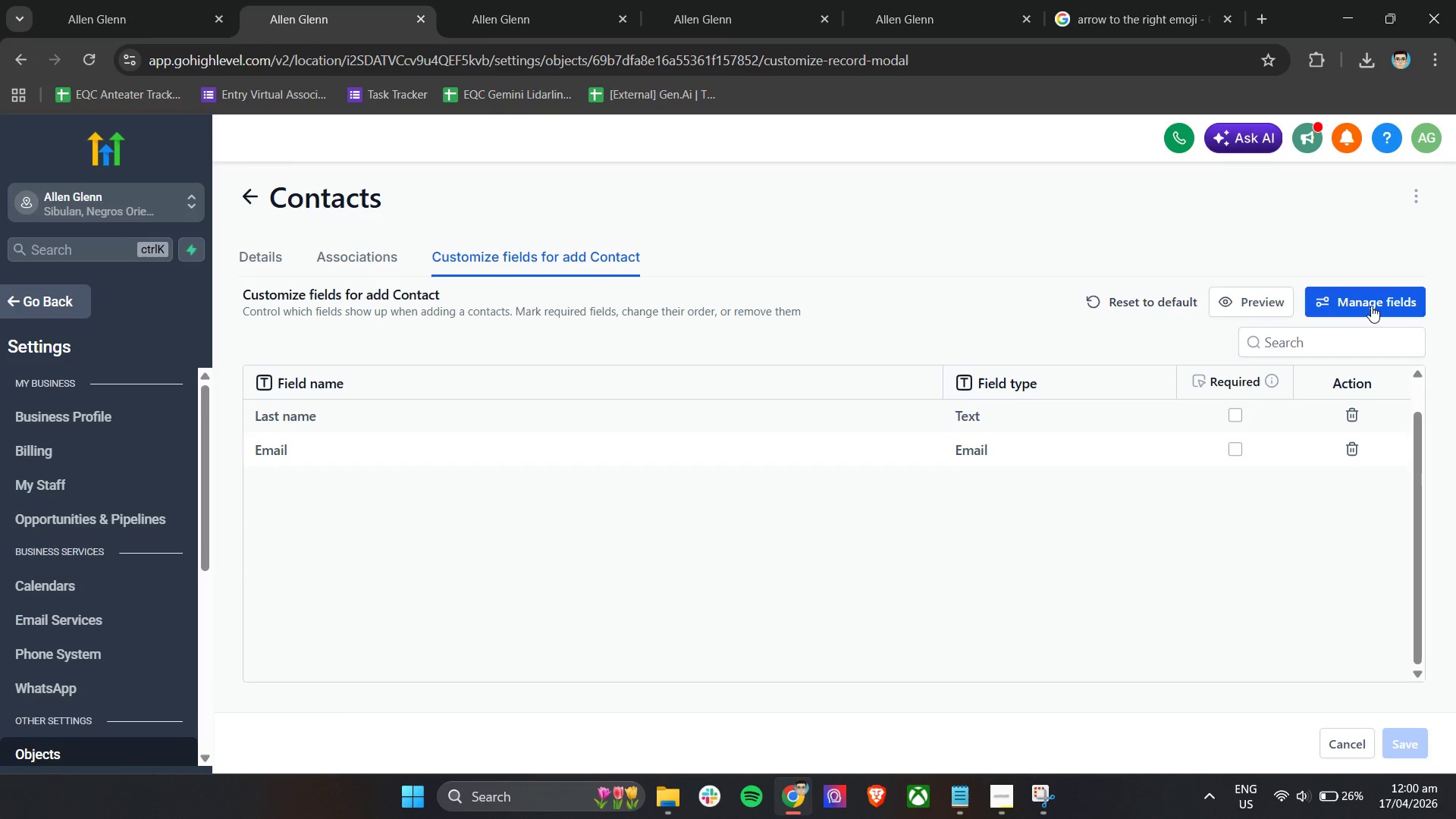 
left_click([1163, 541])
 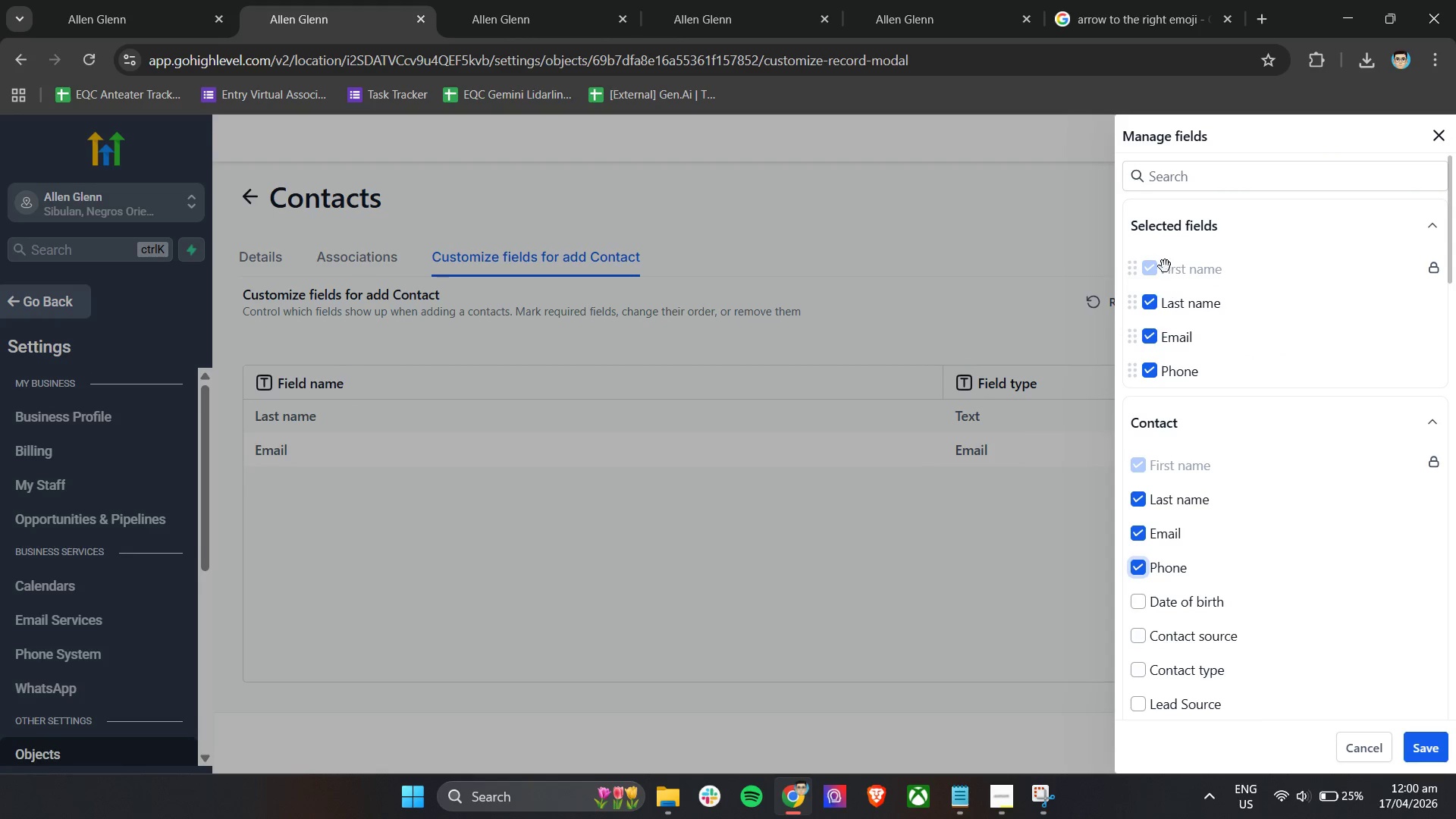 
left_click([1248, 181])
 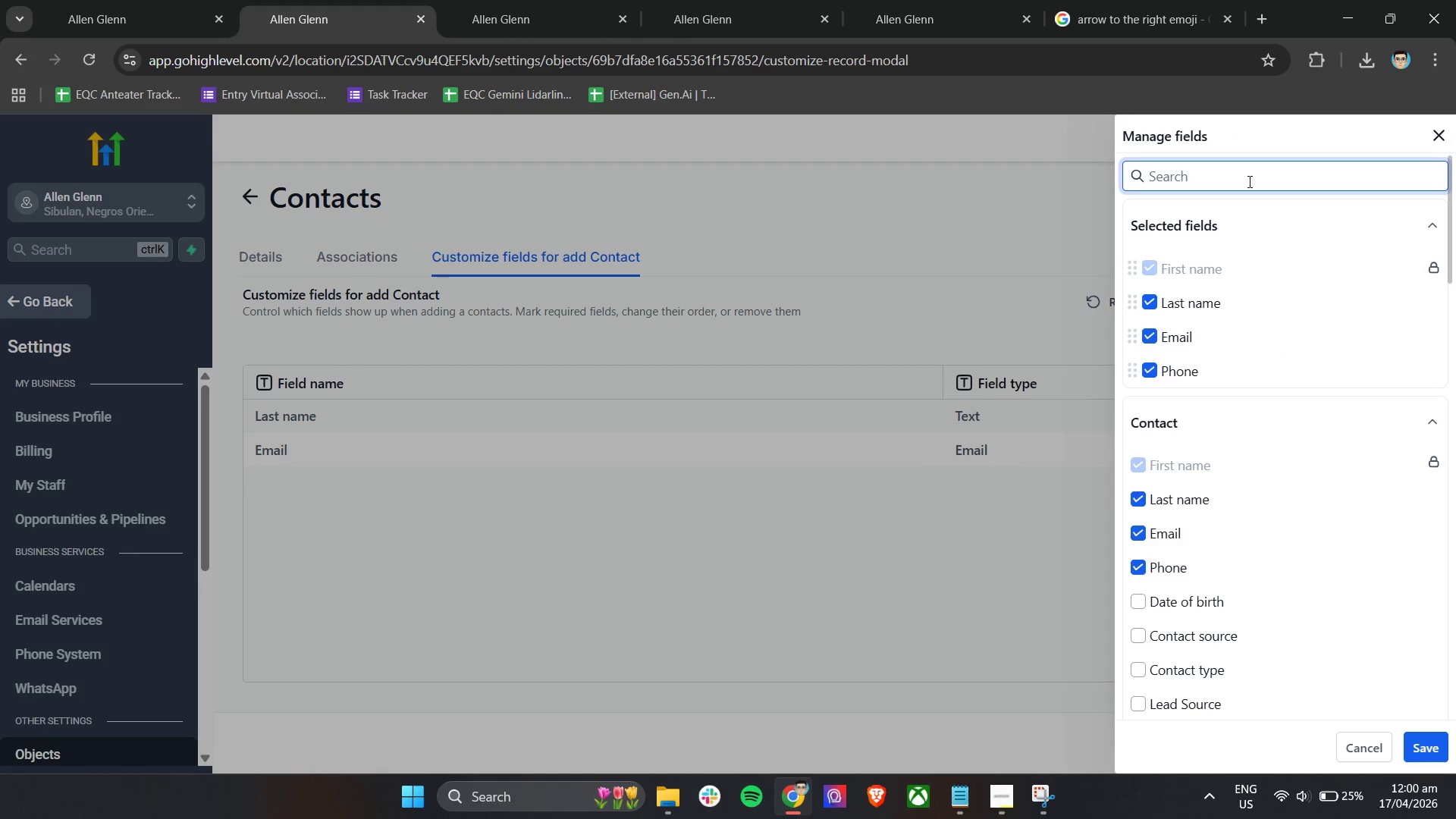 
type(eve)
 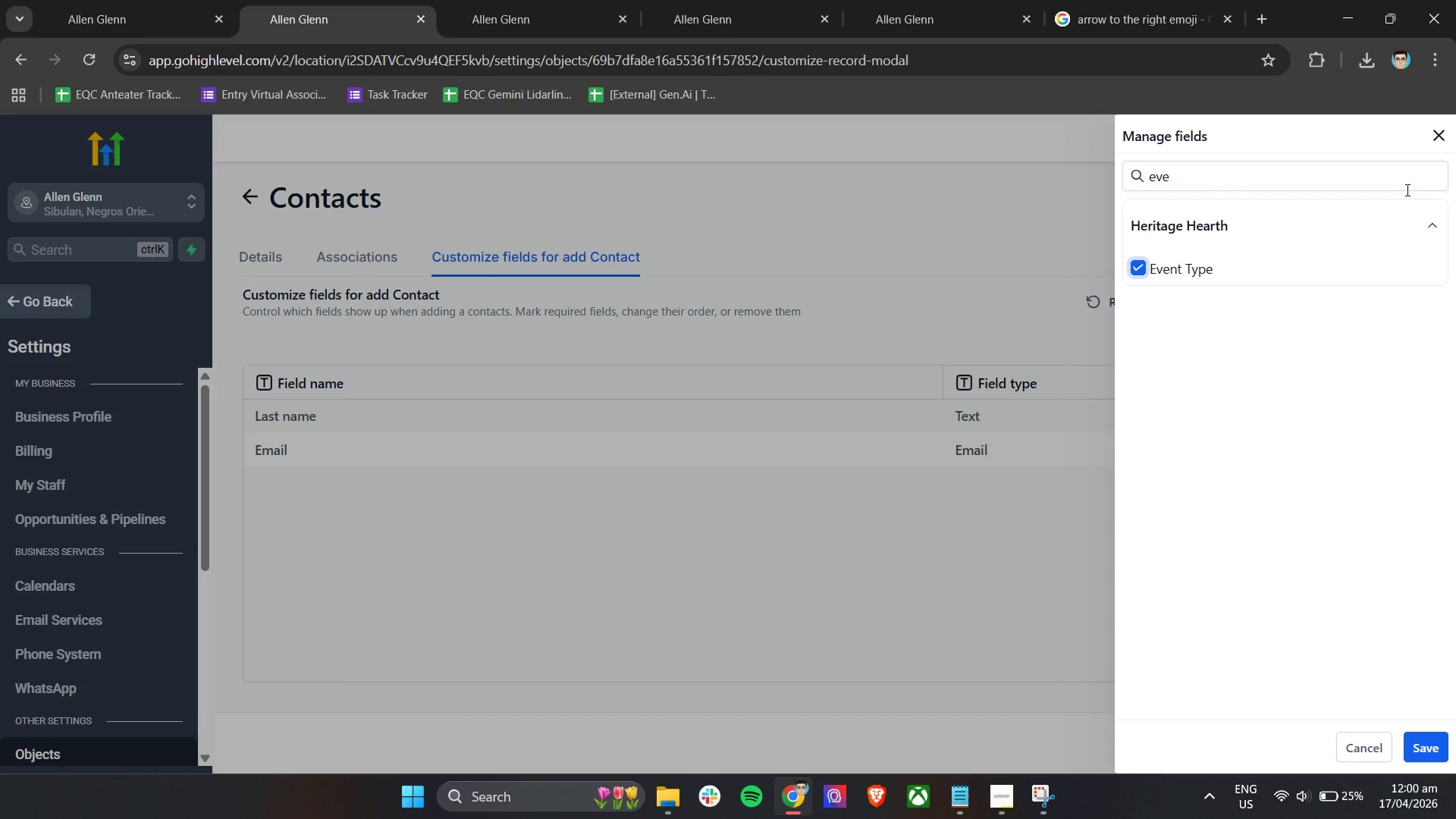 
double_click([1407, 183])
 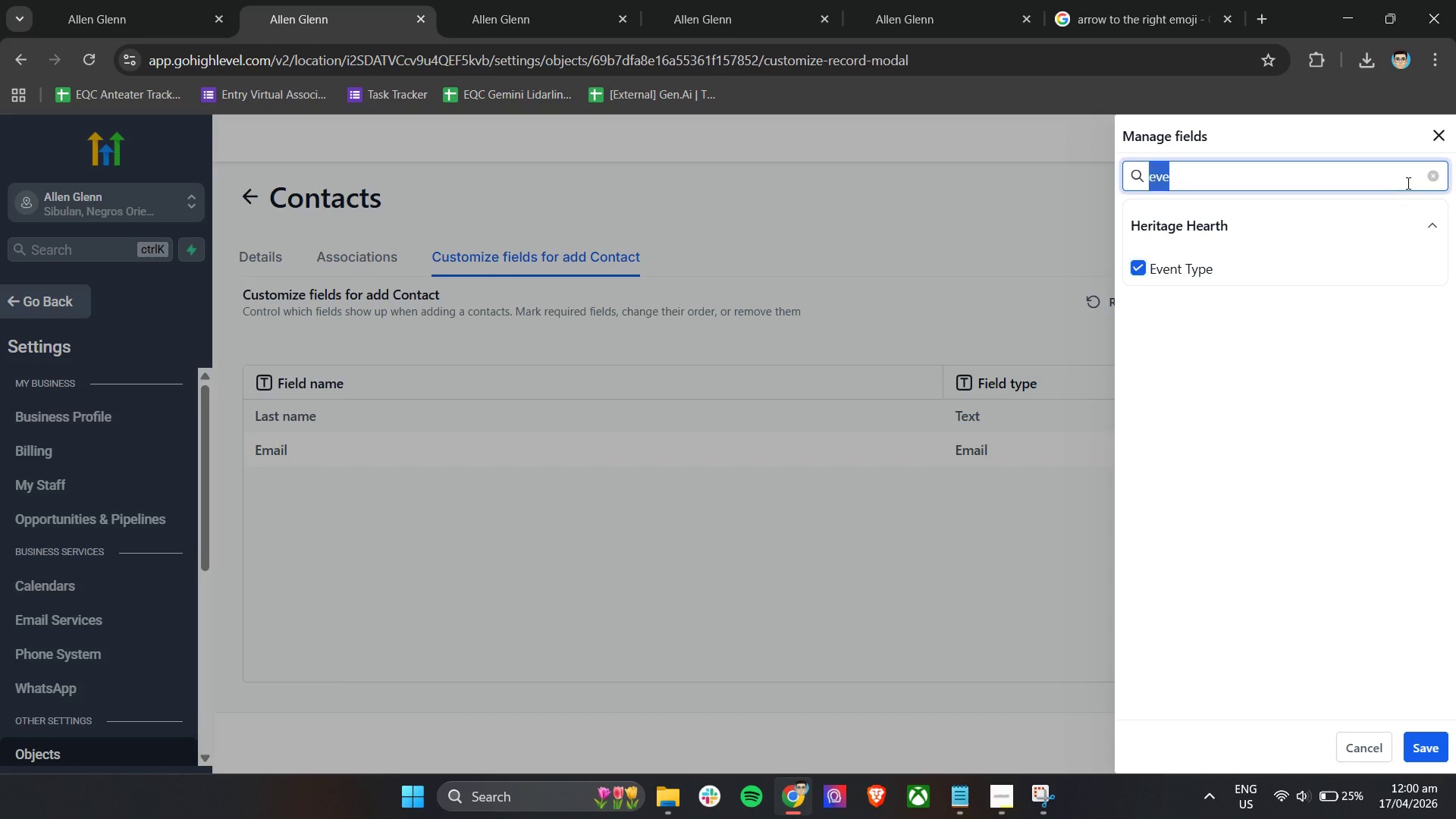 
triple_click([1407, 183])
 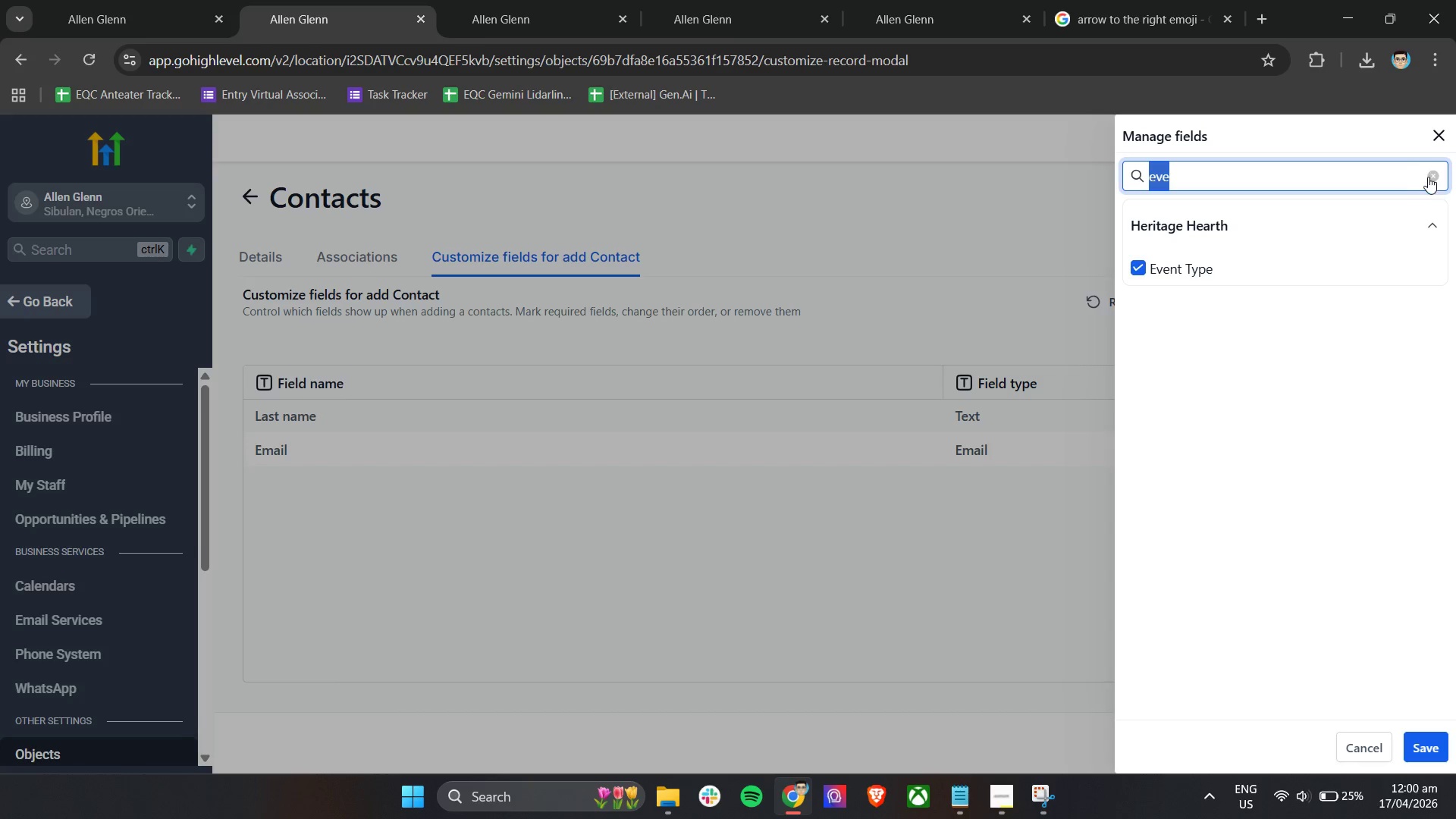 
left_click([1429, 177])
 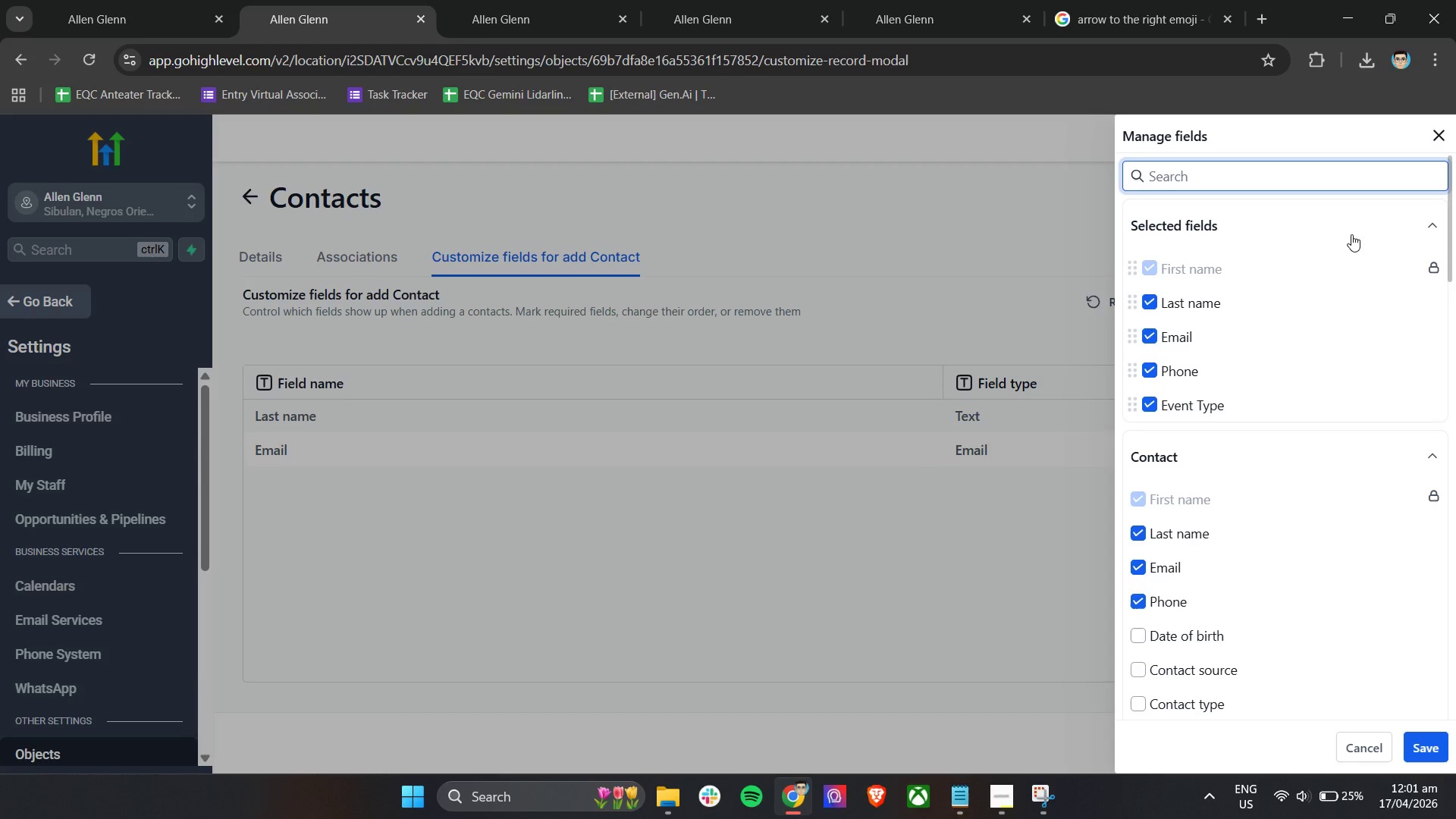 
key(P)
 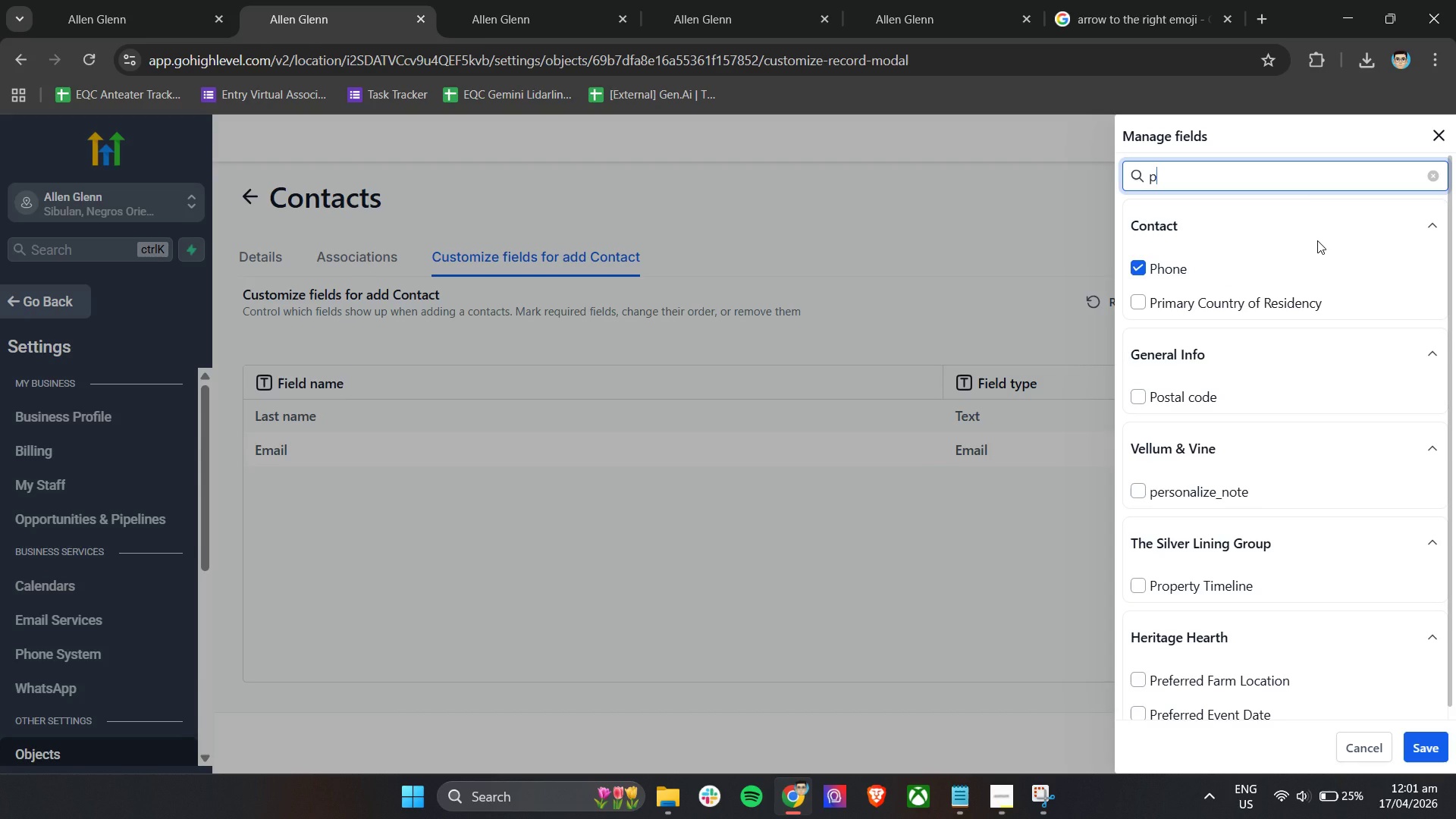 
type(re)
 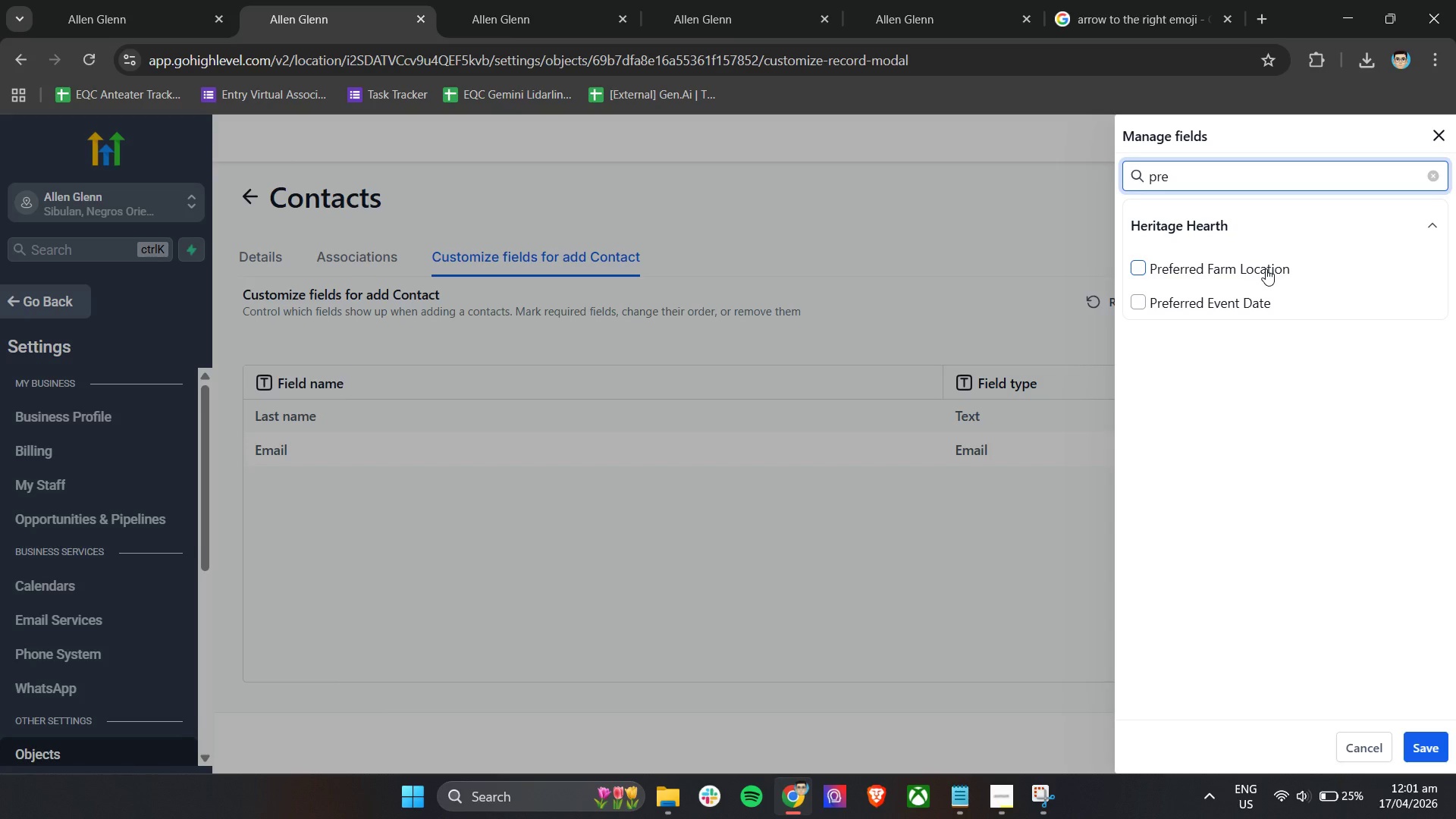 
left_click([1266, 268])
 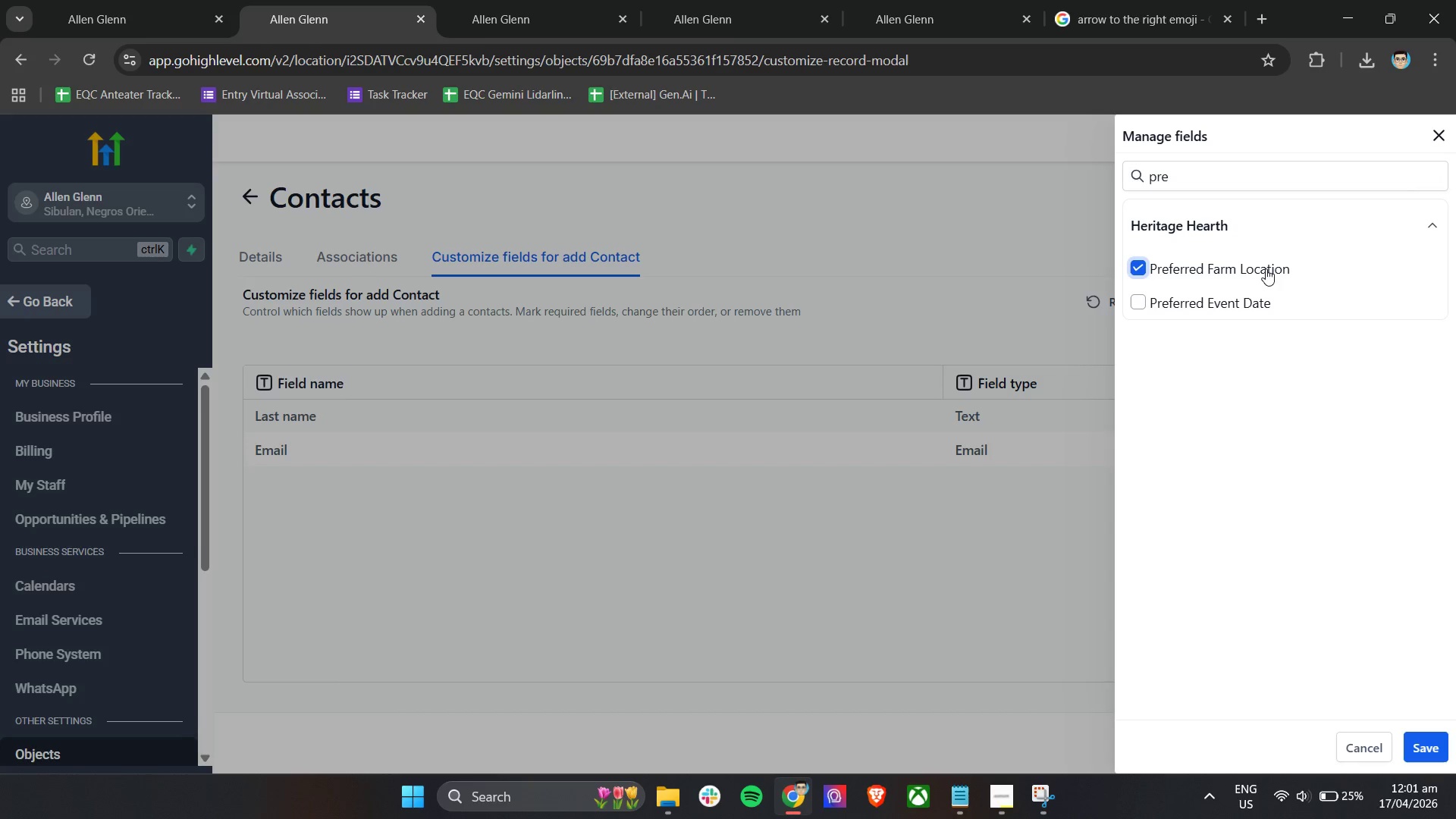 
double_click([1238, 182])
 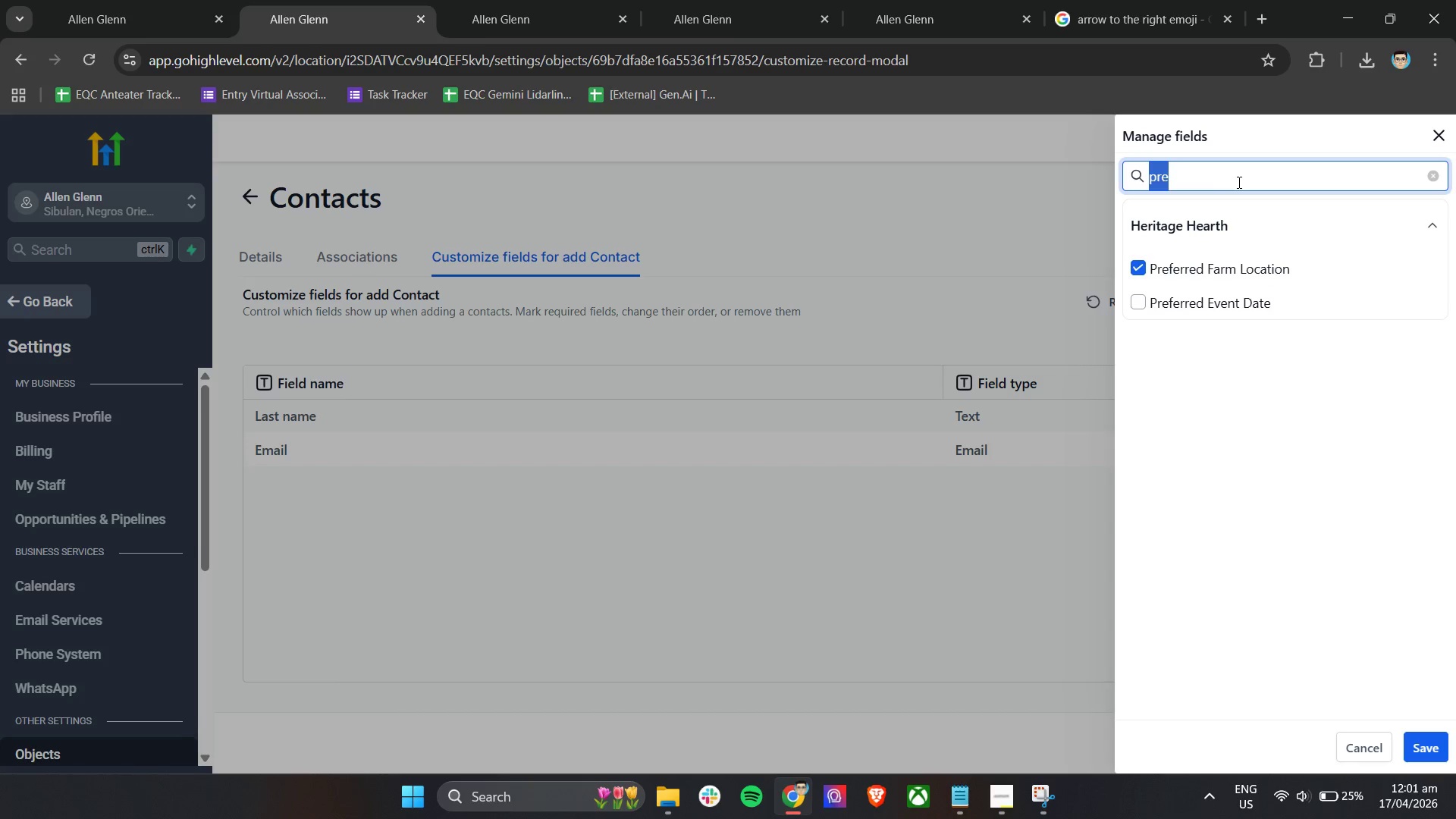 
triple_click([1238, 182])
 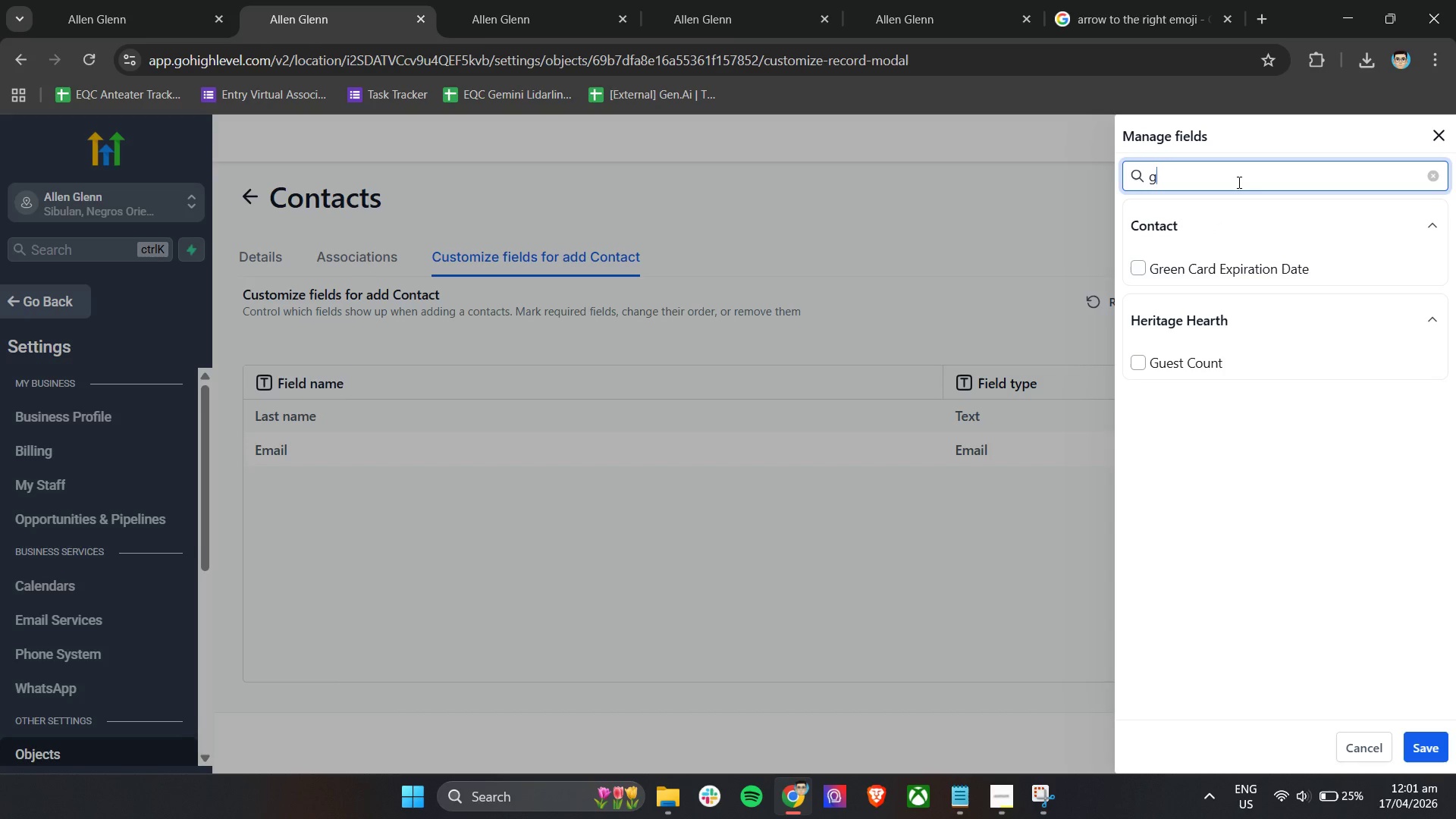 
type(gu)
 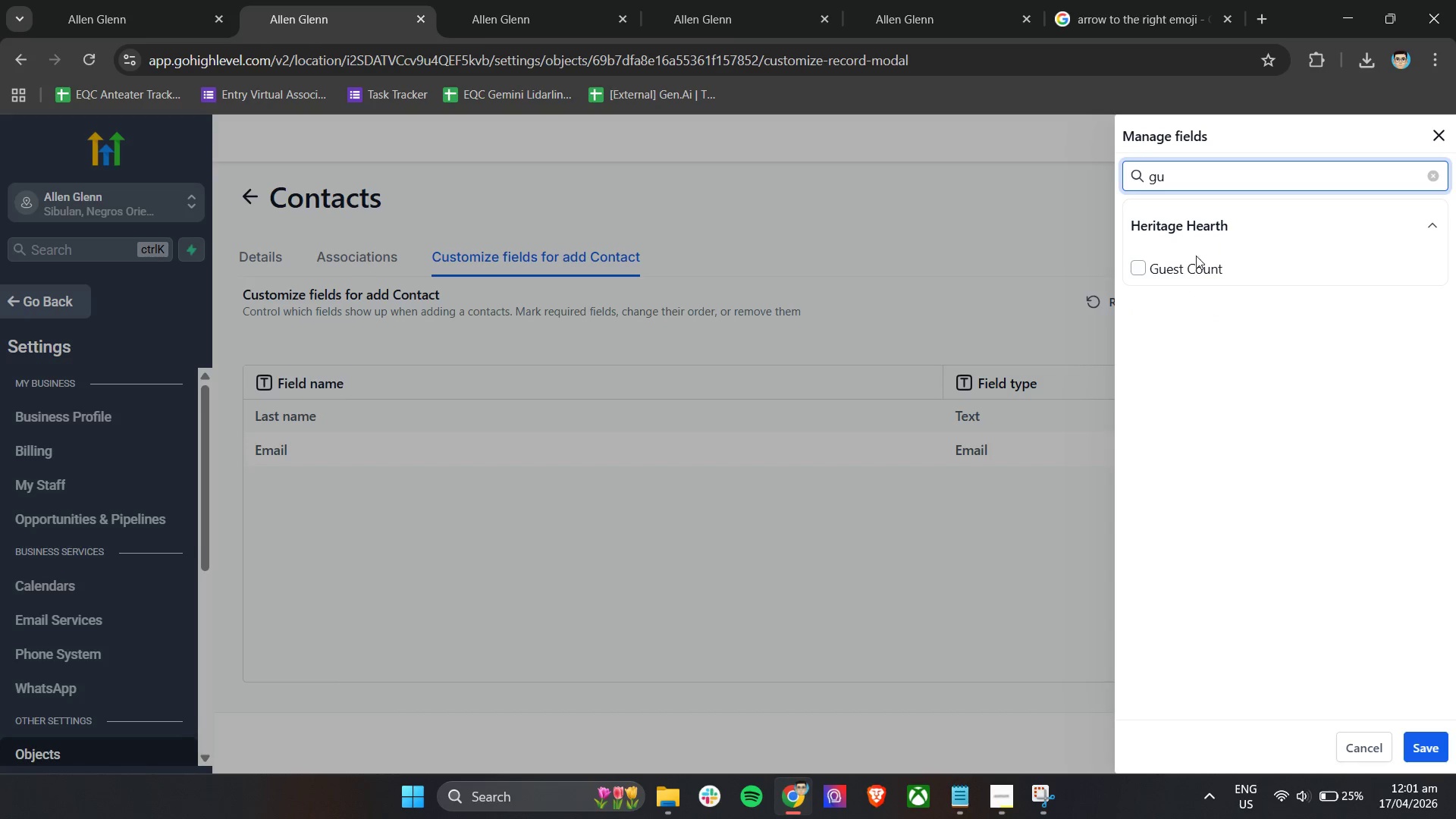 
left_click([1191, 270])
 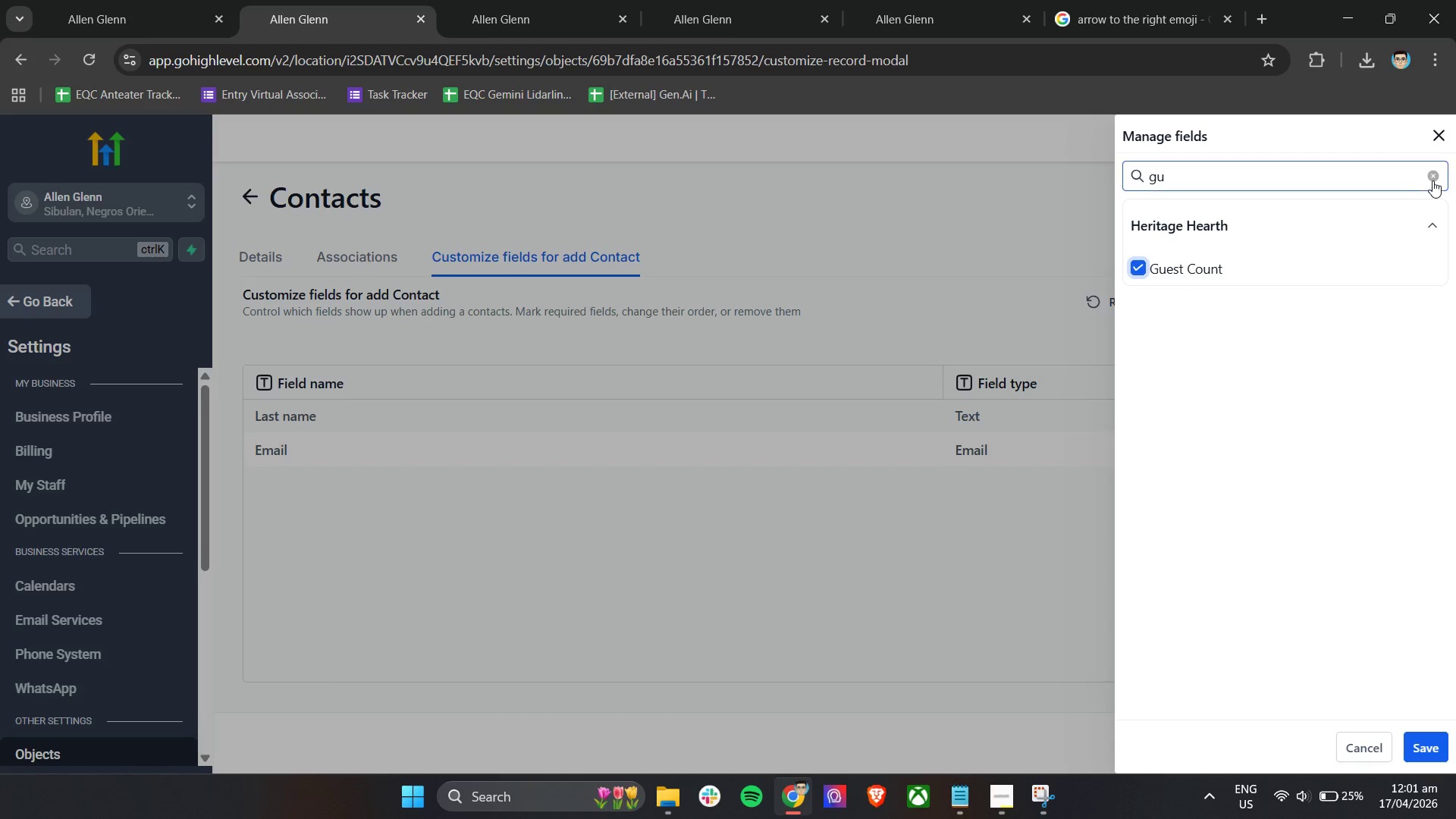 
left_click([1432, 180])
 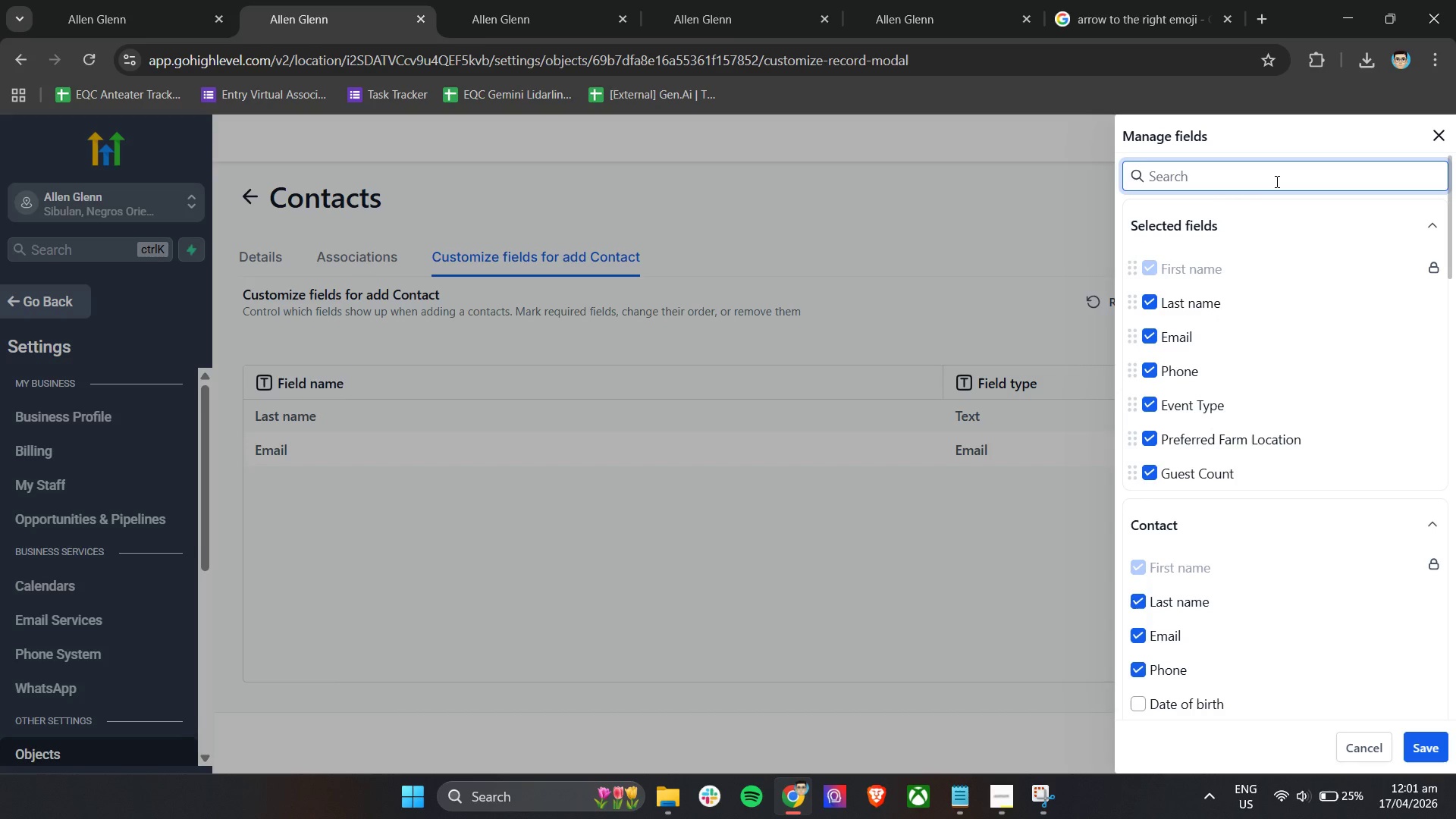 
type(pre)
 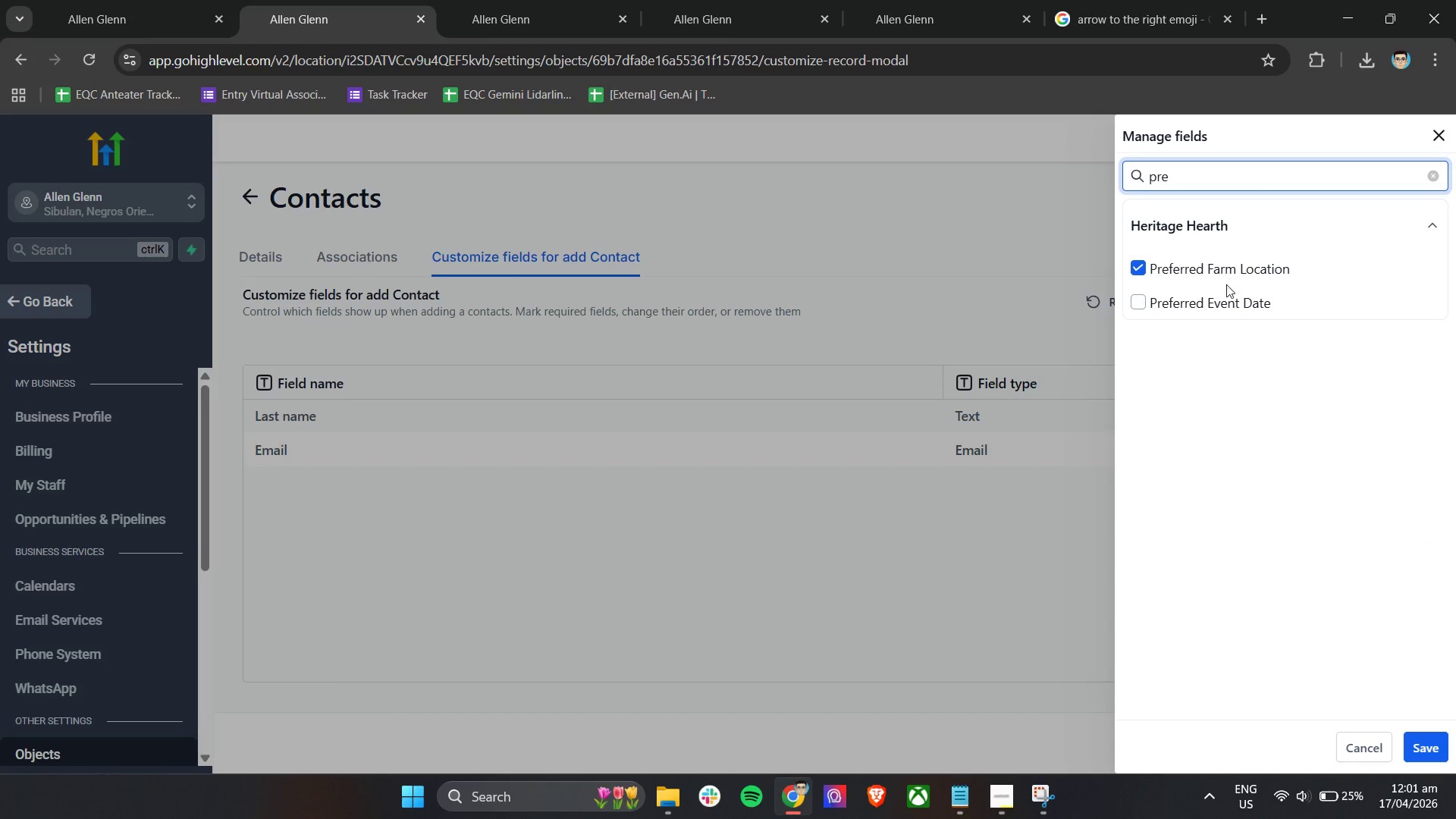 
left_click([1221, 300])
 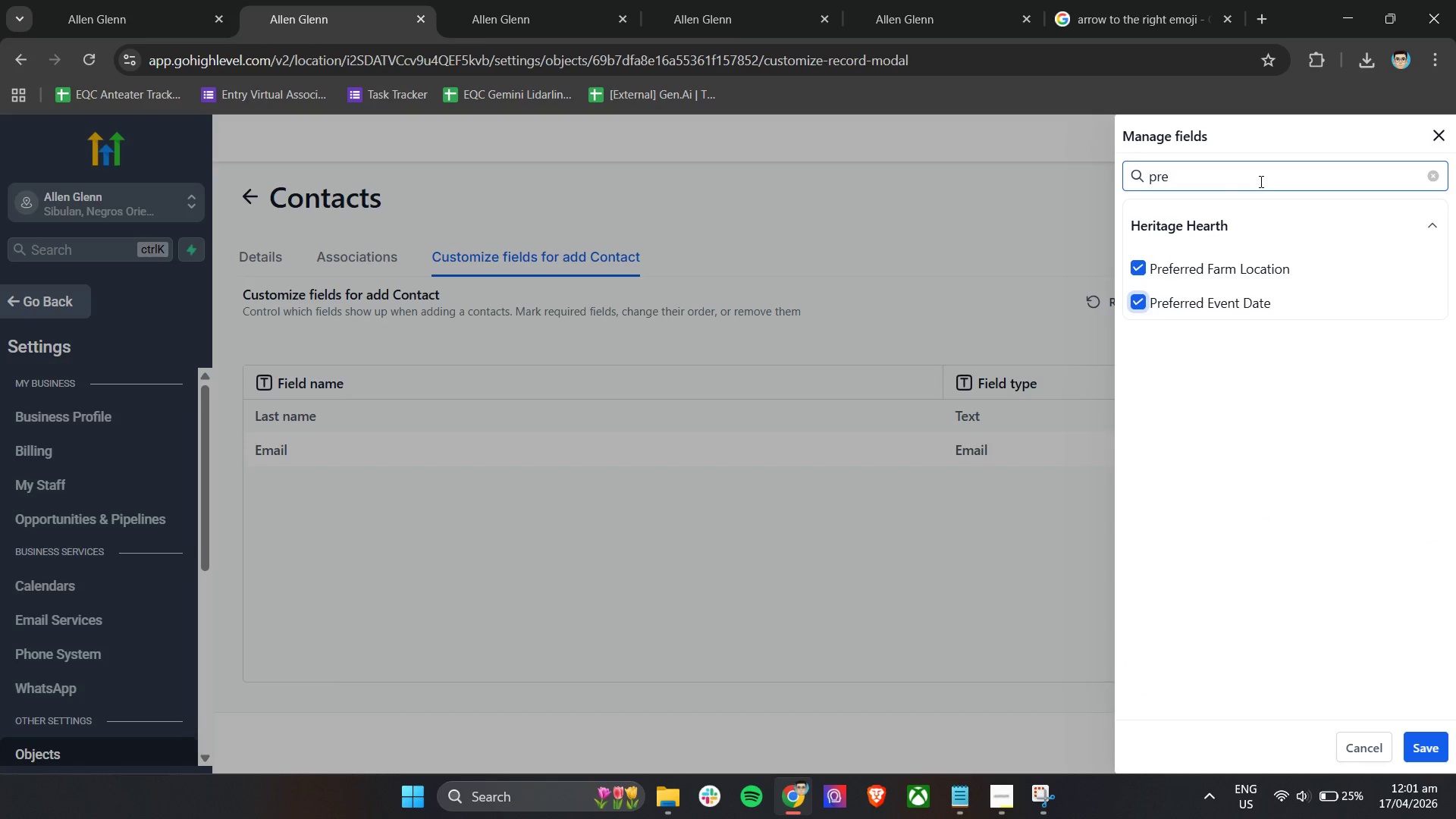 
double_click([1260, 181])
 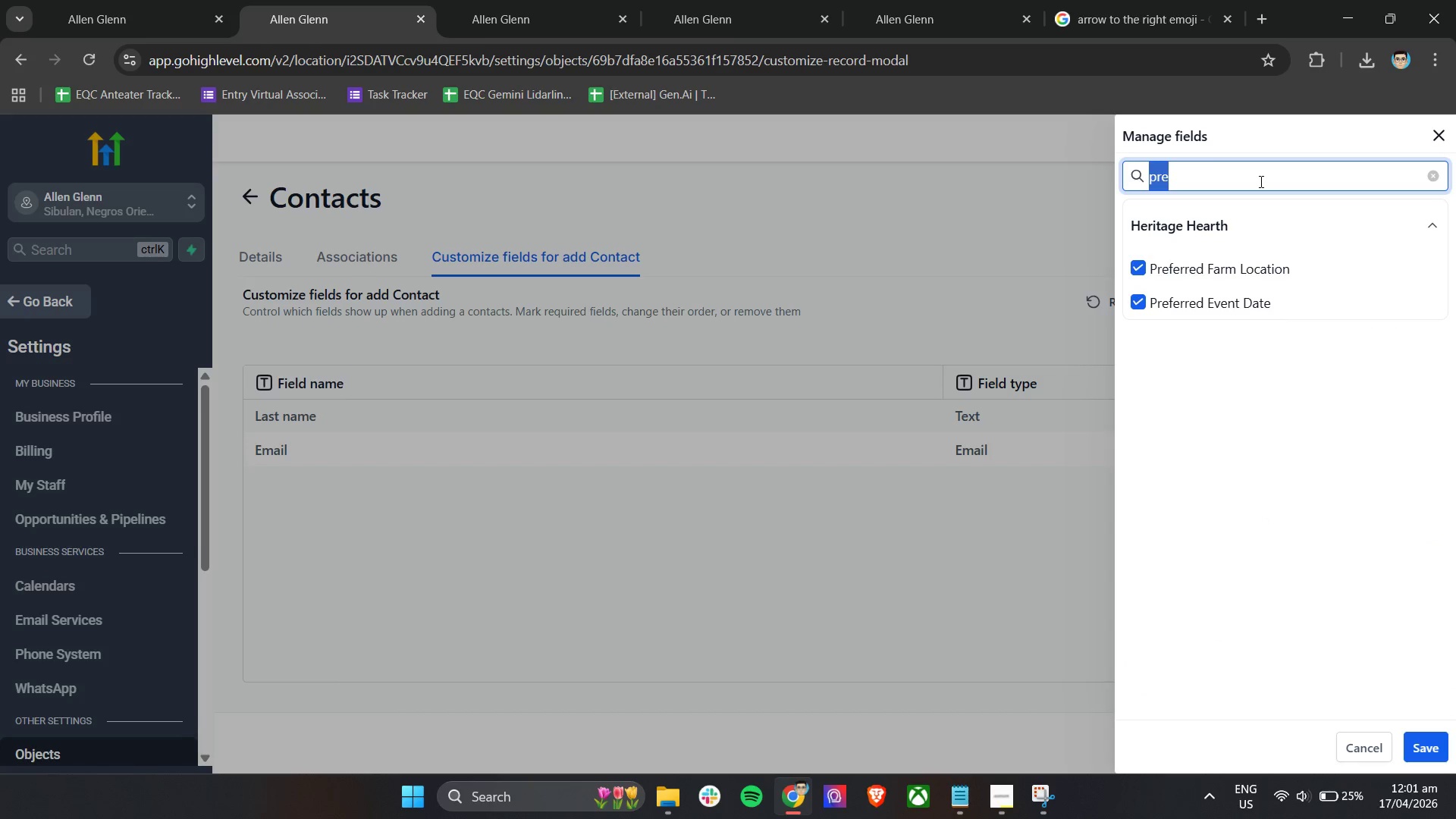 
triple_click([1260, 181])
 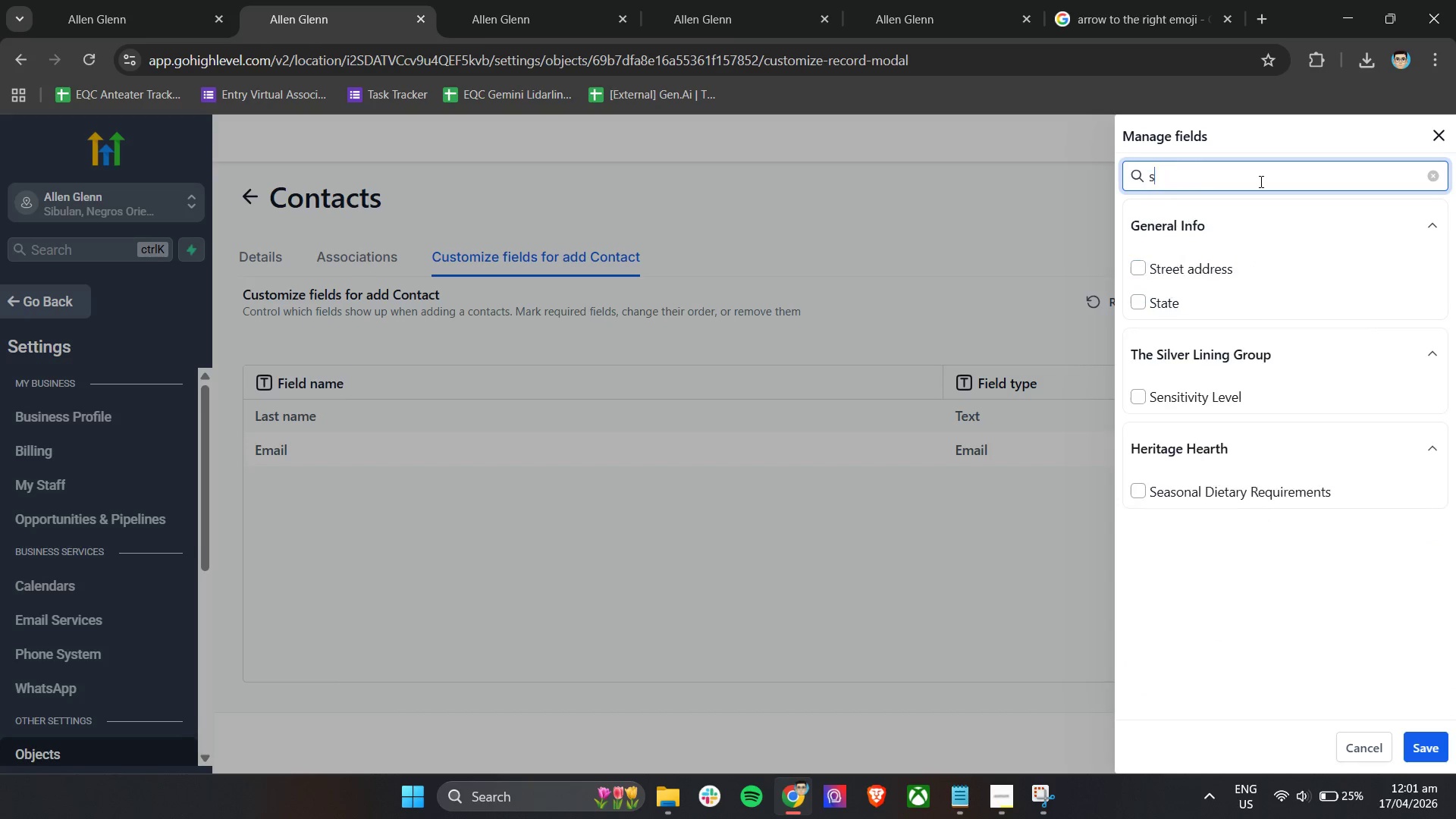 
type(sea)
 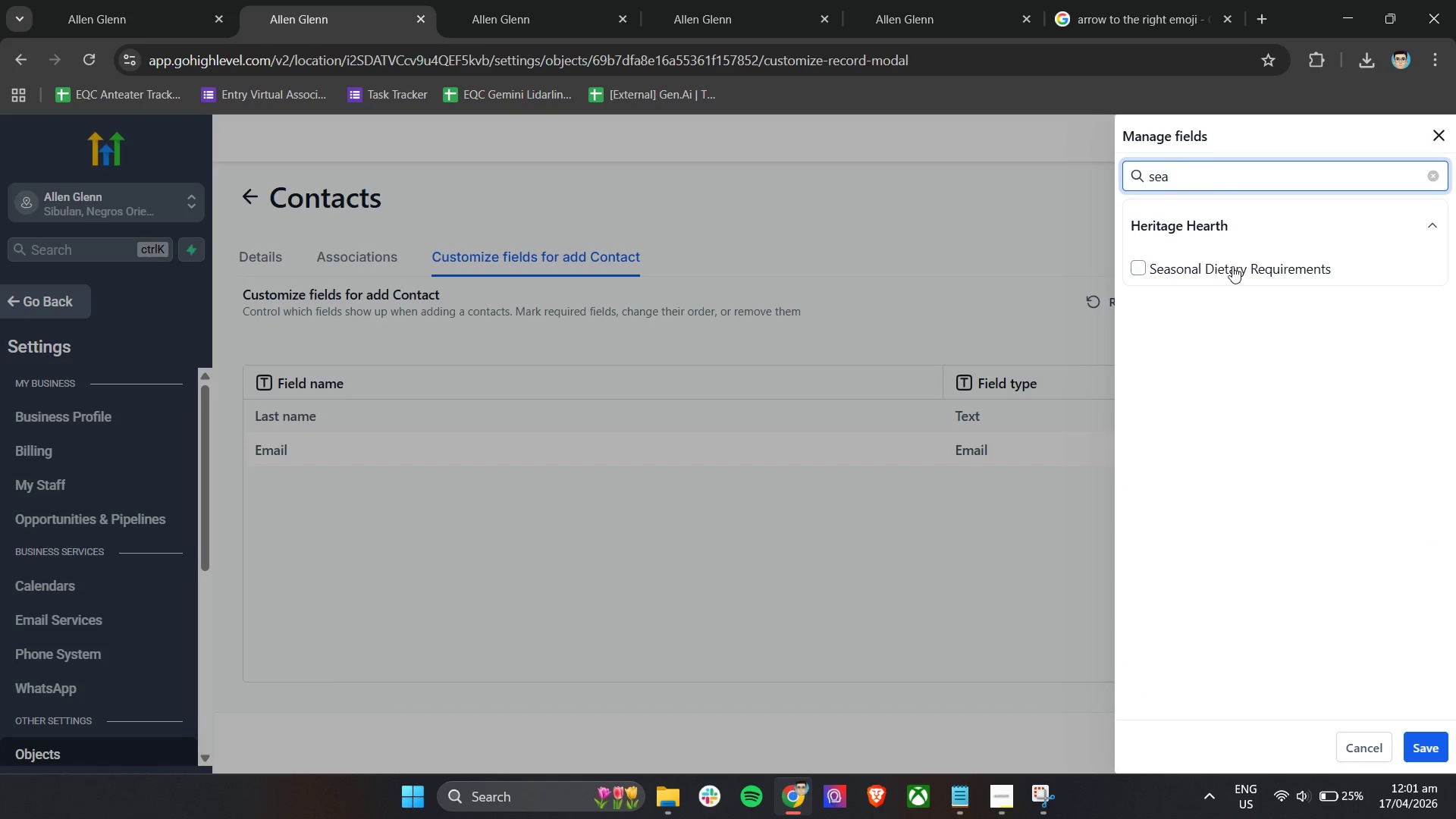 
left_click([1232, 267])
 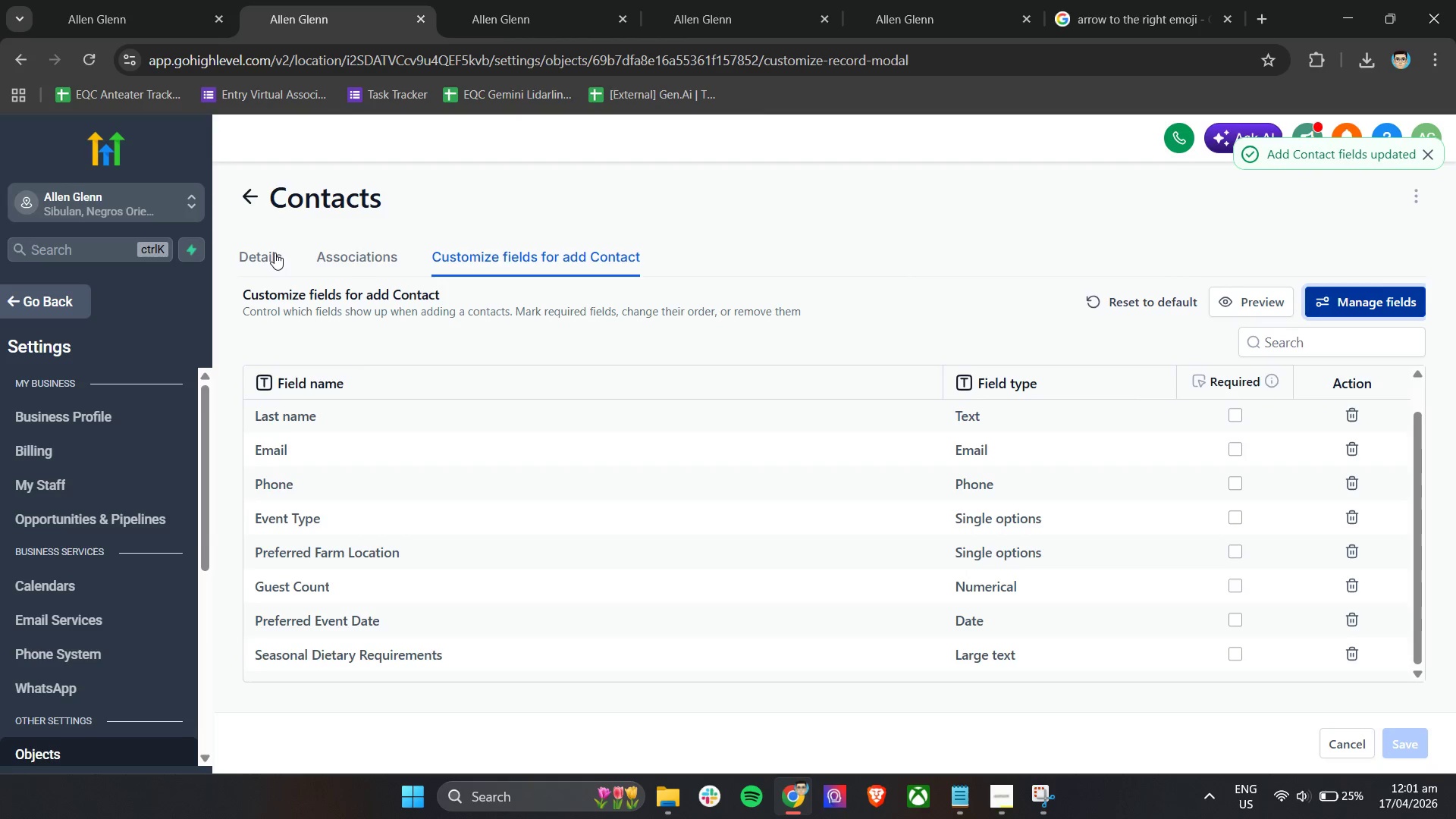 
wait(5.45)
 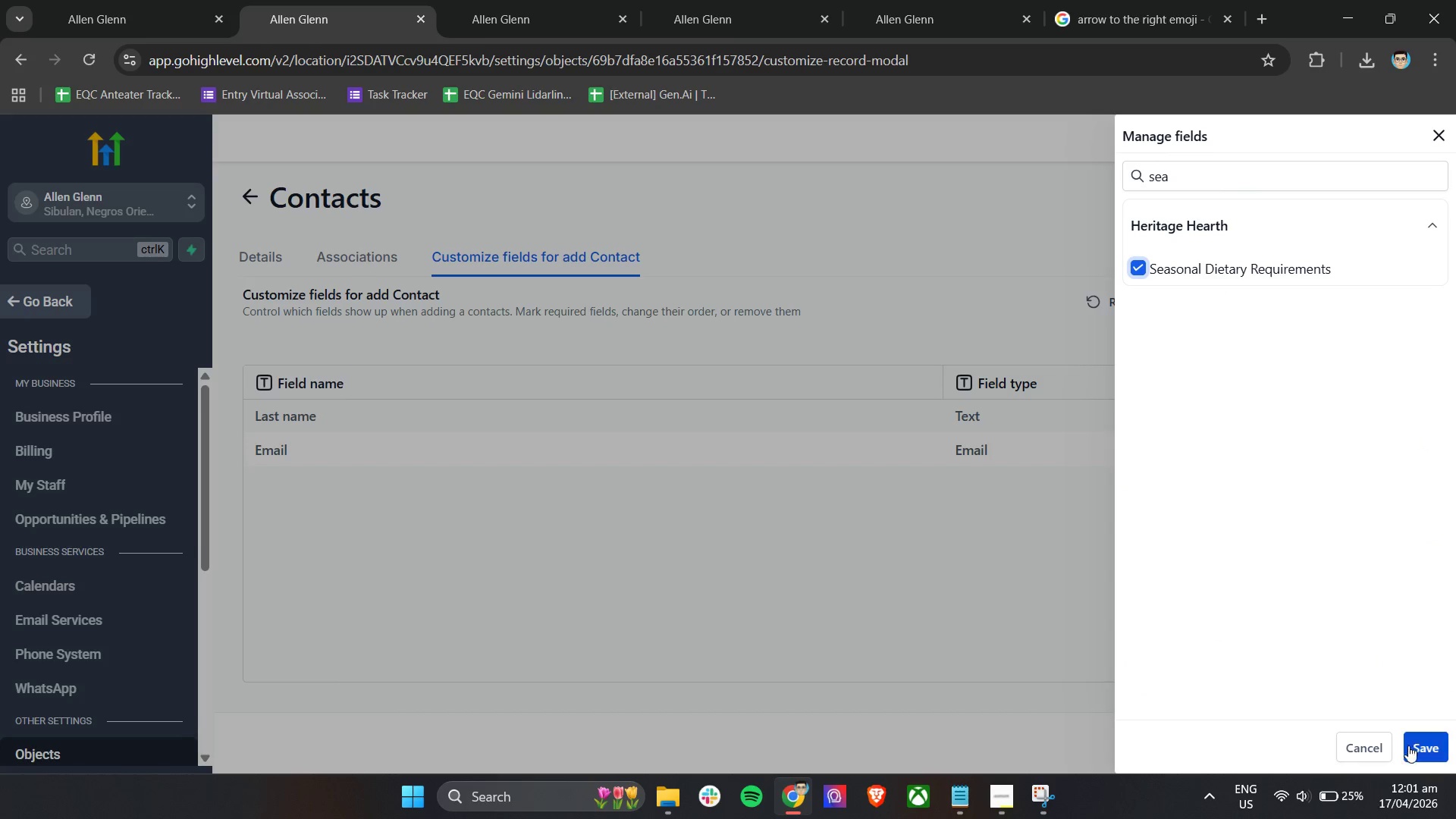 
left_click([491, 263])
 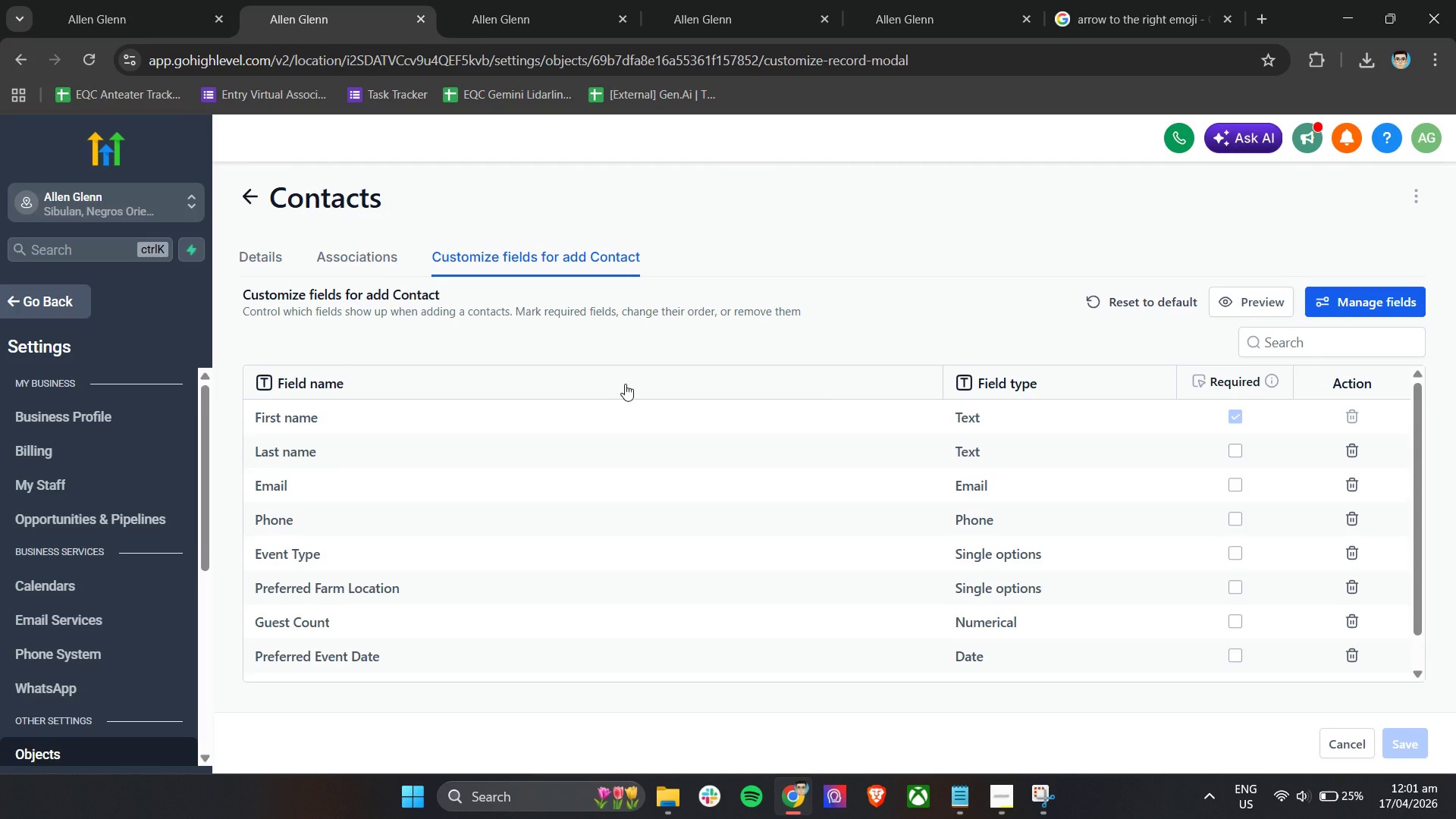 
left_click([263, 265])
 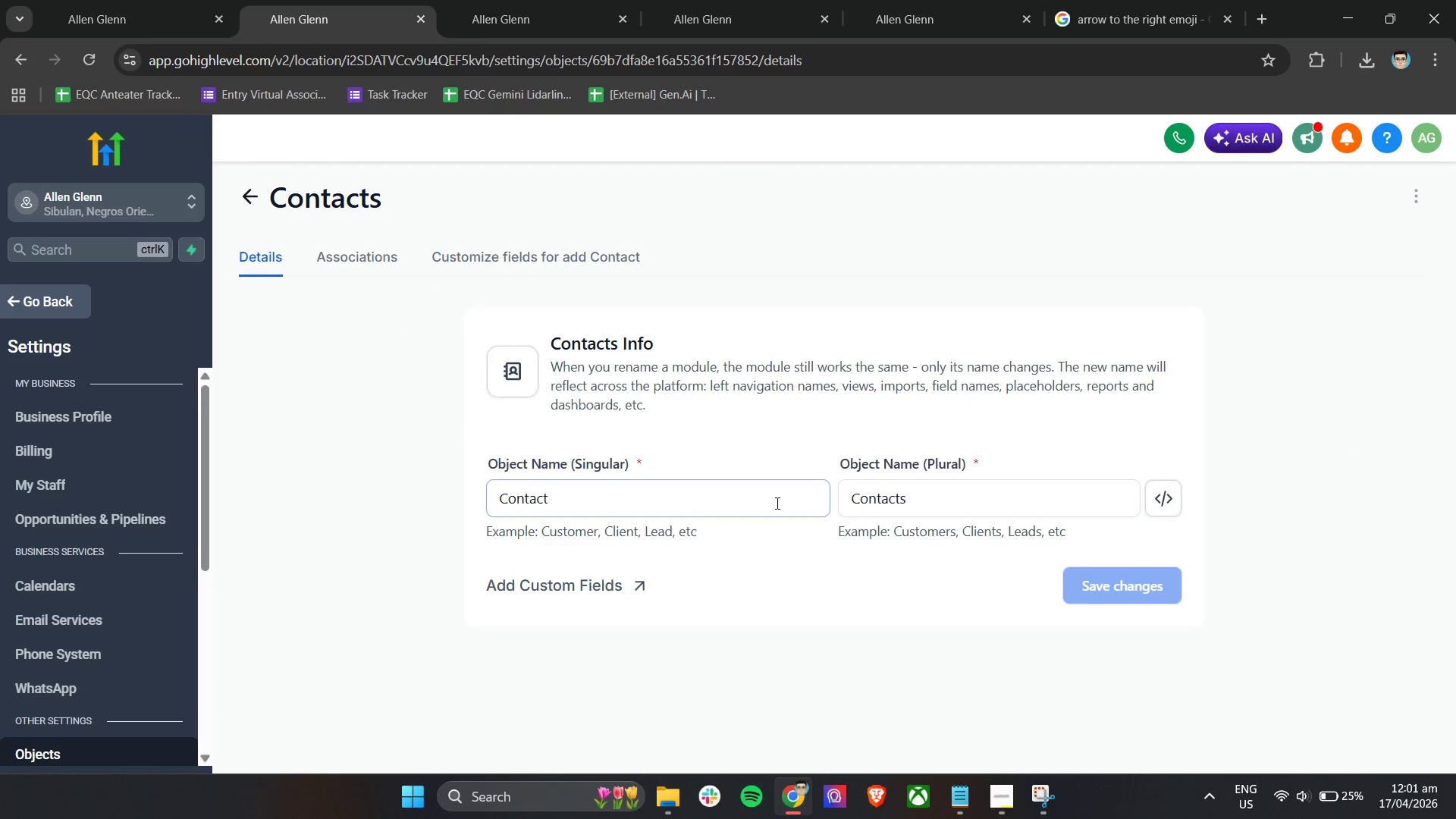 
double_click([896, 494])
 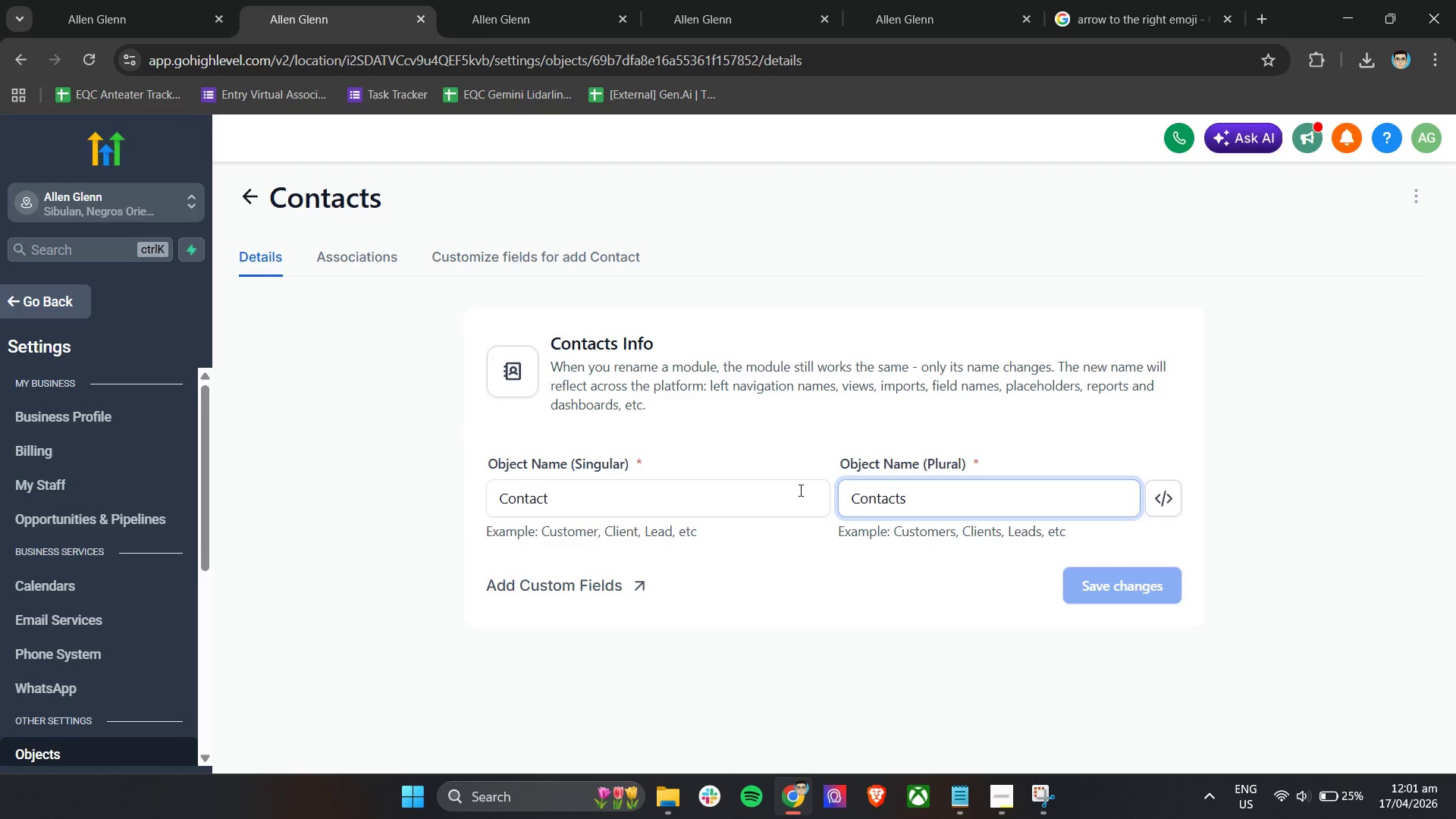 
scroll: coordinate [729, 476], scroll_direction: down, amount: 3.0
 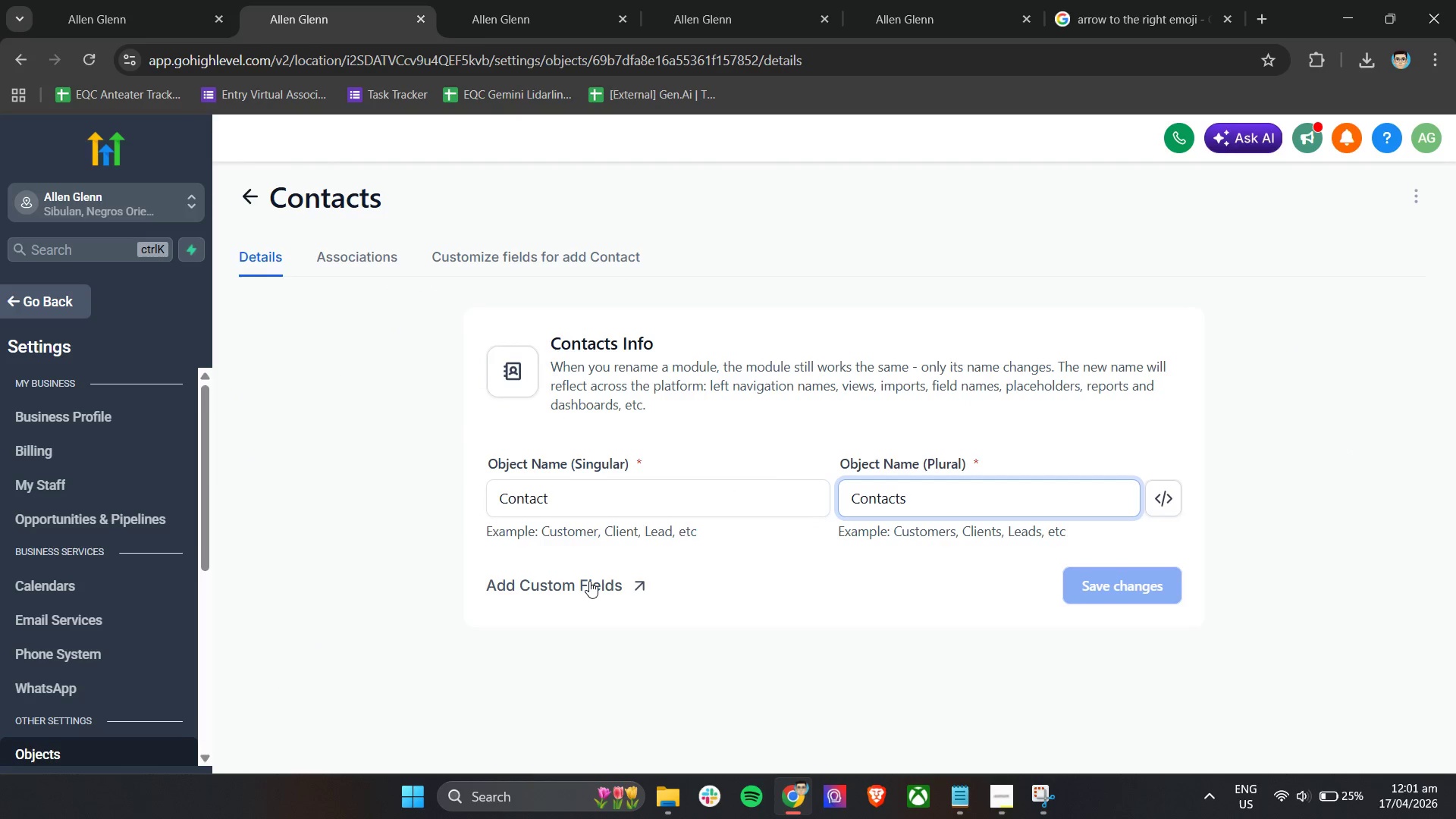 
left_click([589, 581])
 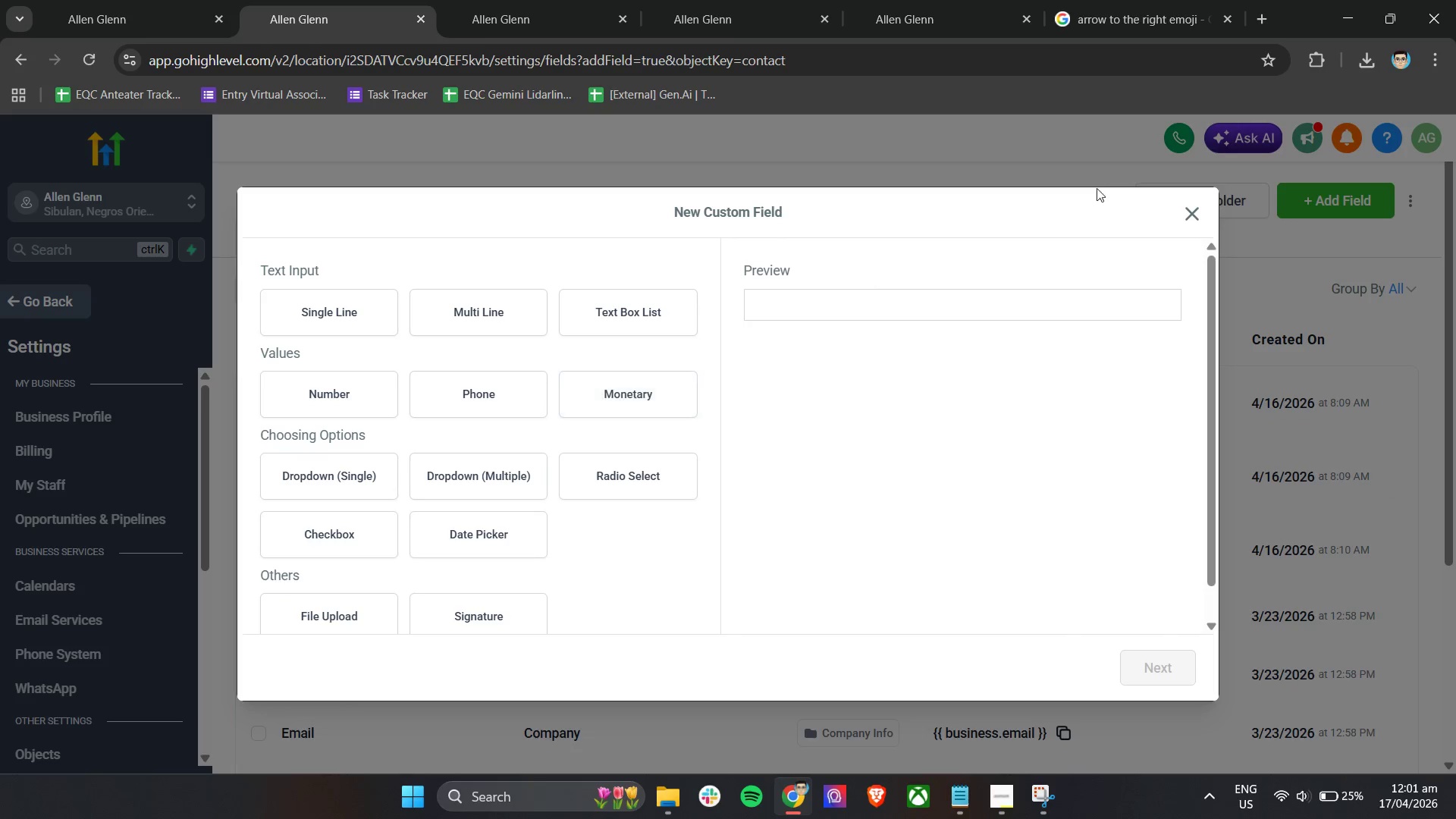 
left_click([1187, 215])
 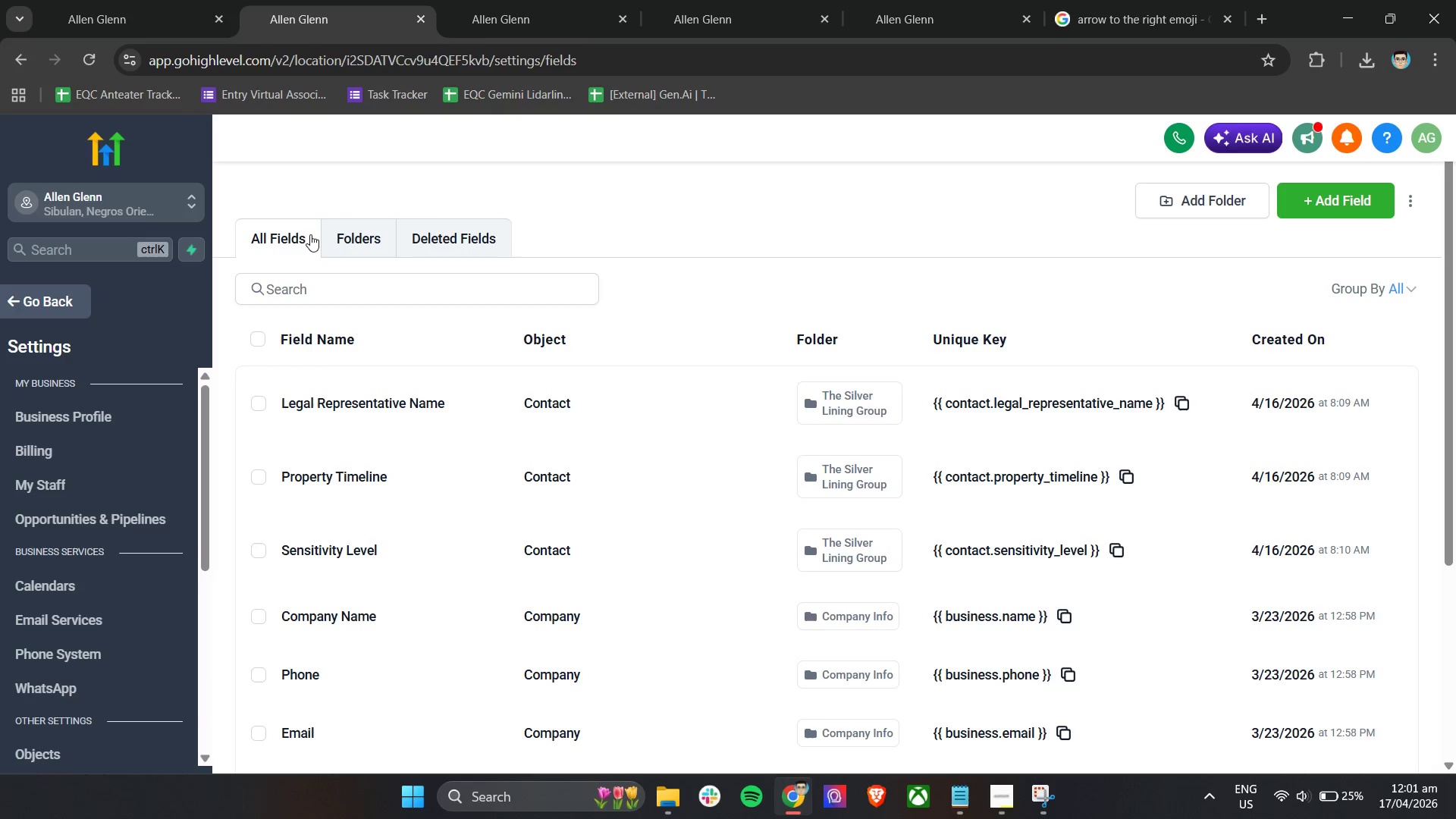 
double_click([439, 238])
 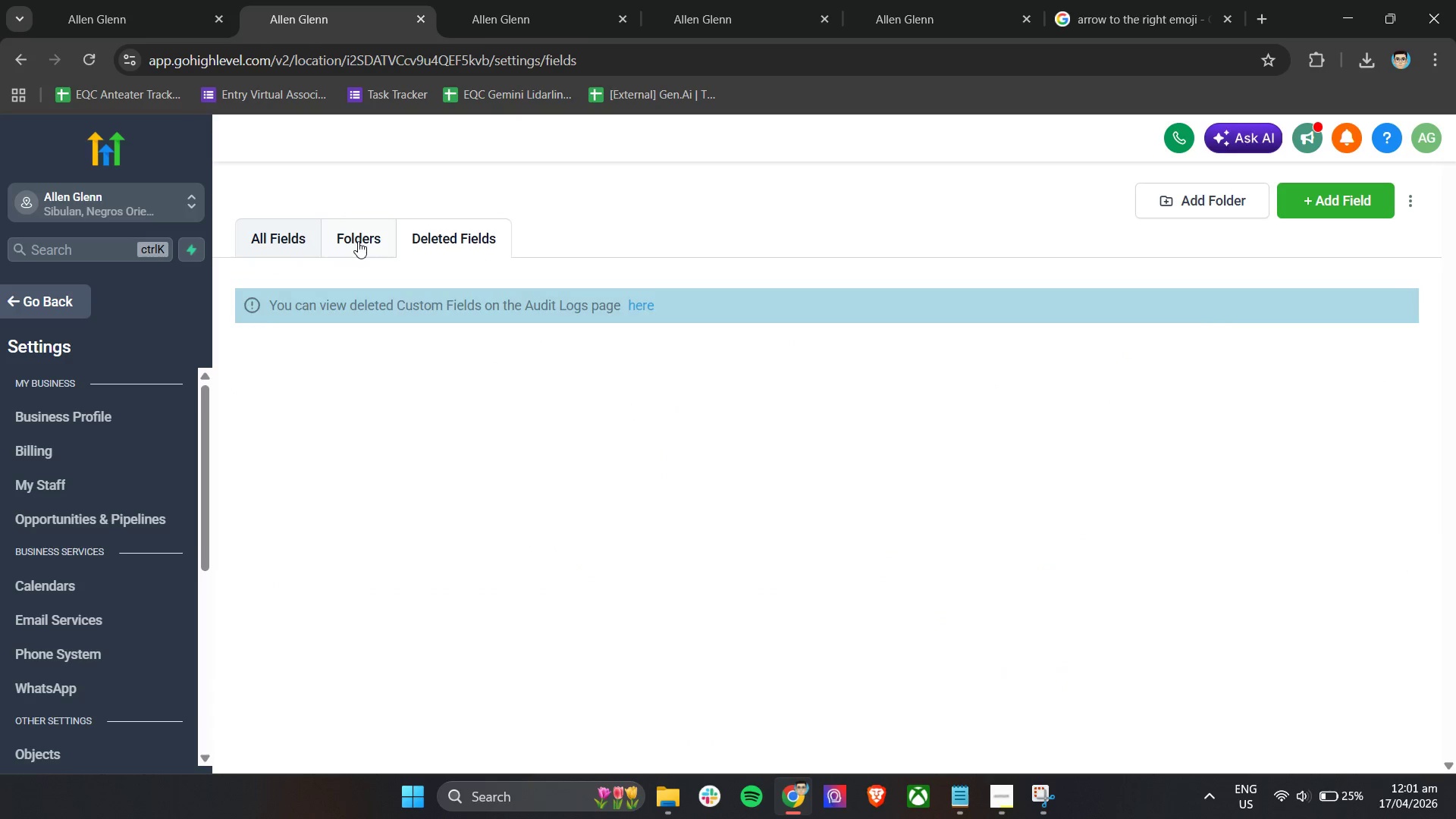 
triple_click([358, 241])
 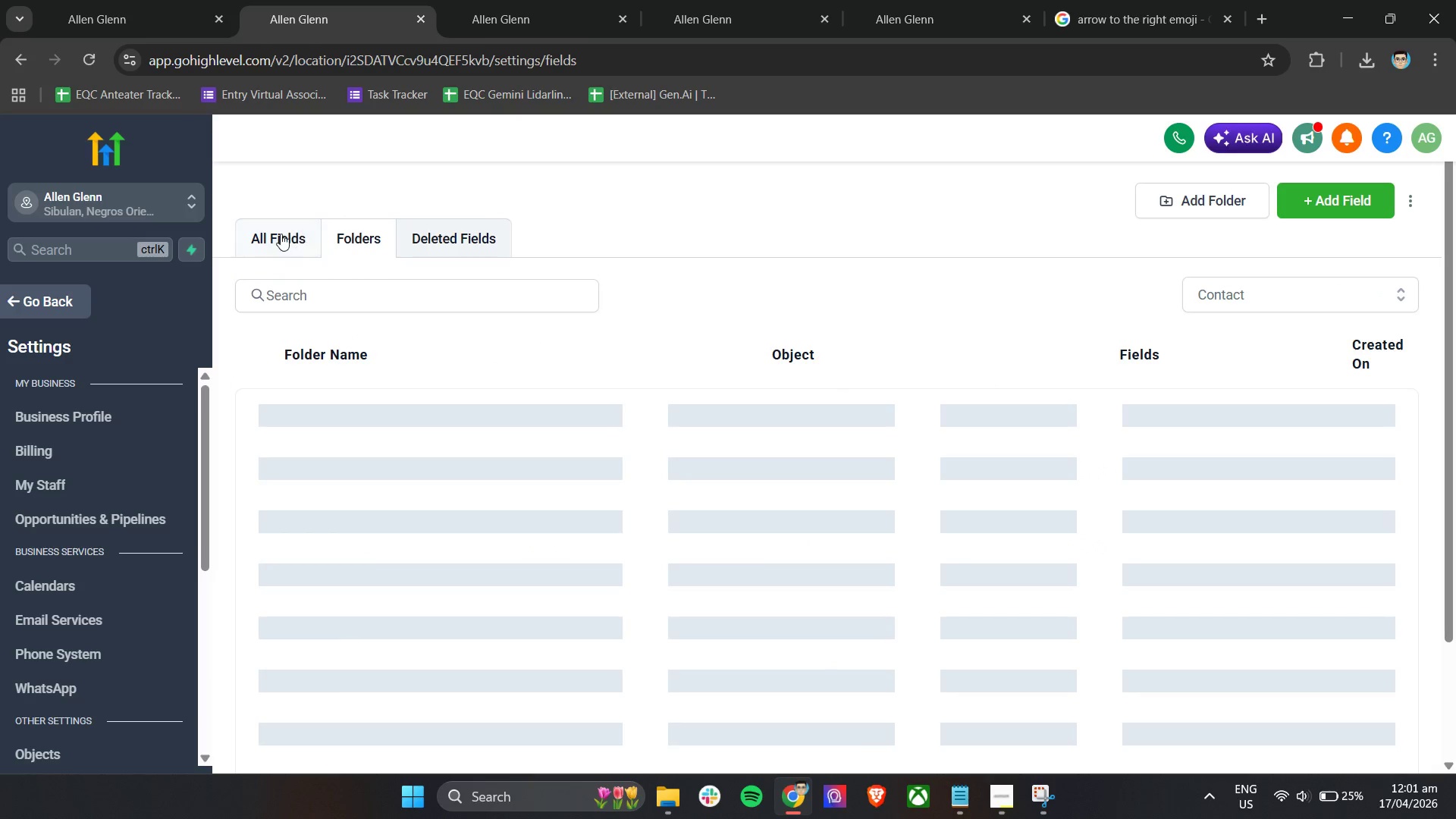 
triple_click([281, 234])
 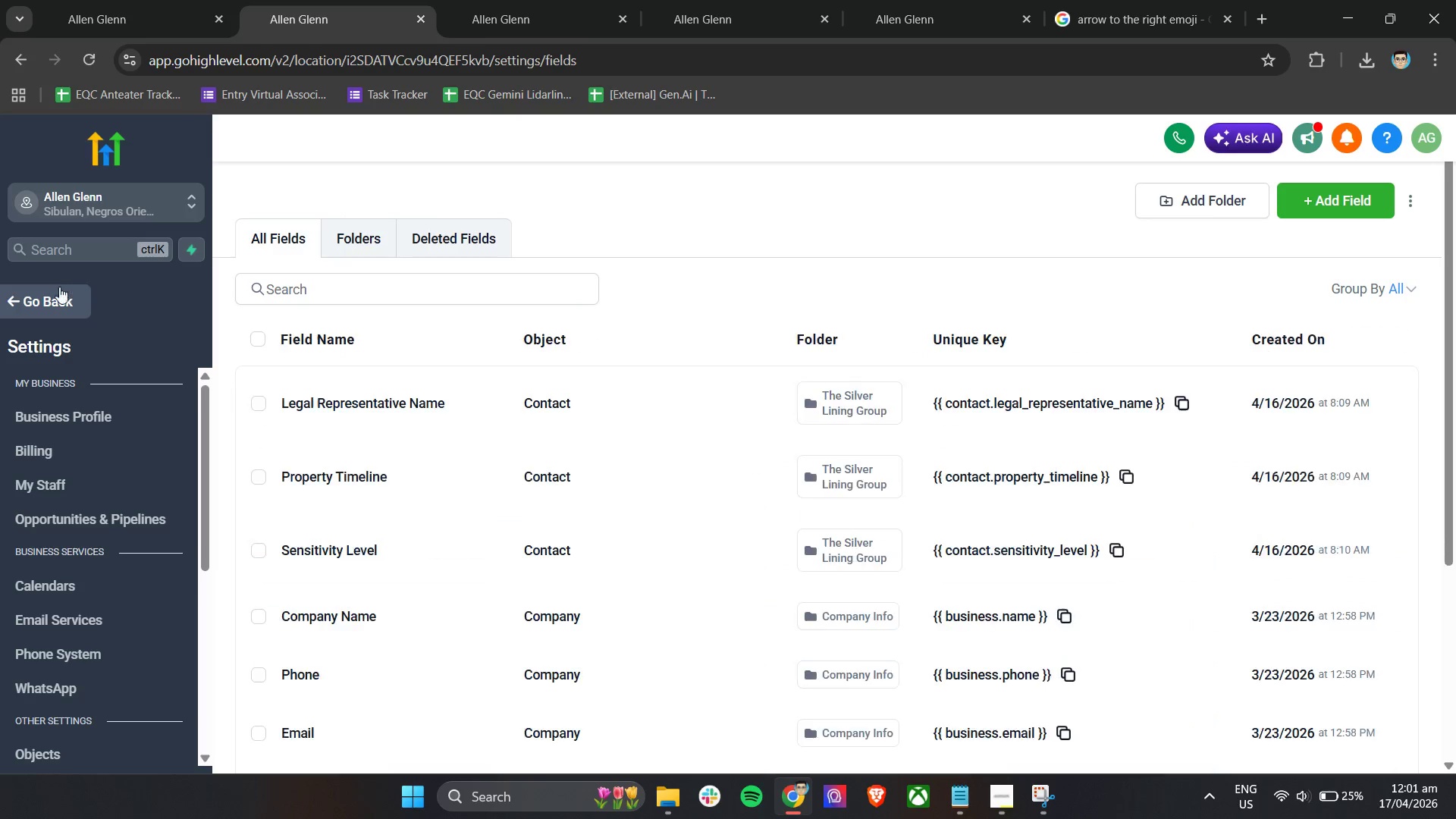 
left_click([50, 290])
 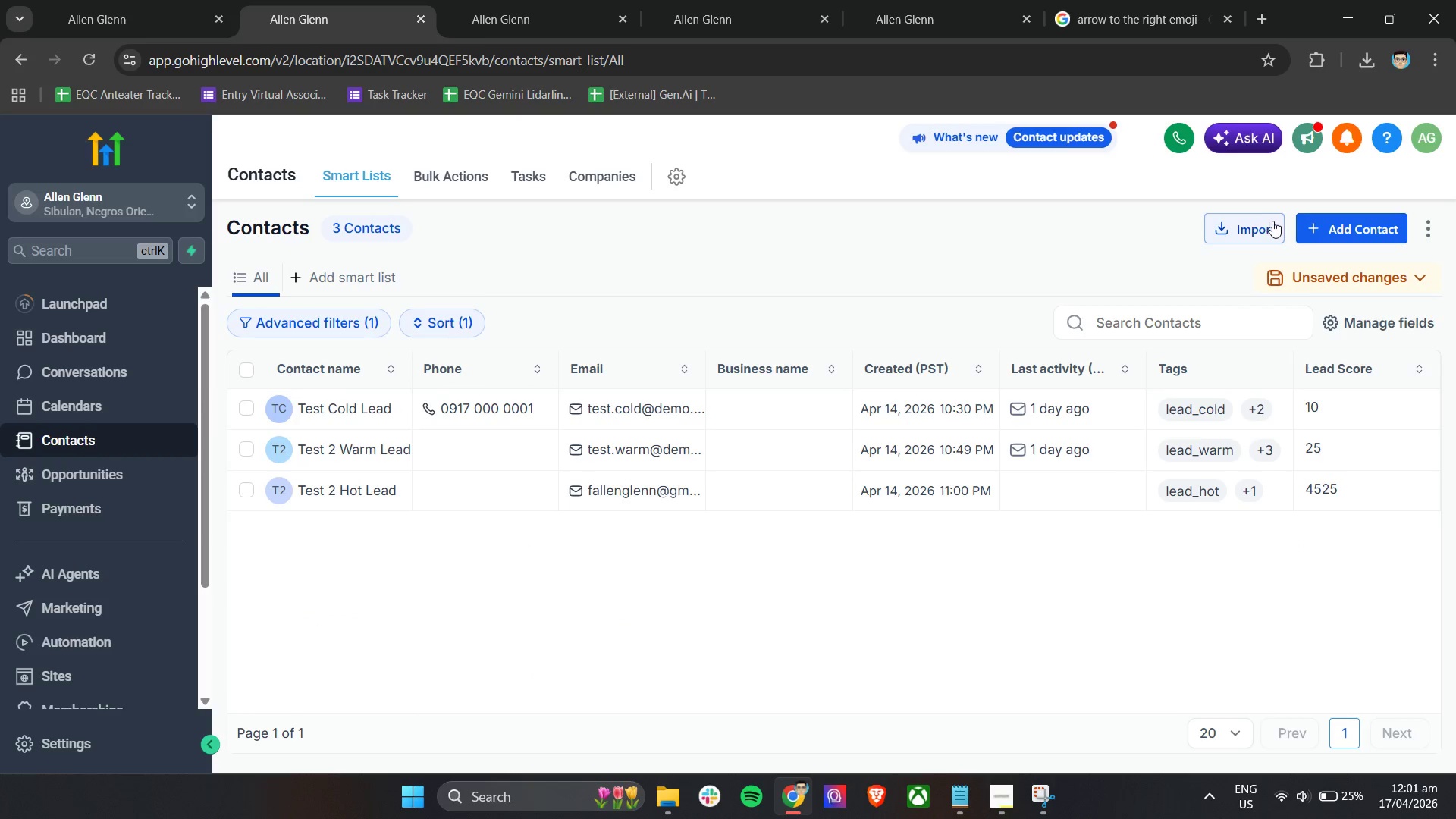 
wait(6.23)
 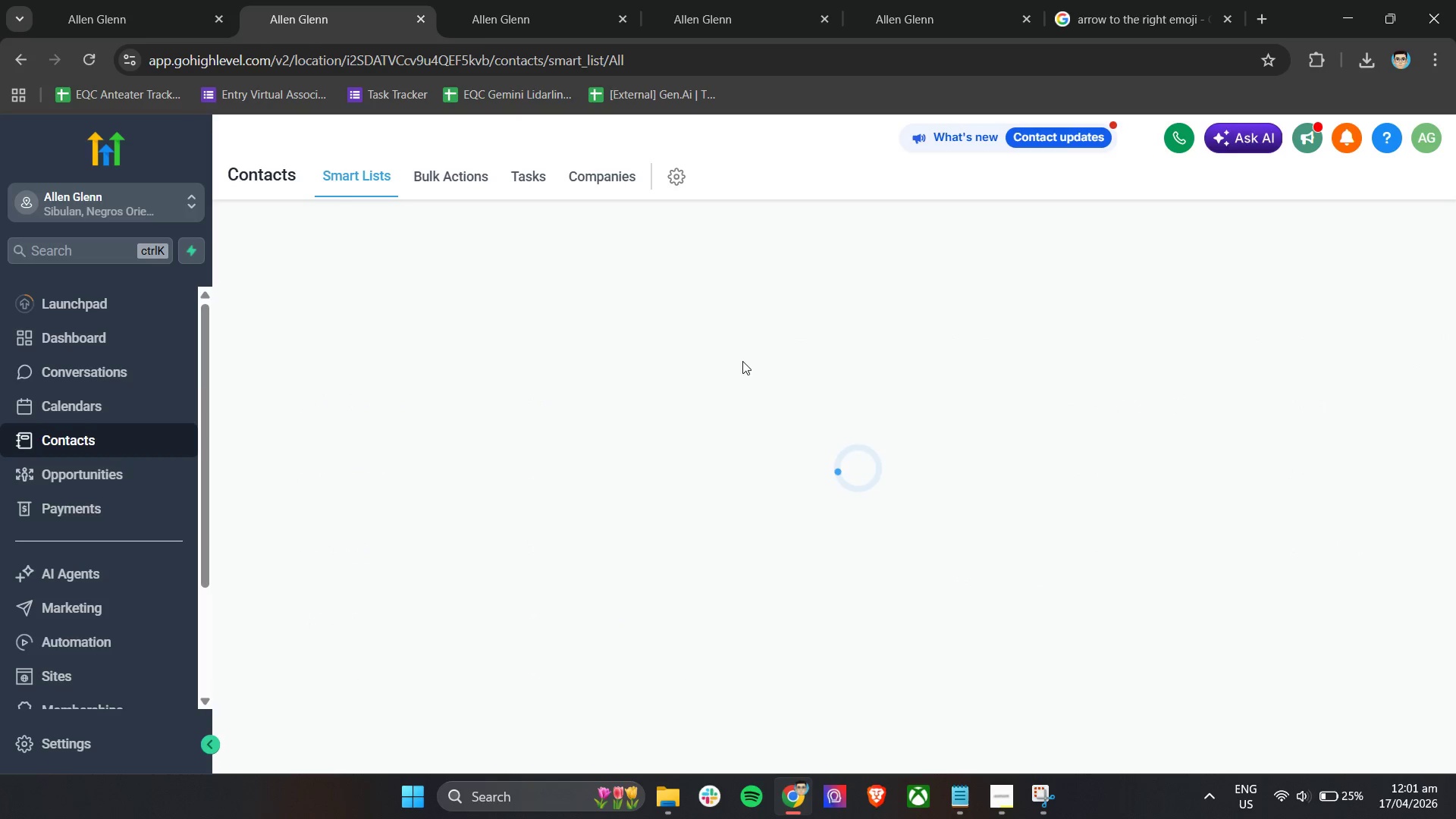 
left_click([510, 173])
 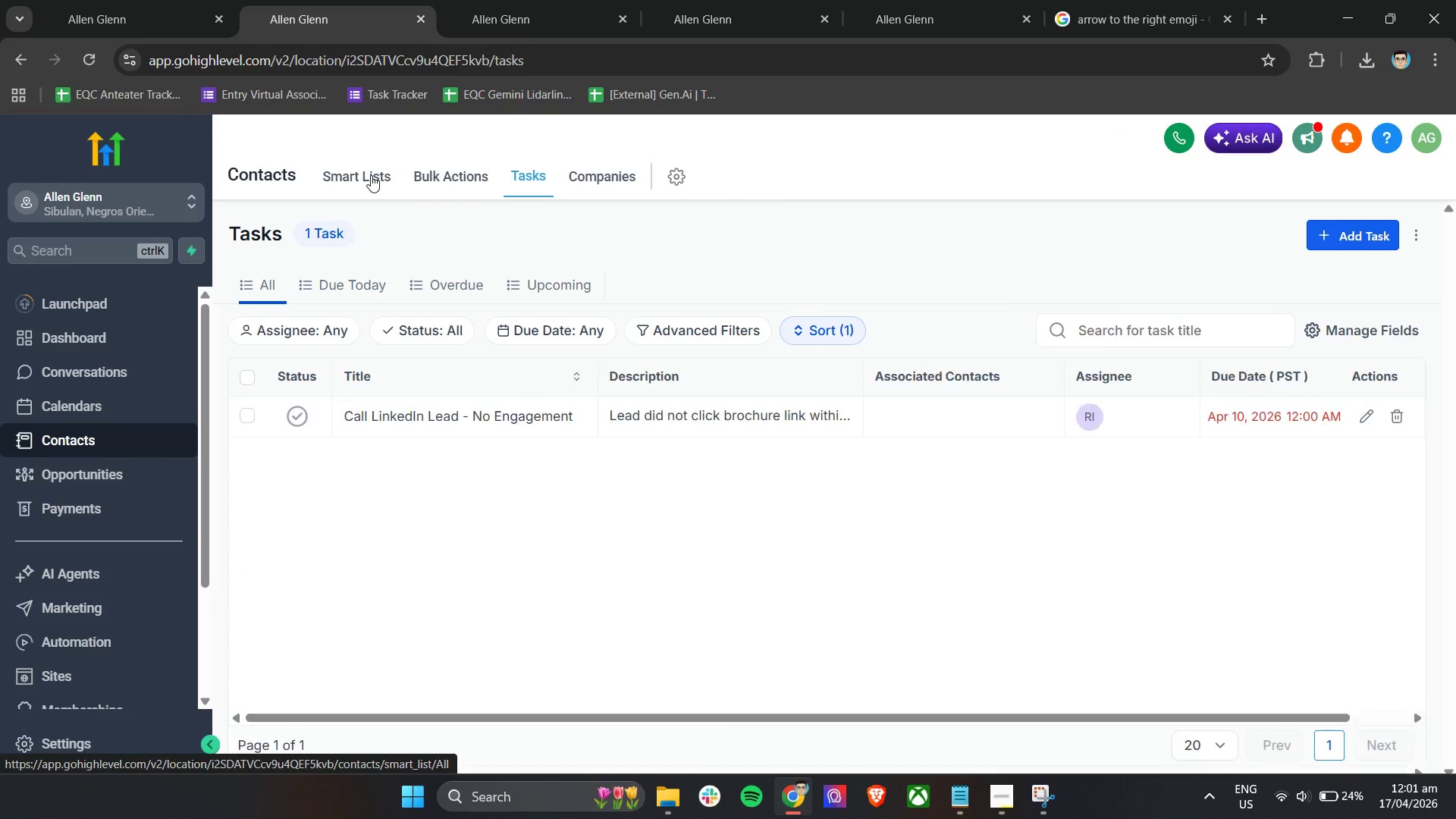 
left_click([371, 175])
 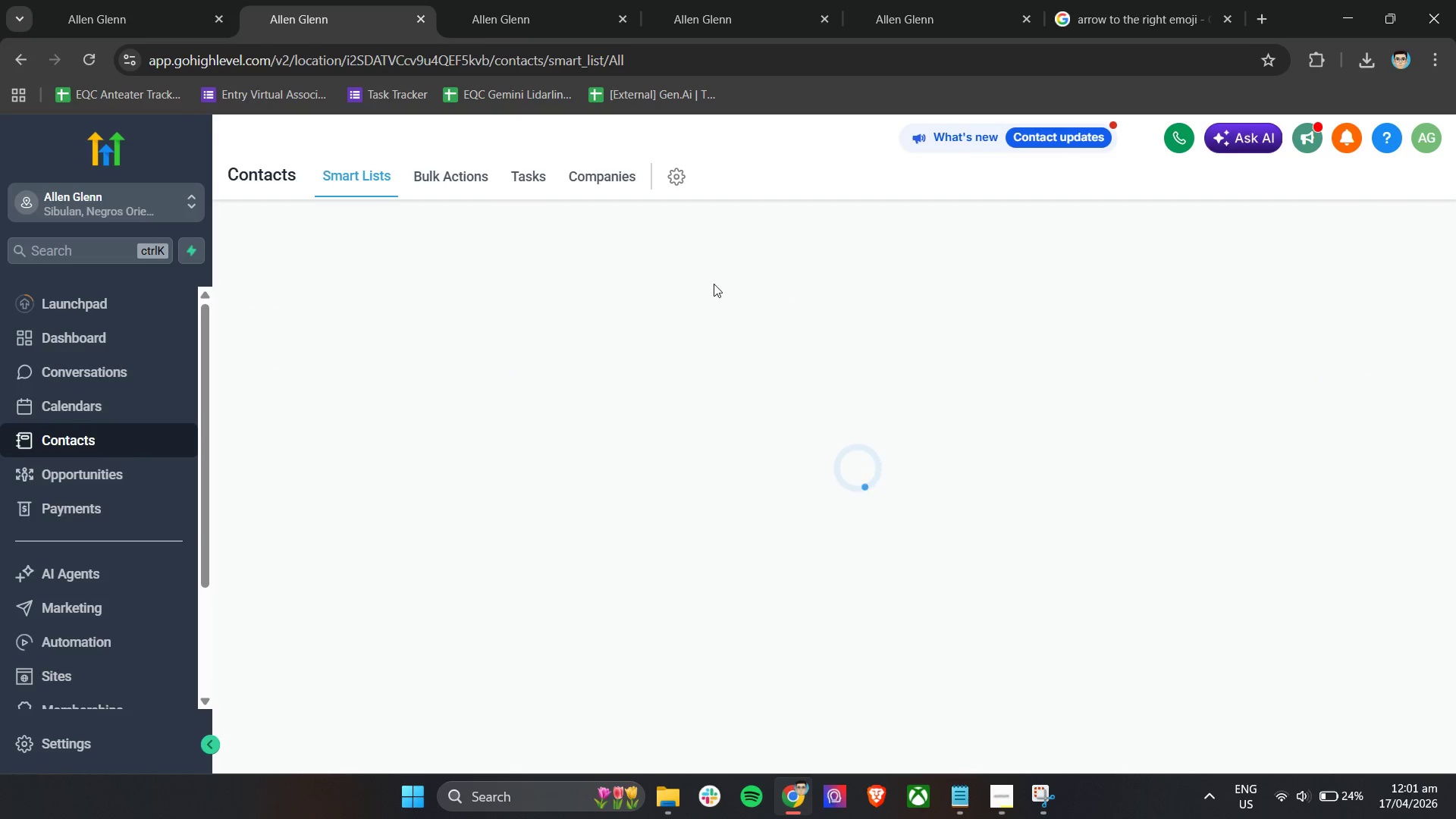 
left_click([523, 187])
 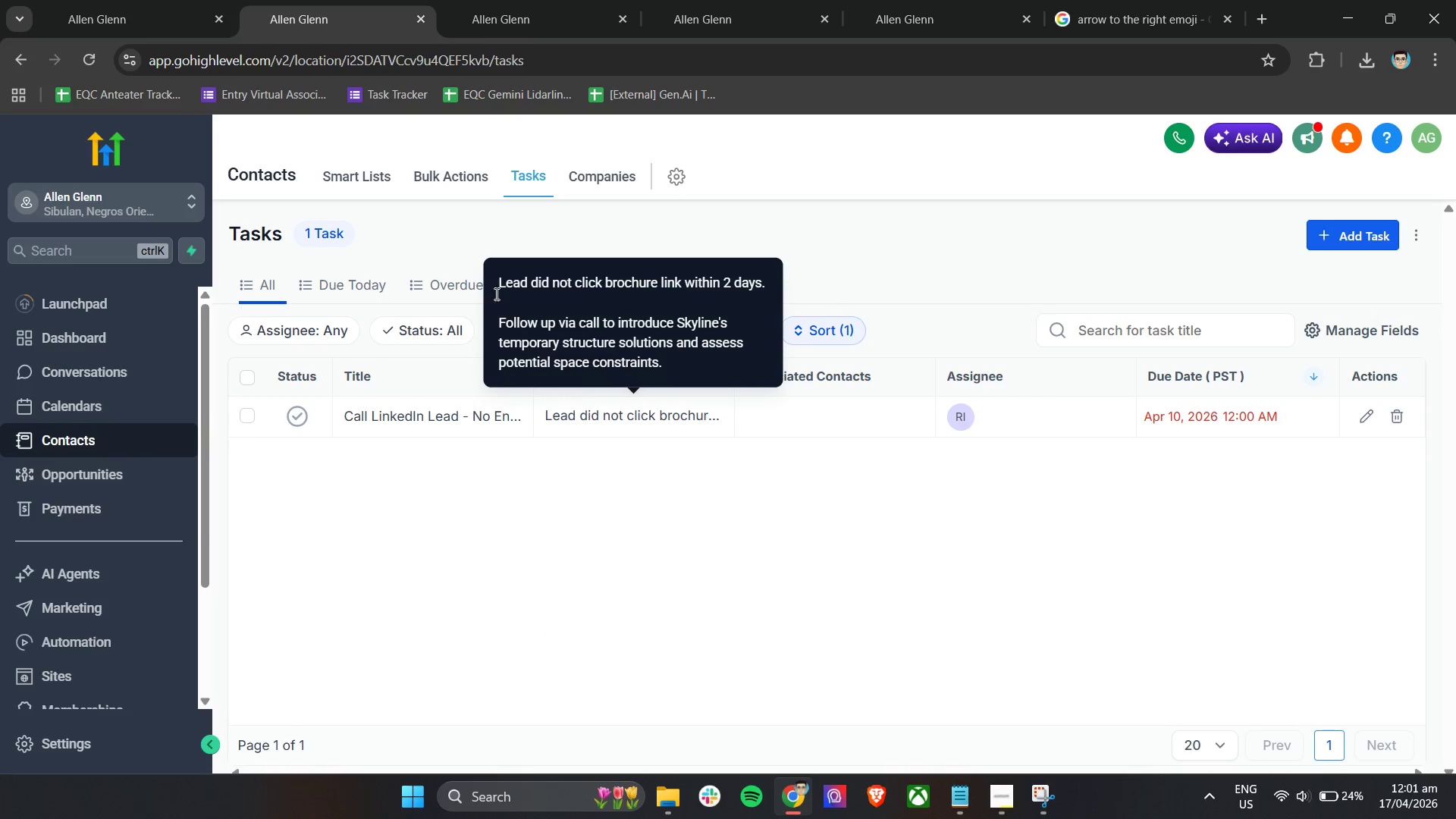 
left_click([369, 172])
 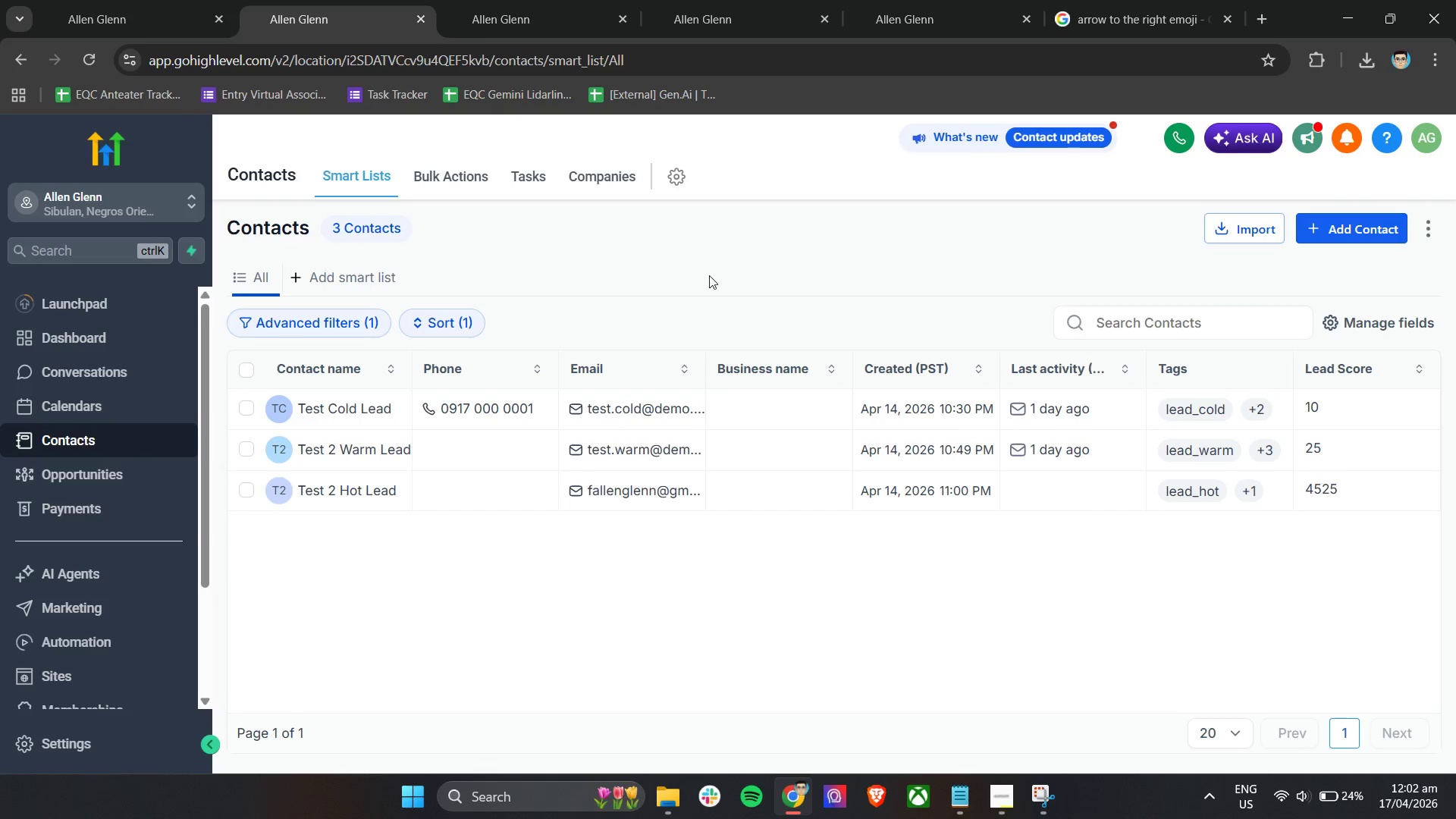 
left_click([340, 319])
 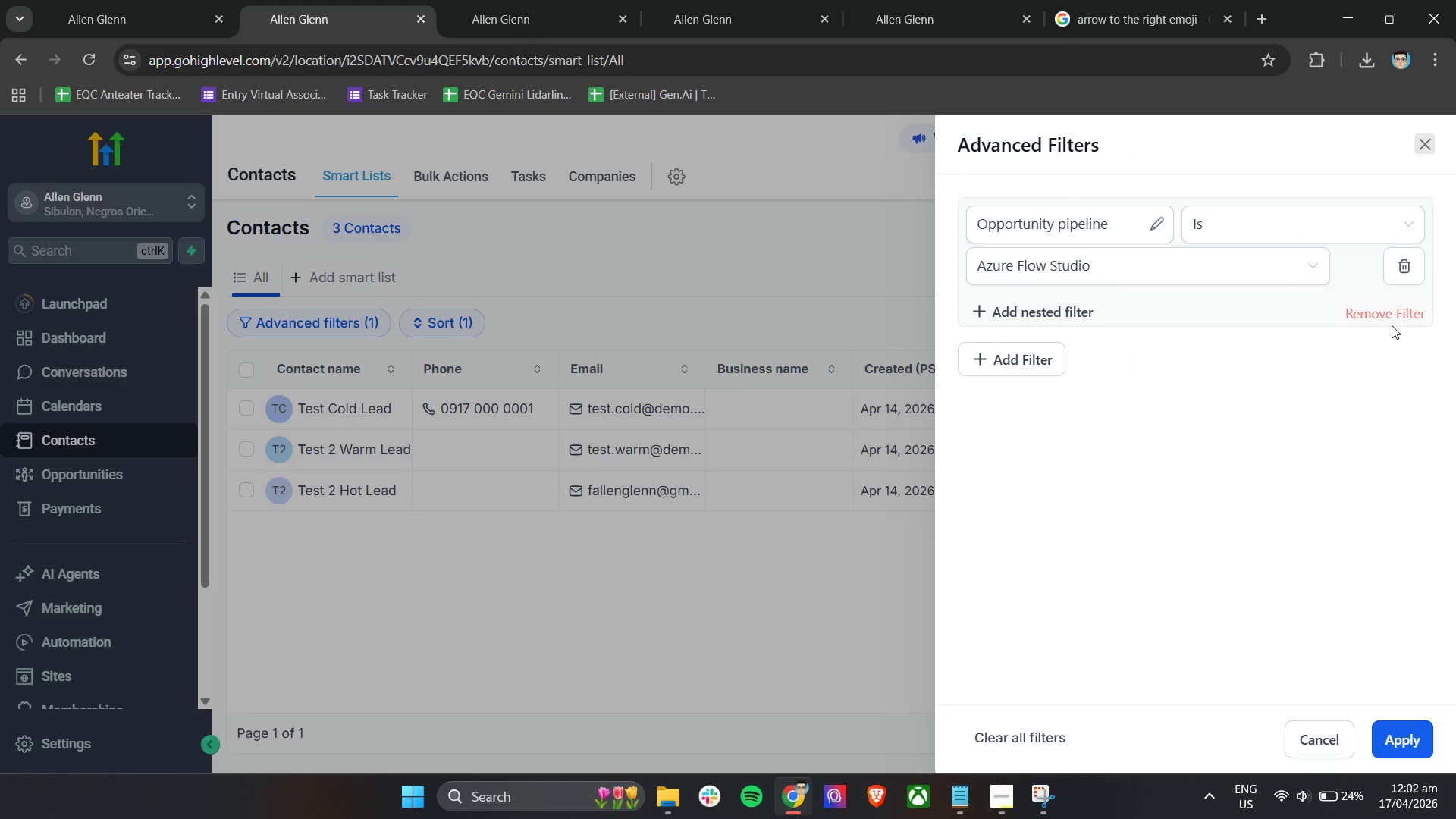 
left_click([1395, 318])
 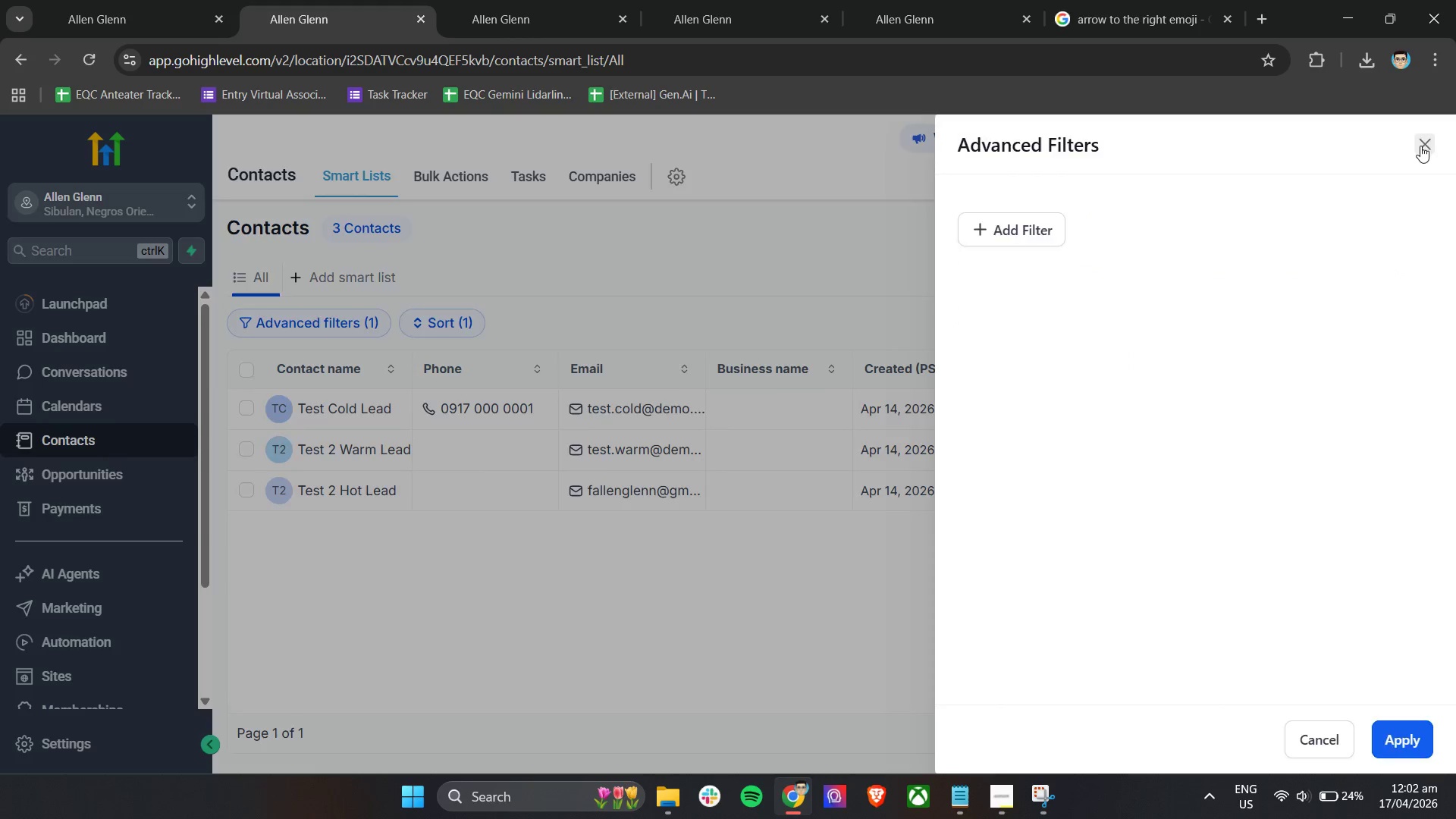 
double_click([665, 248])
 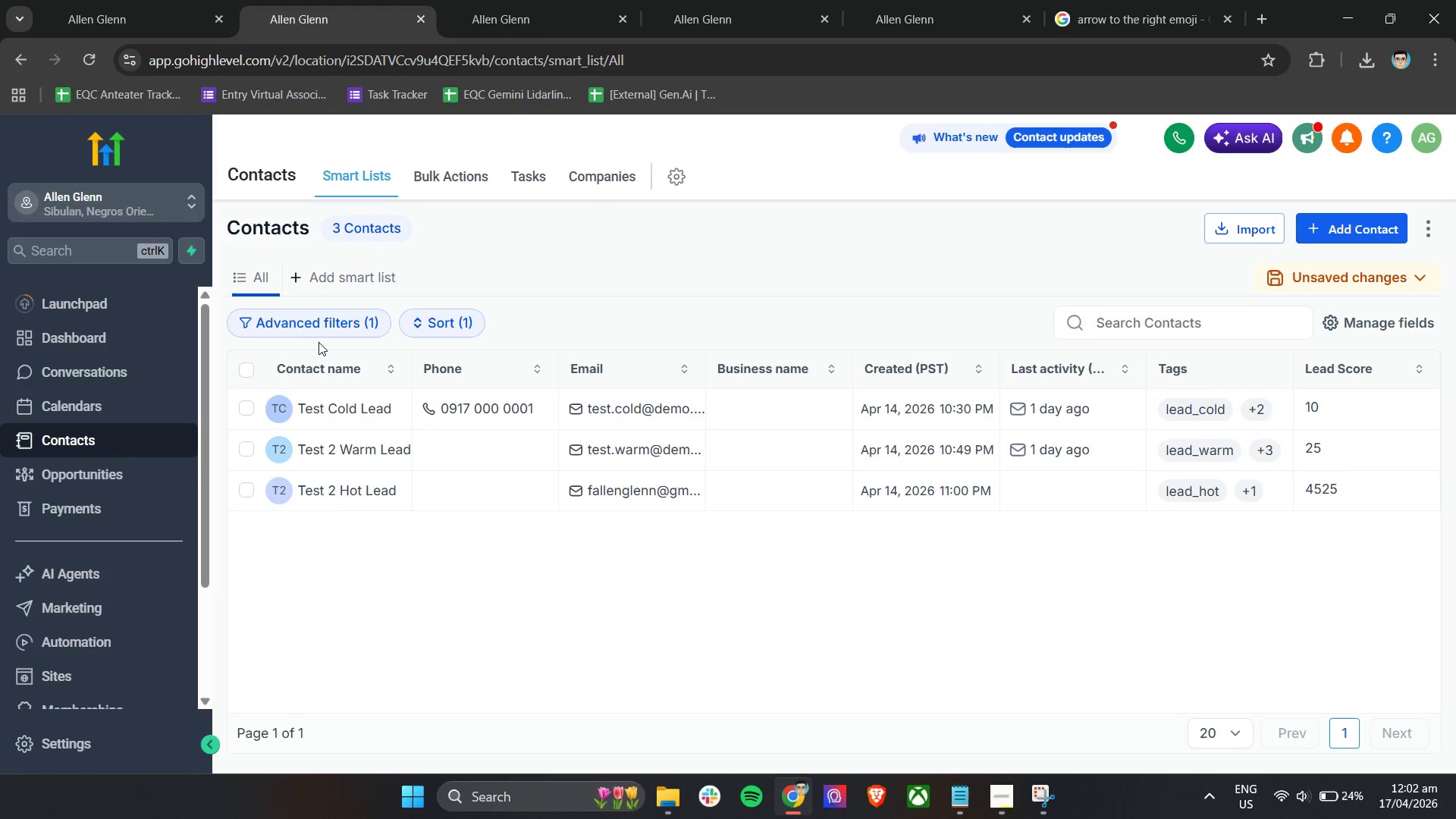 
left_click([315, 329])
 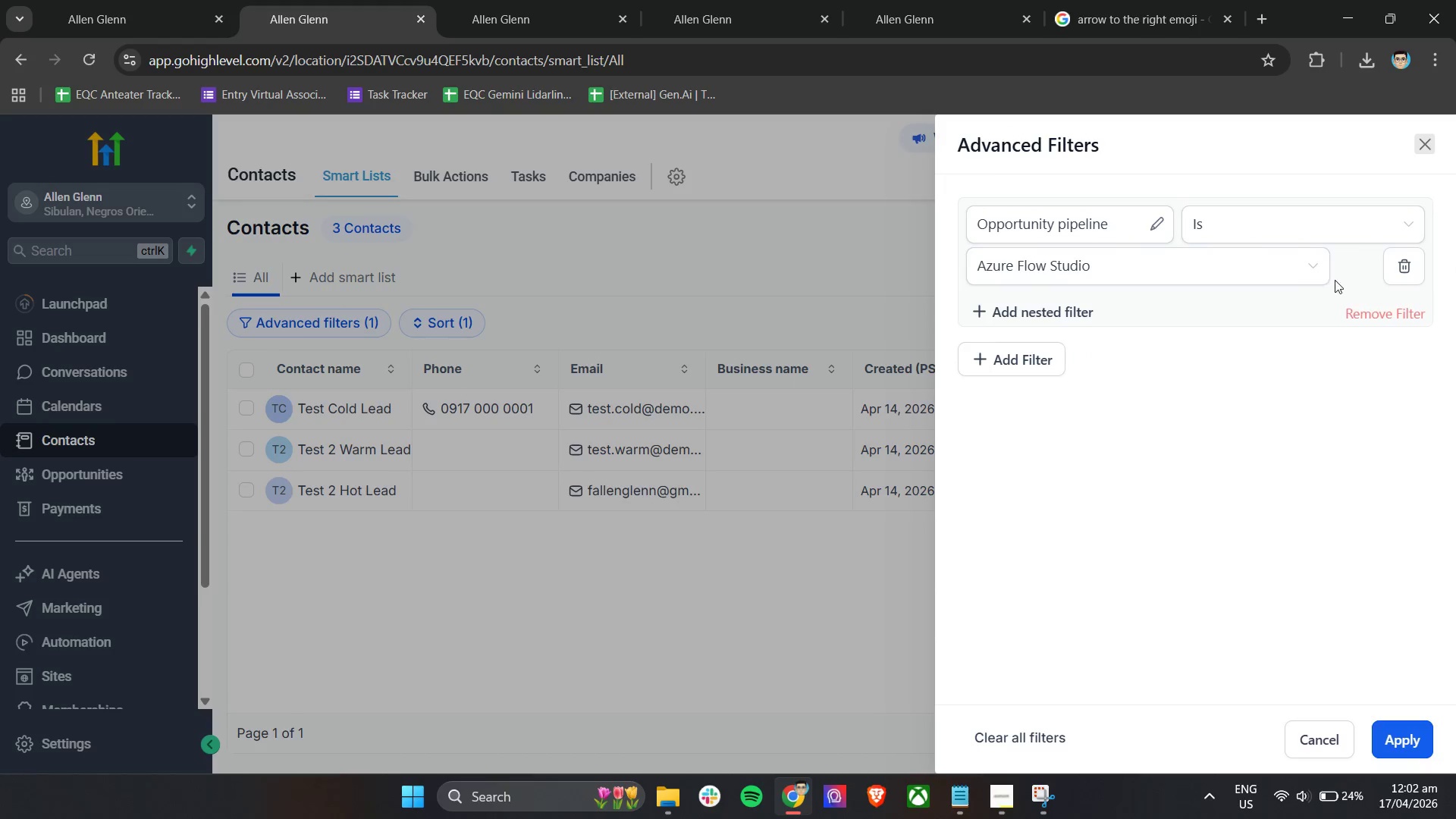 
left_click([1391, 269])
 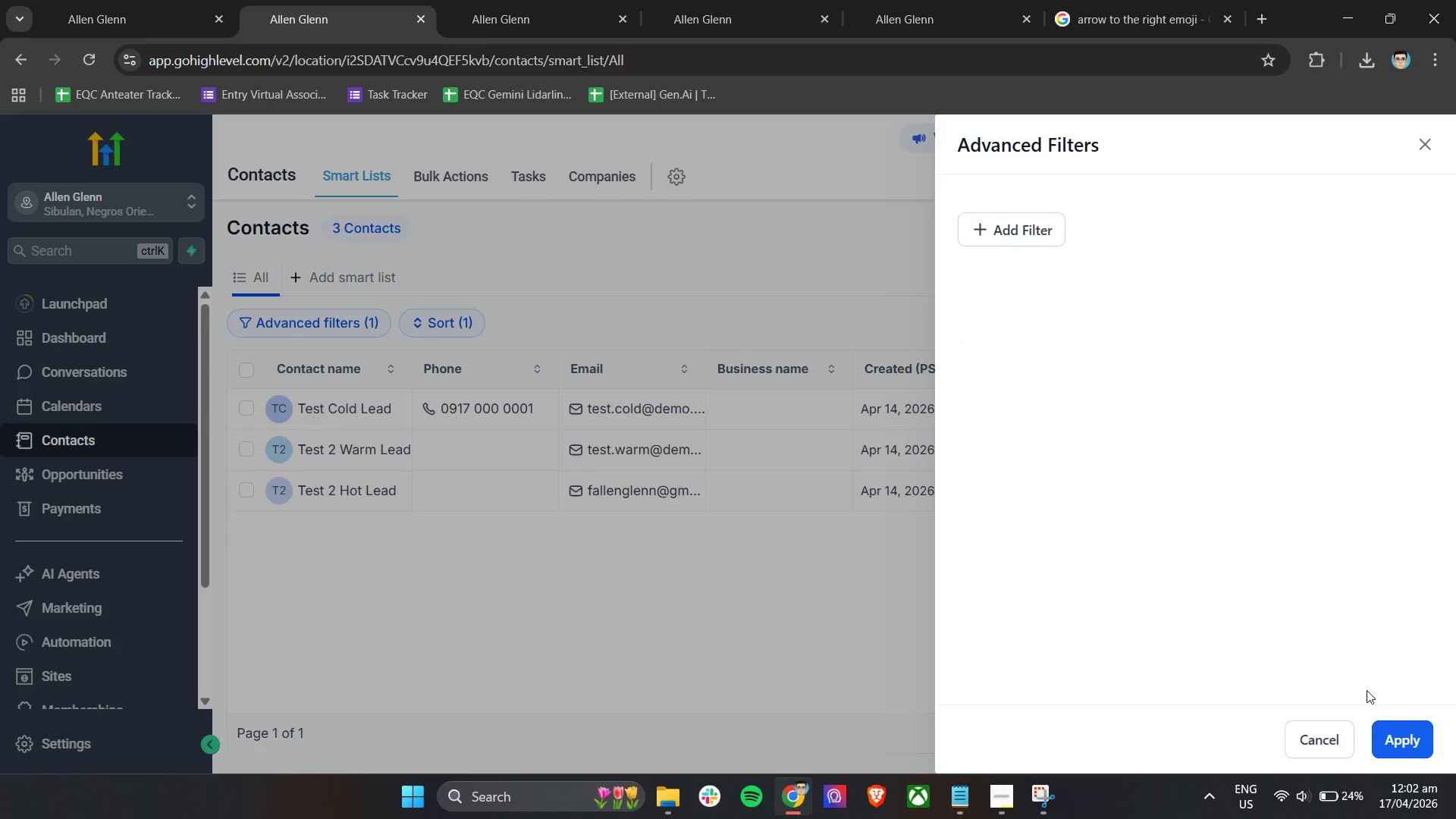 
left_click([1391, 732])
 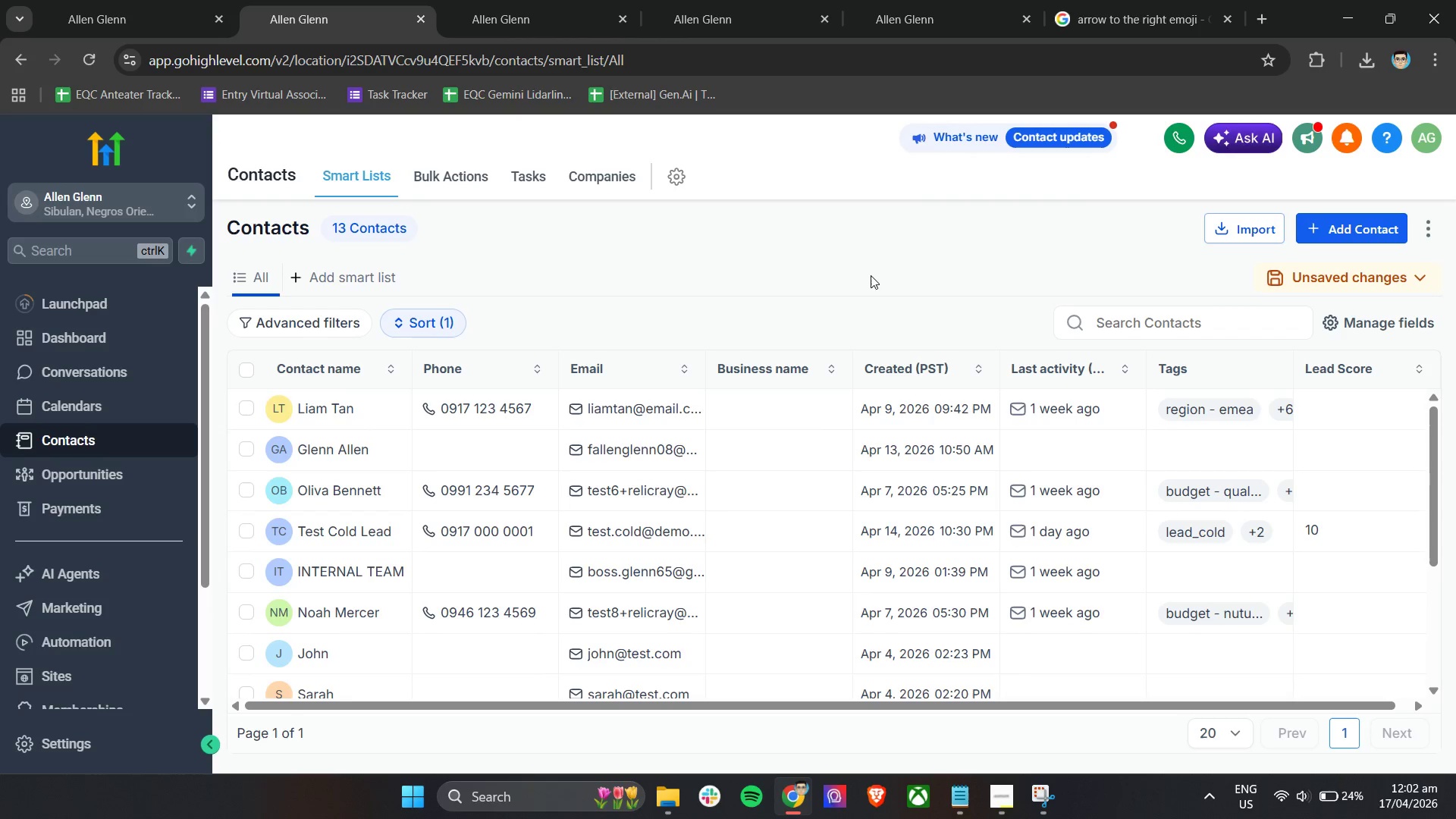 
left_click([1339, 235])
 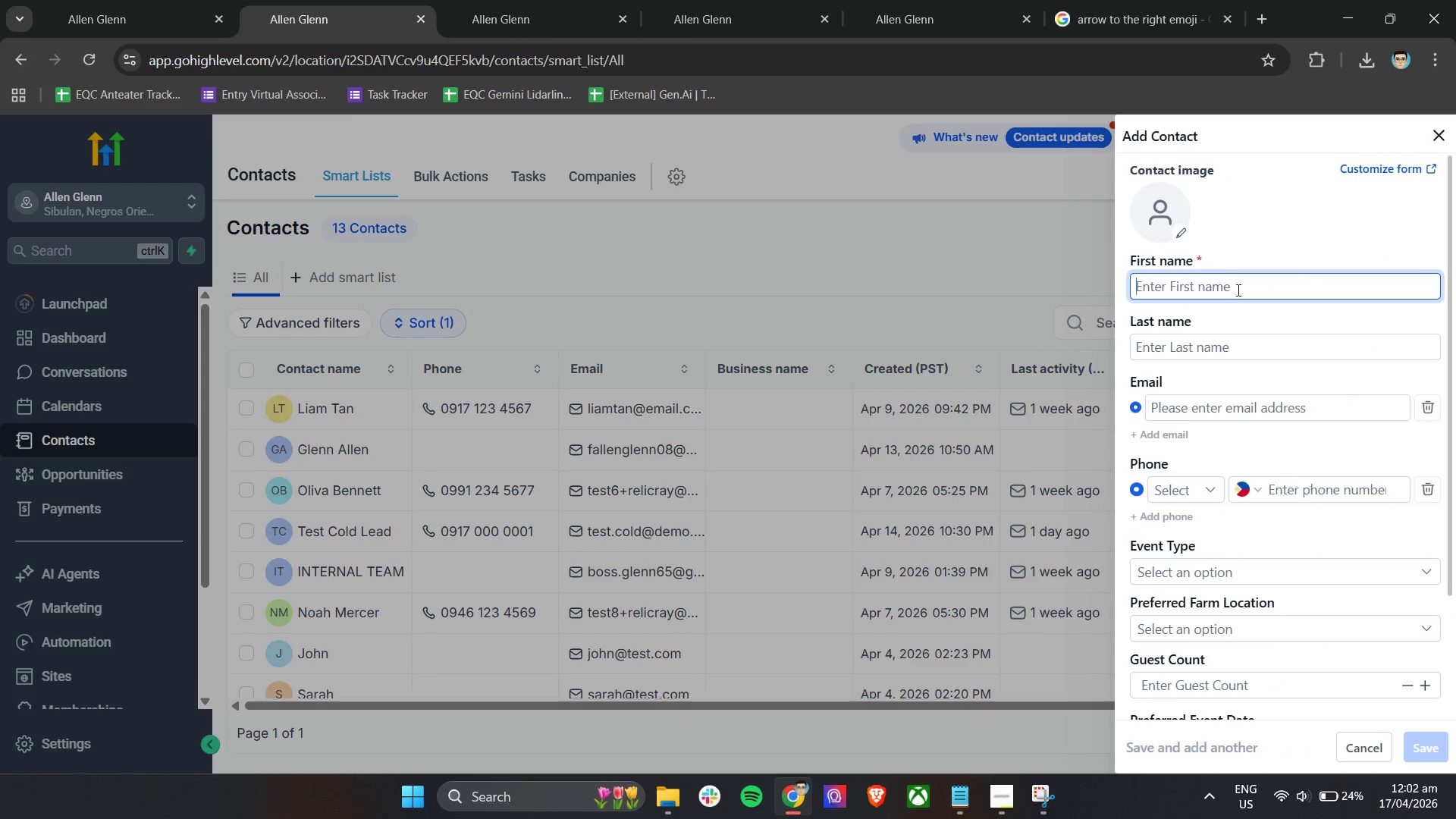 
left_click([1242, 286])
 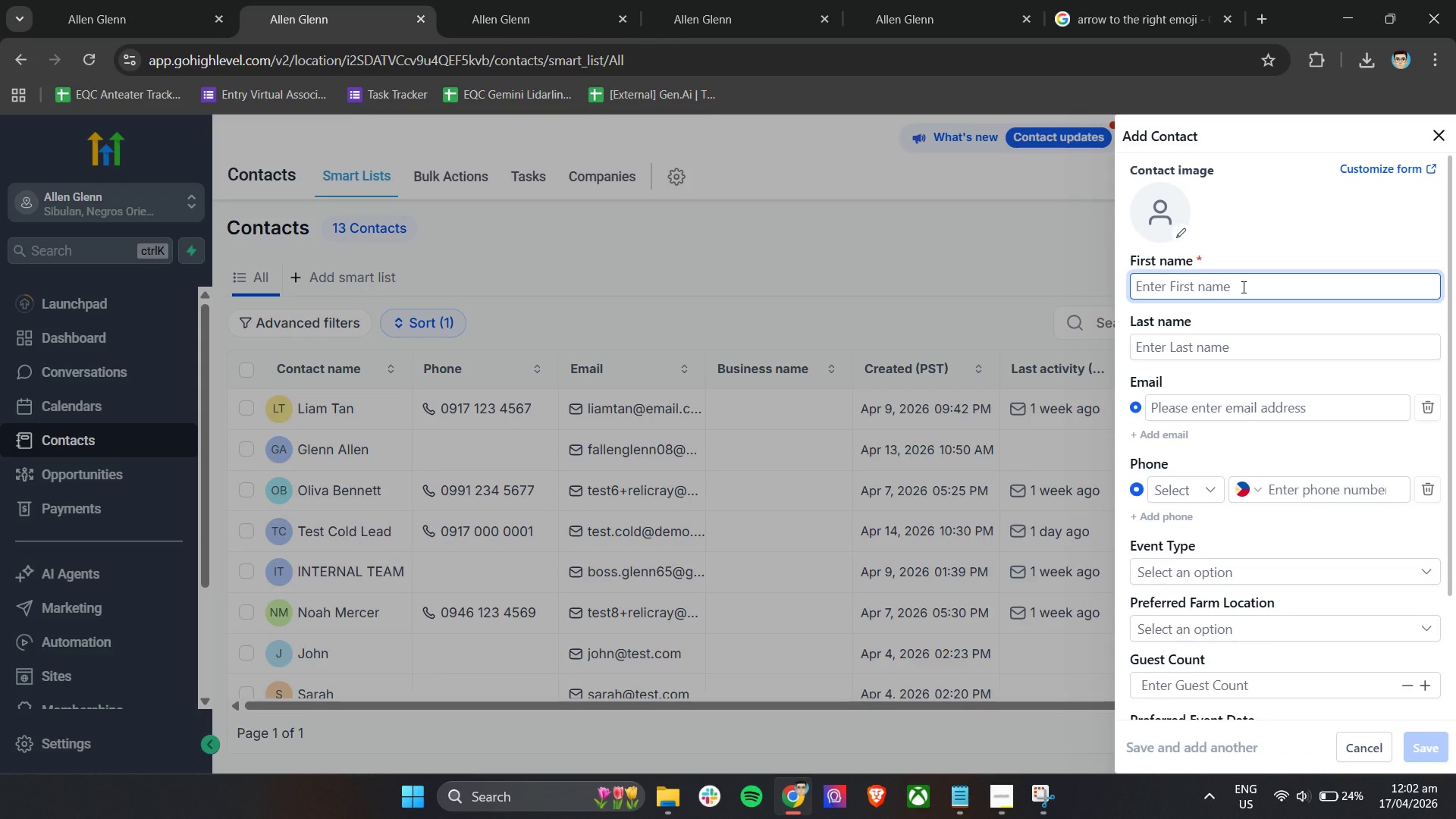 
type(Olivia)
key(Tab)
type(Carter)
key(Tab)
 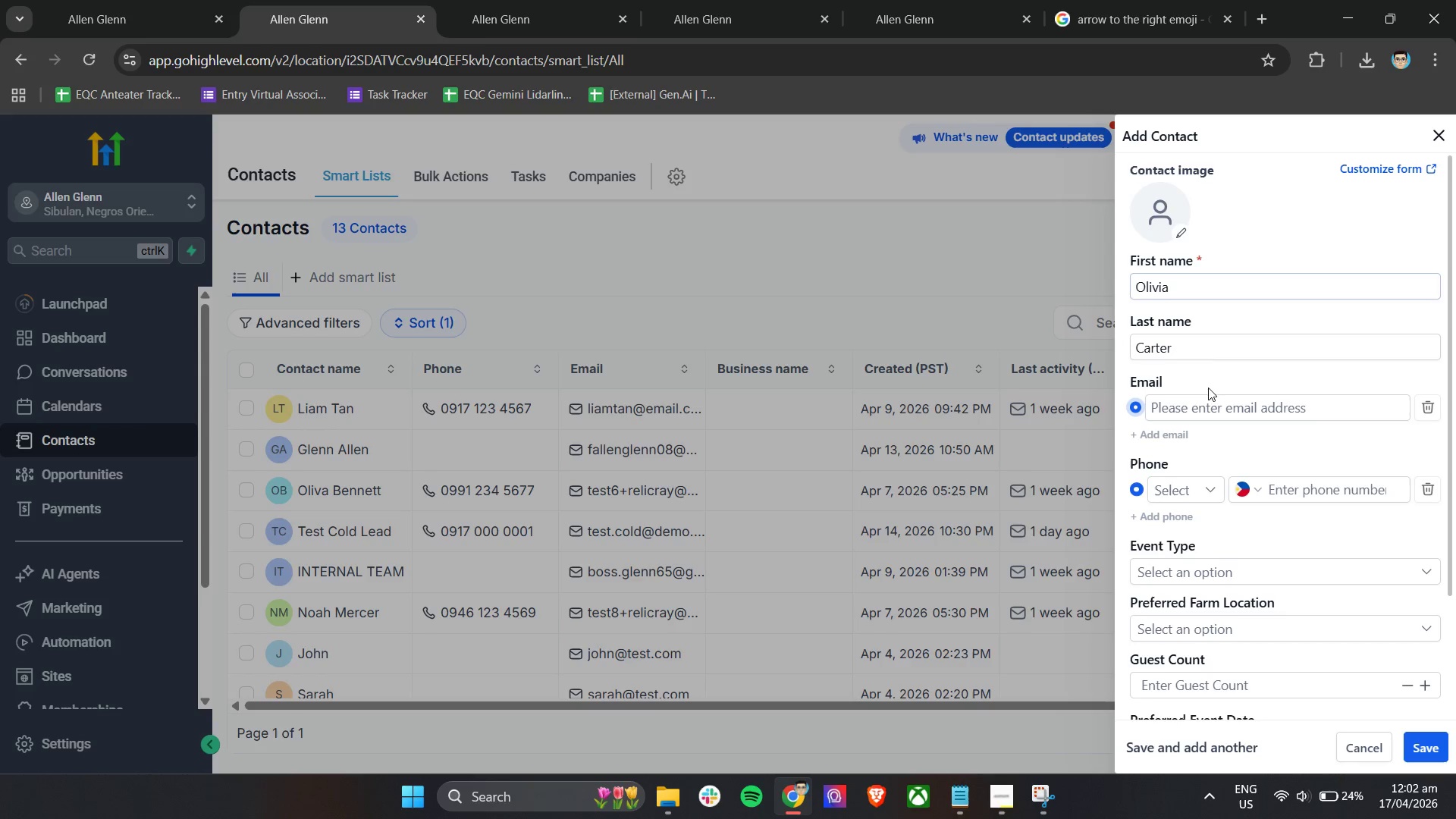 
left_click([1218, 406])
 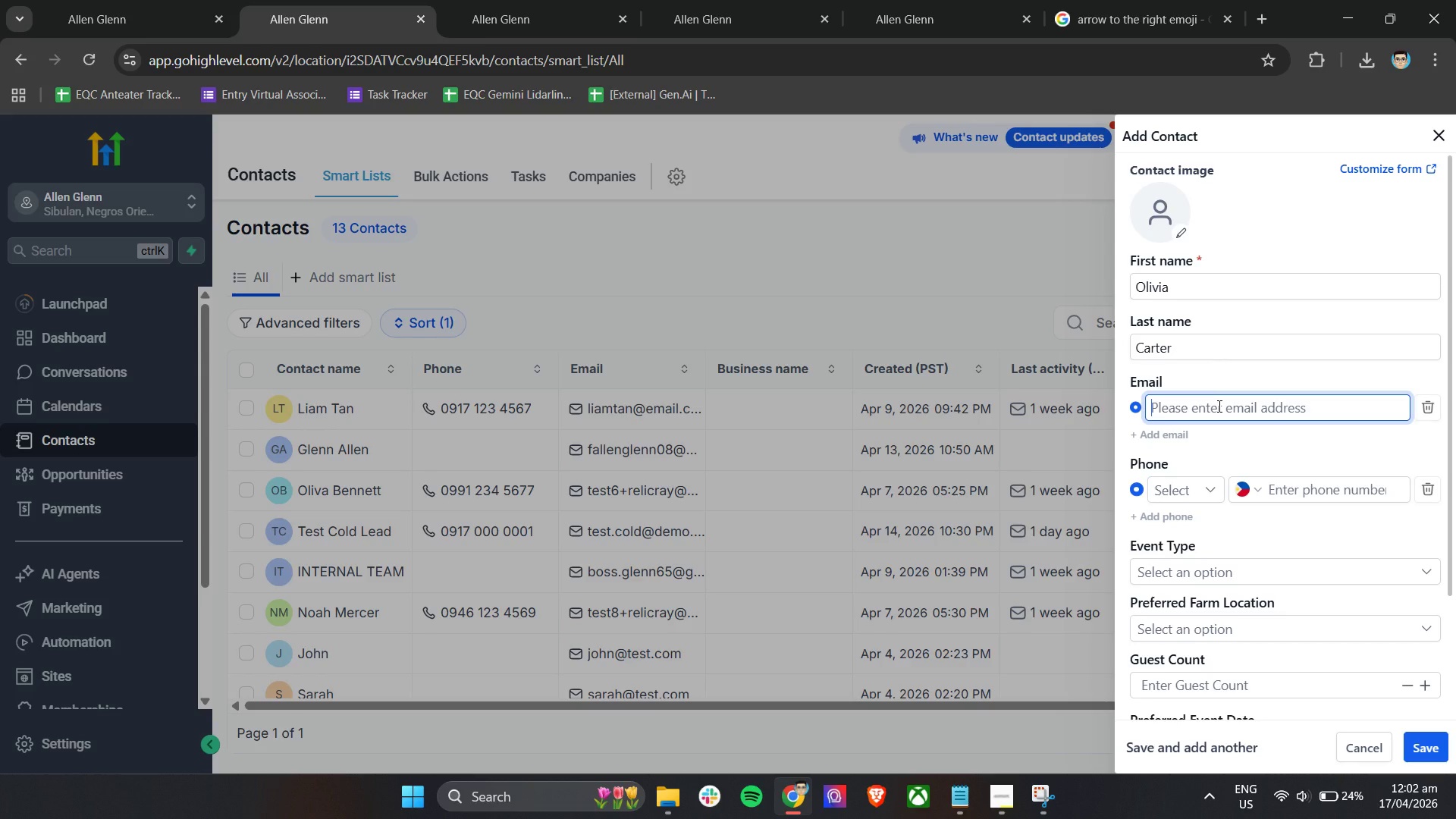 
type(olivia.carter@email.com)
 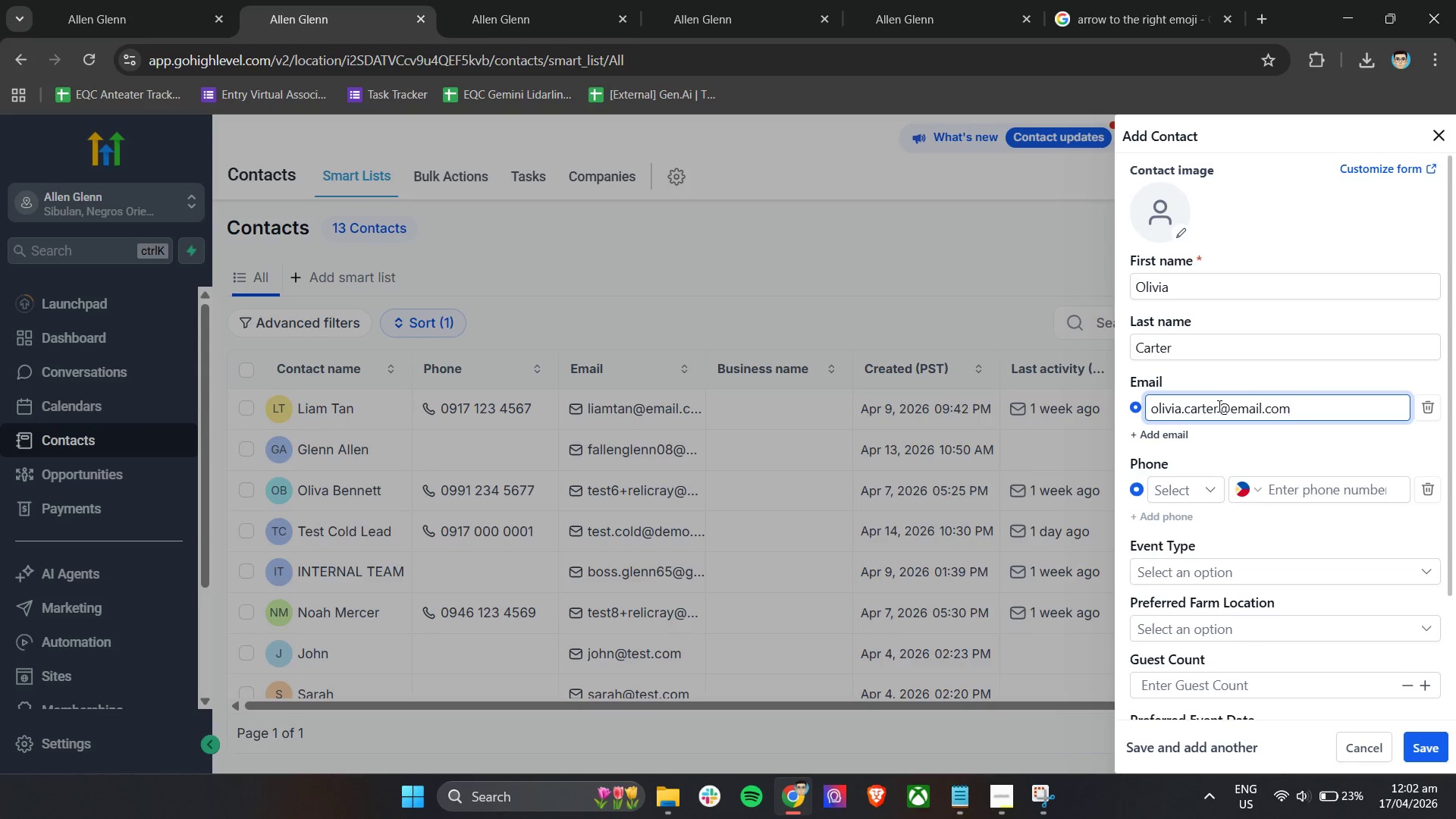 
left_click([1181, 486])
 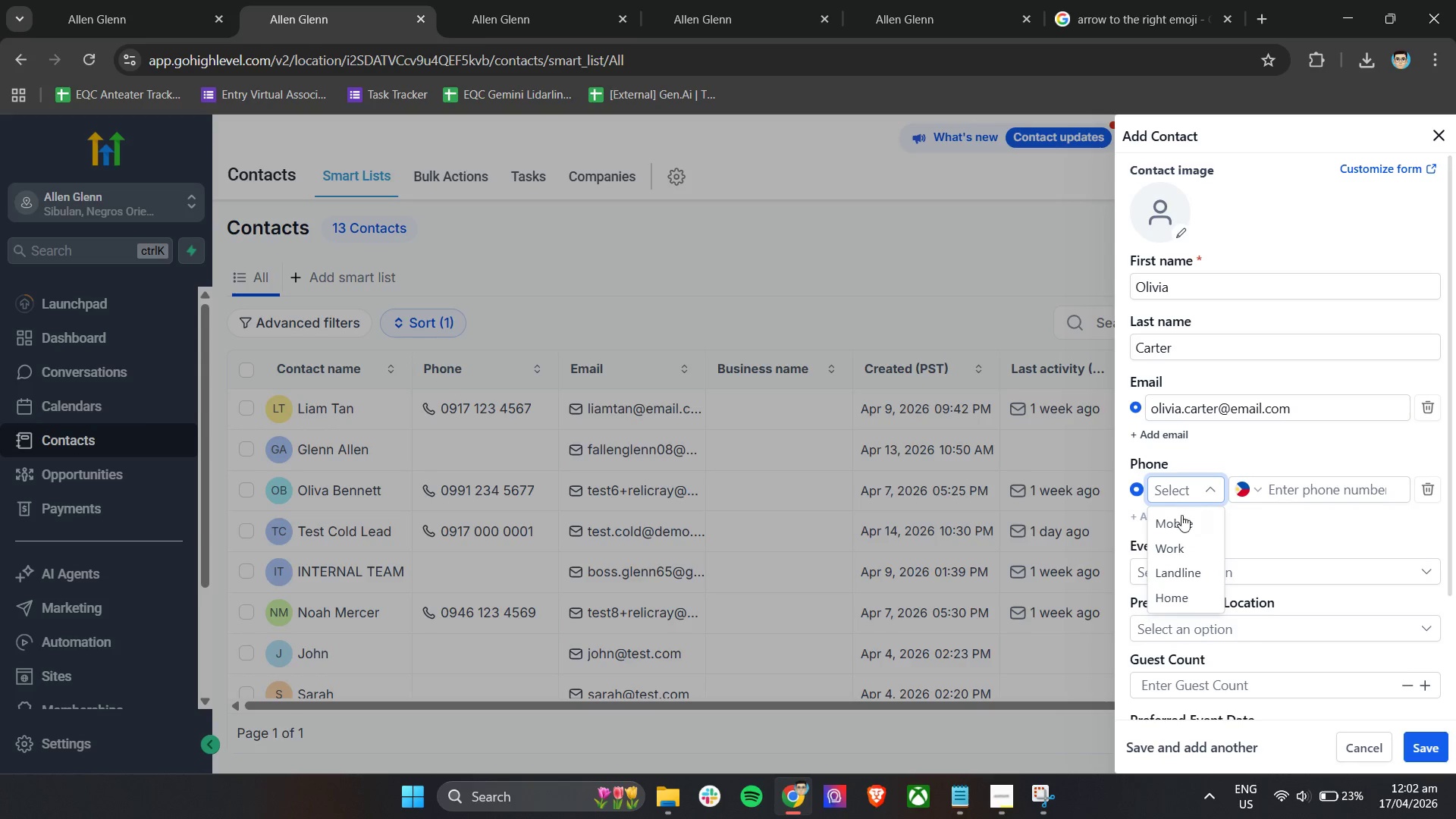 
left_click([1181, 519])
 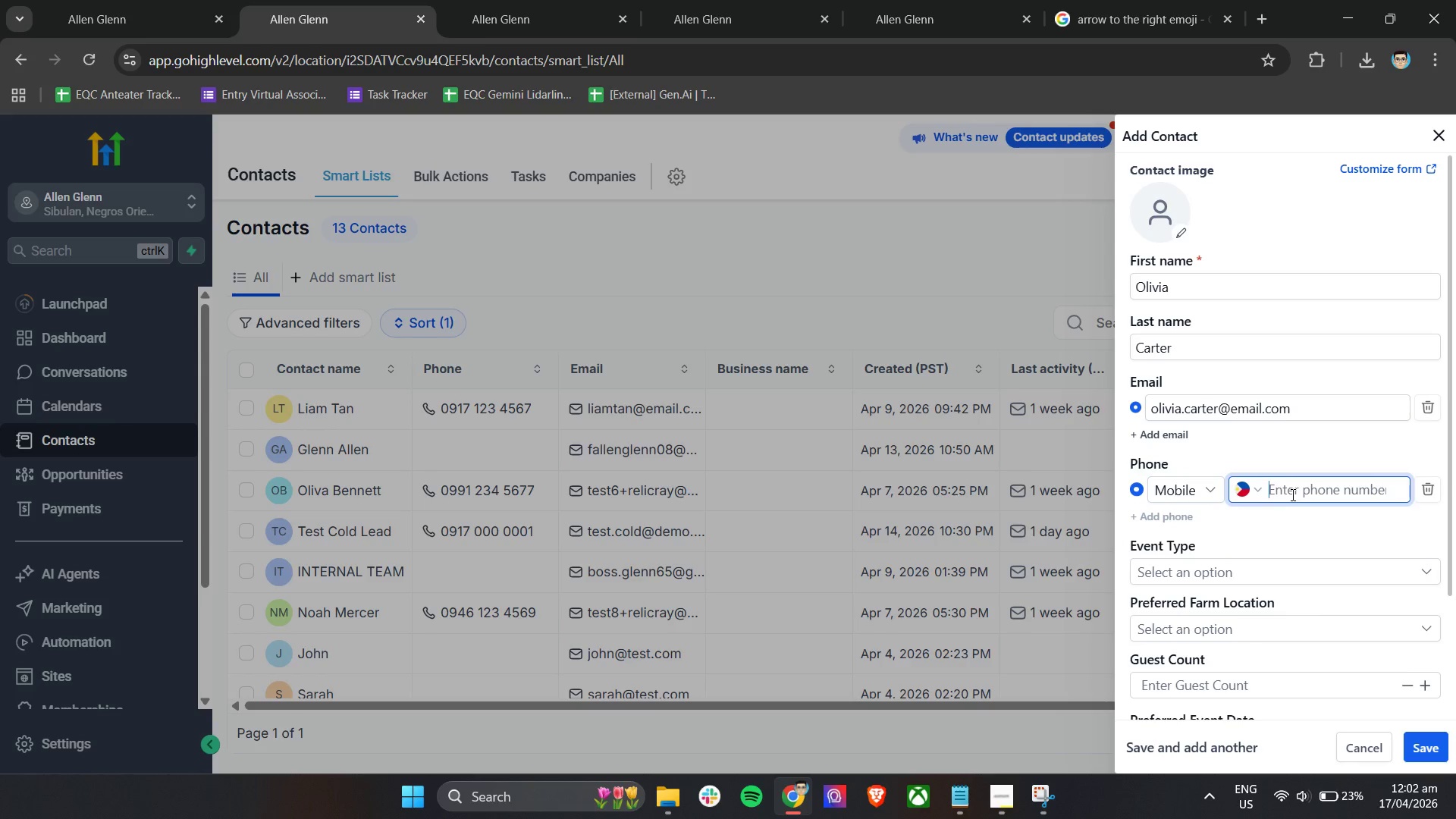 
type(099)
key(Backspace)
key(Backspace)
 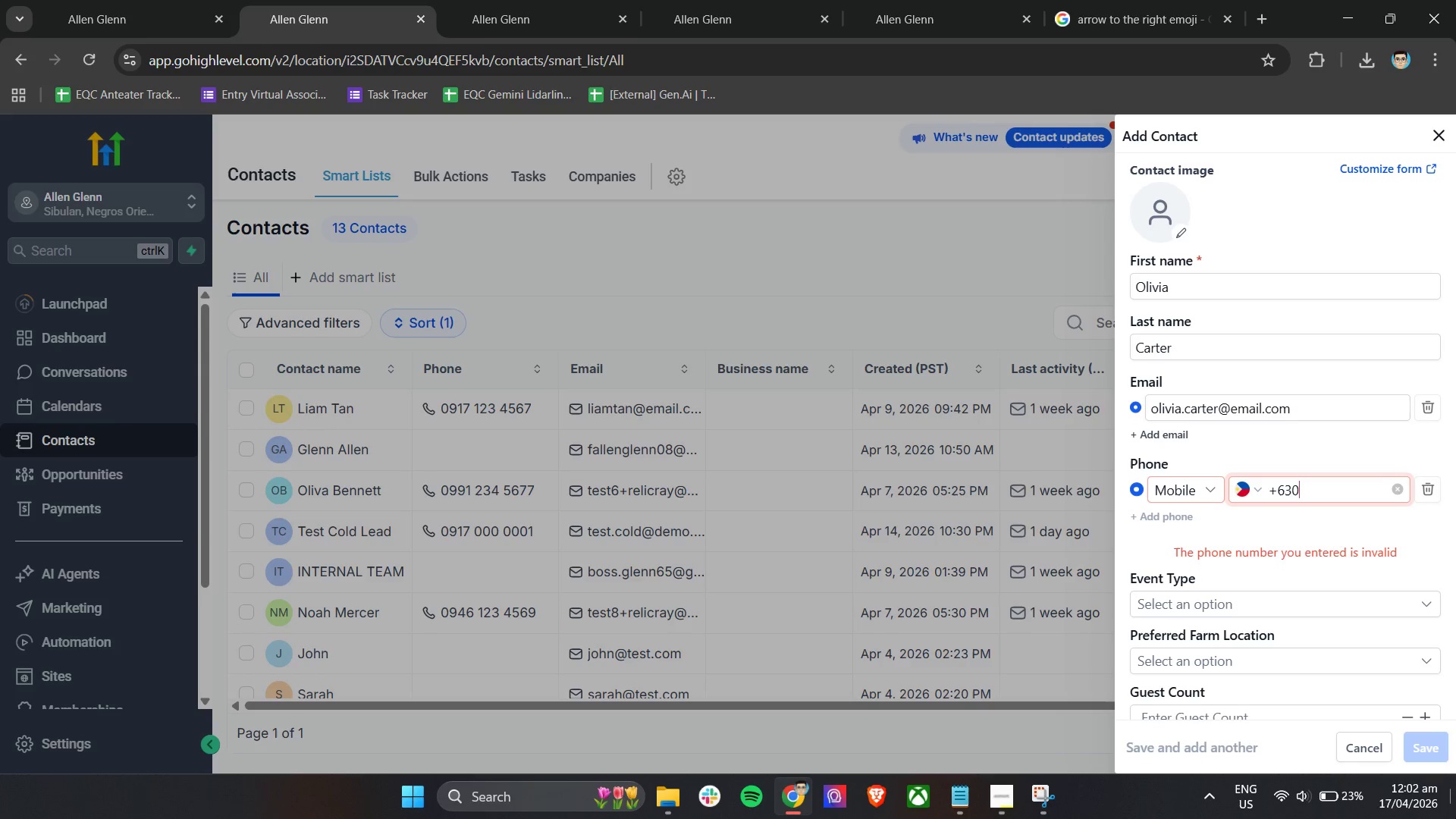 
key(Backspace)
type(9170000001)
 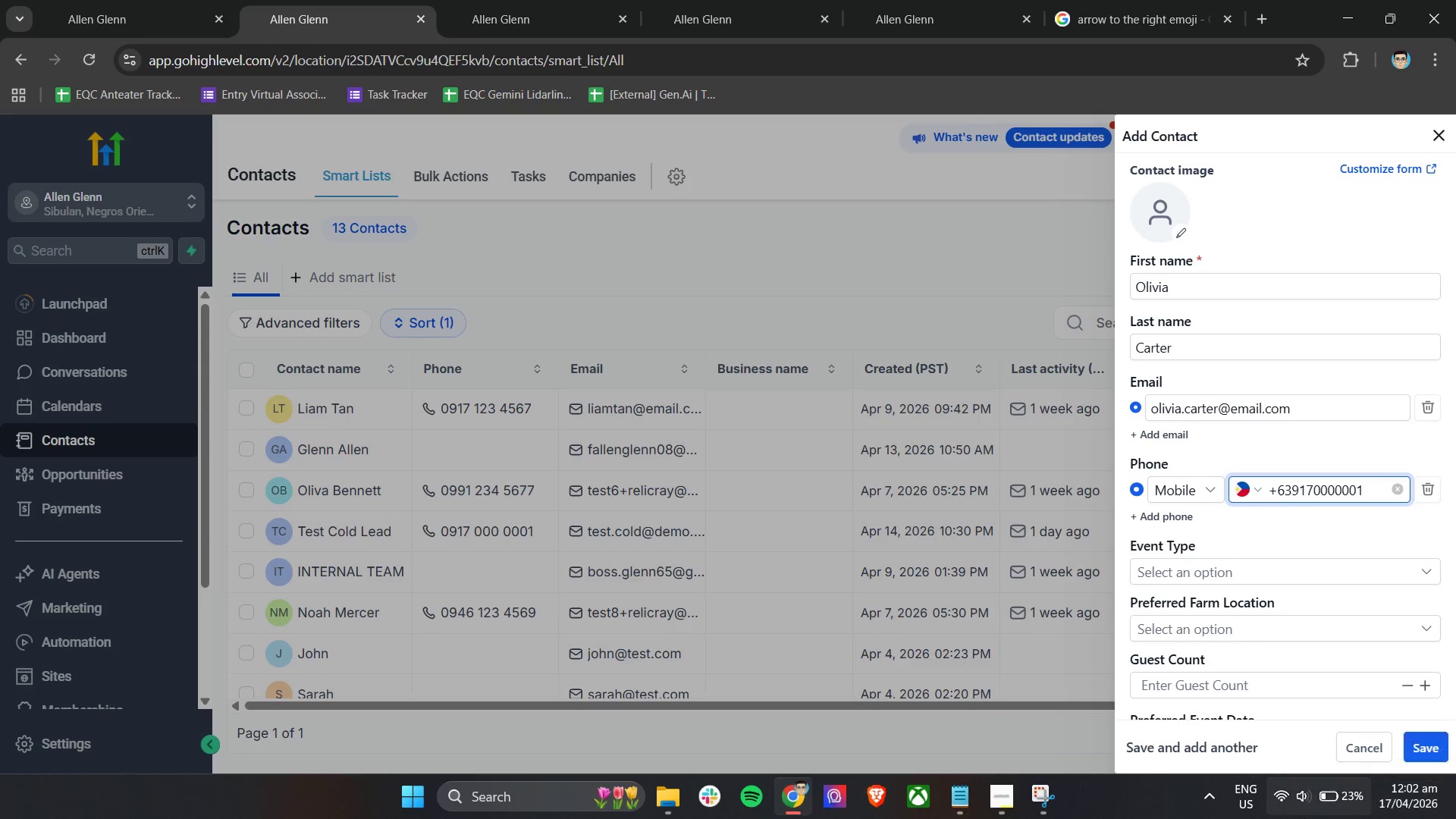 
left_click([1210, 566])
 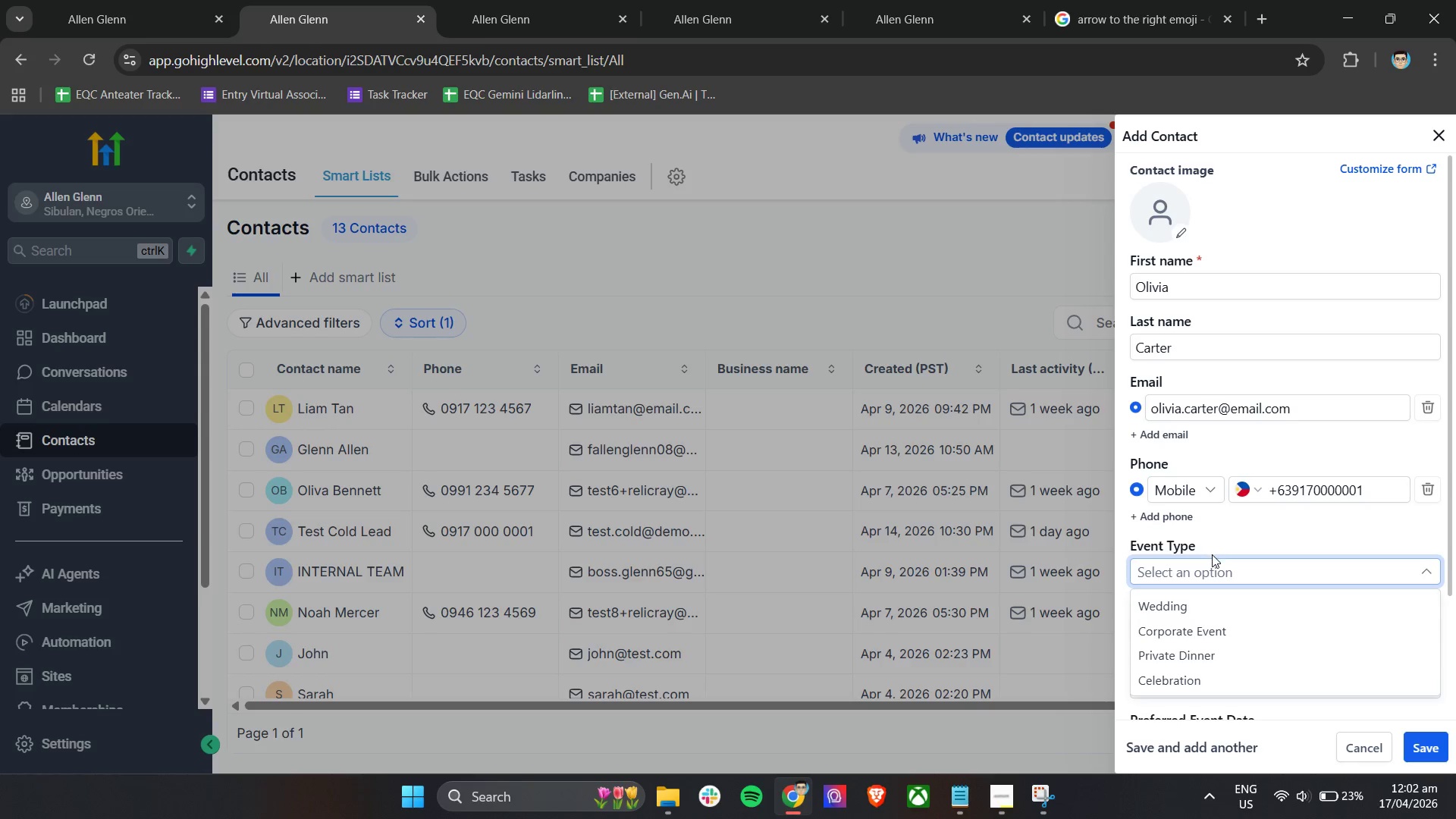 
left_click([1177, 601])
 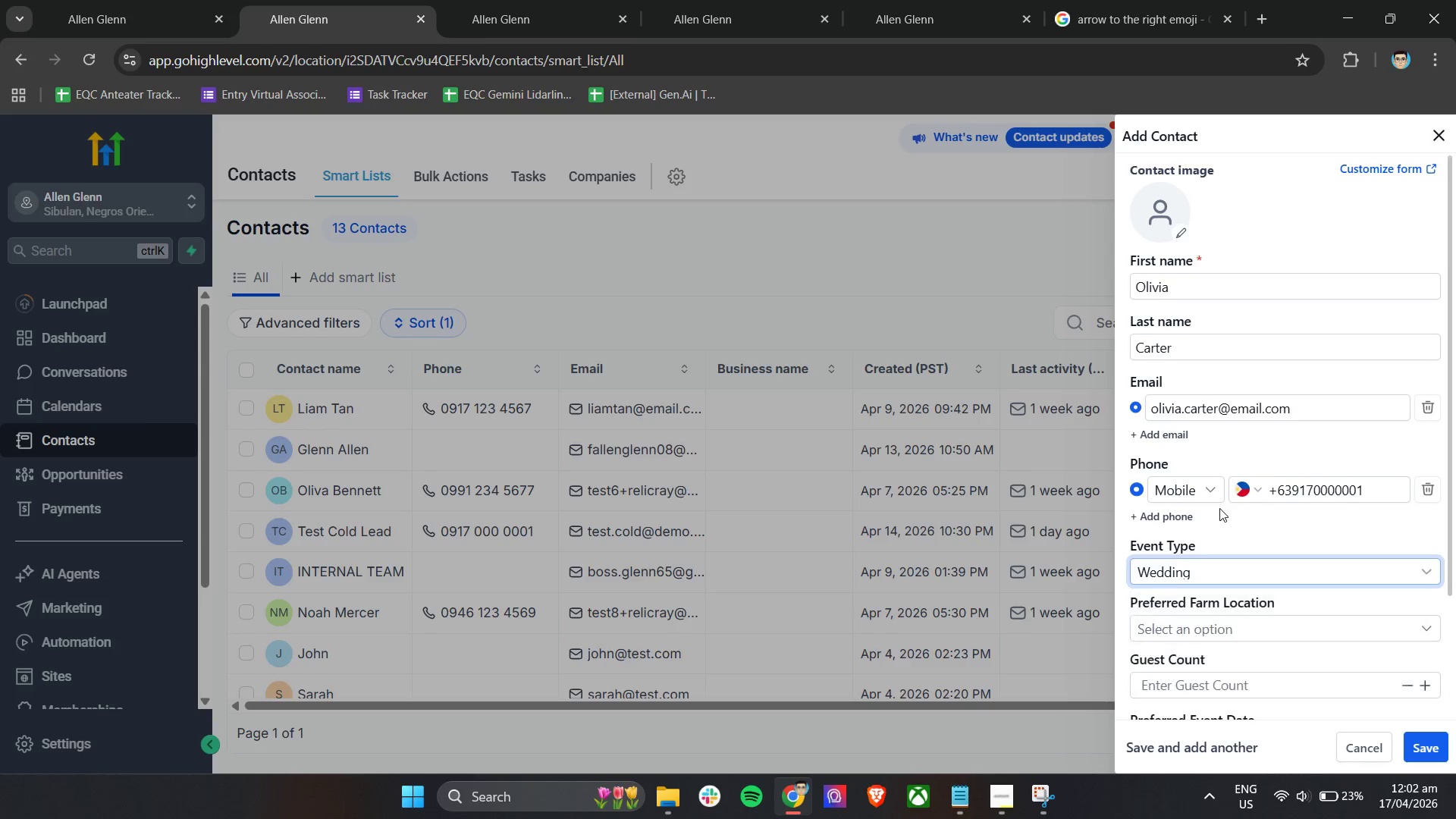 
left_click([1225, 532])
 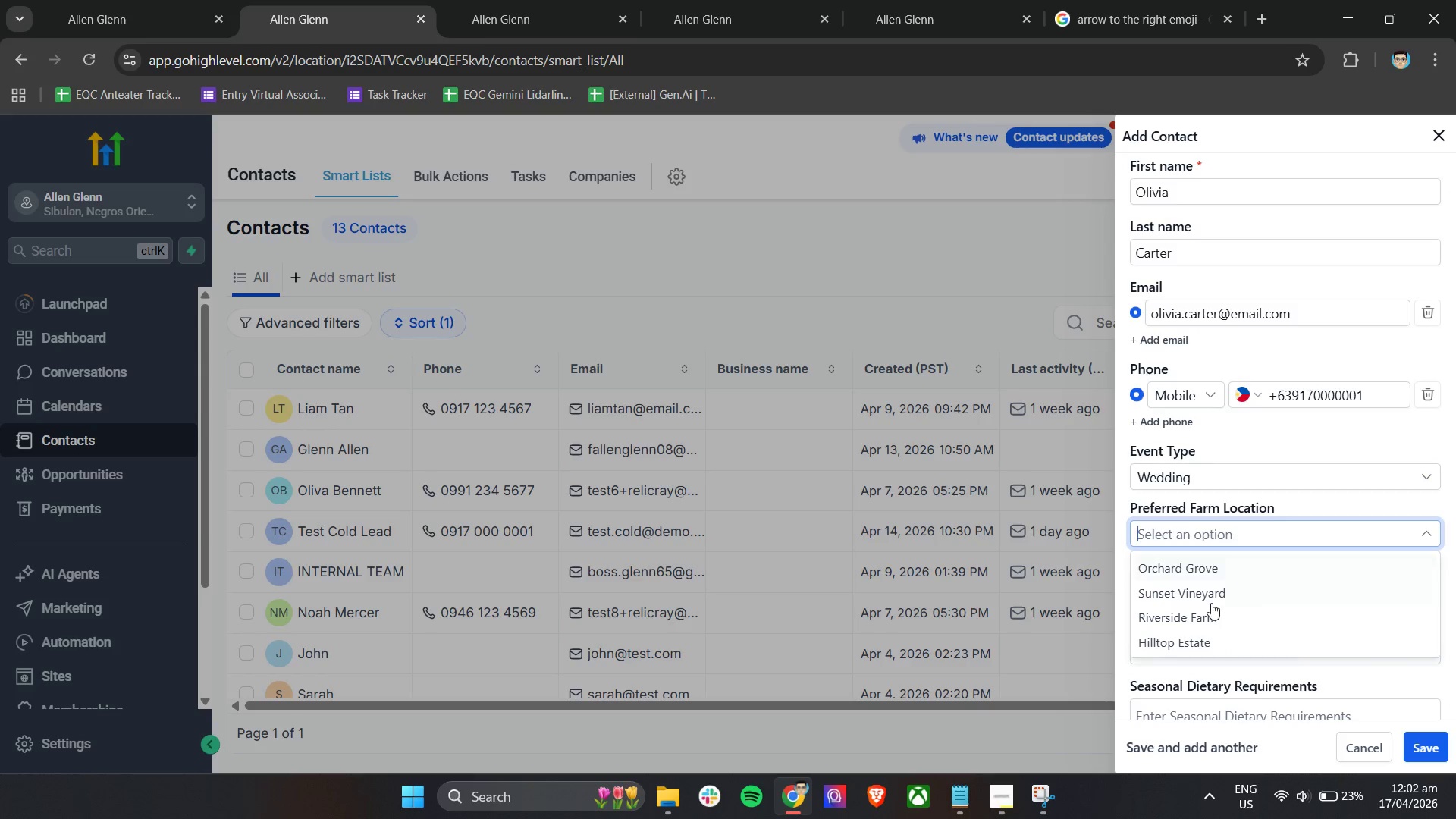 
scroll: coordinate [1219, 508], scroll_direction: down, amount: 1.0
 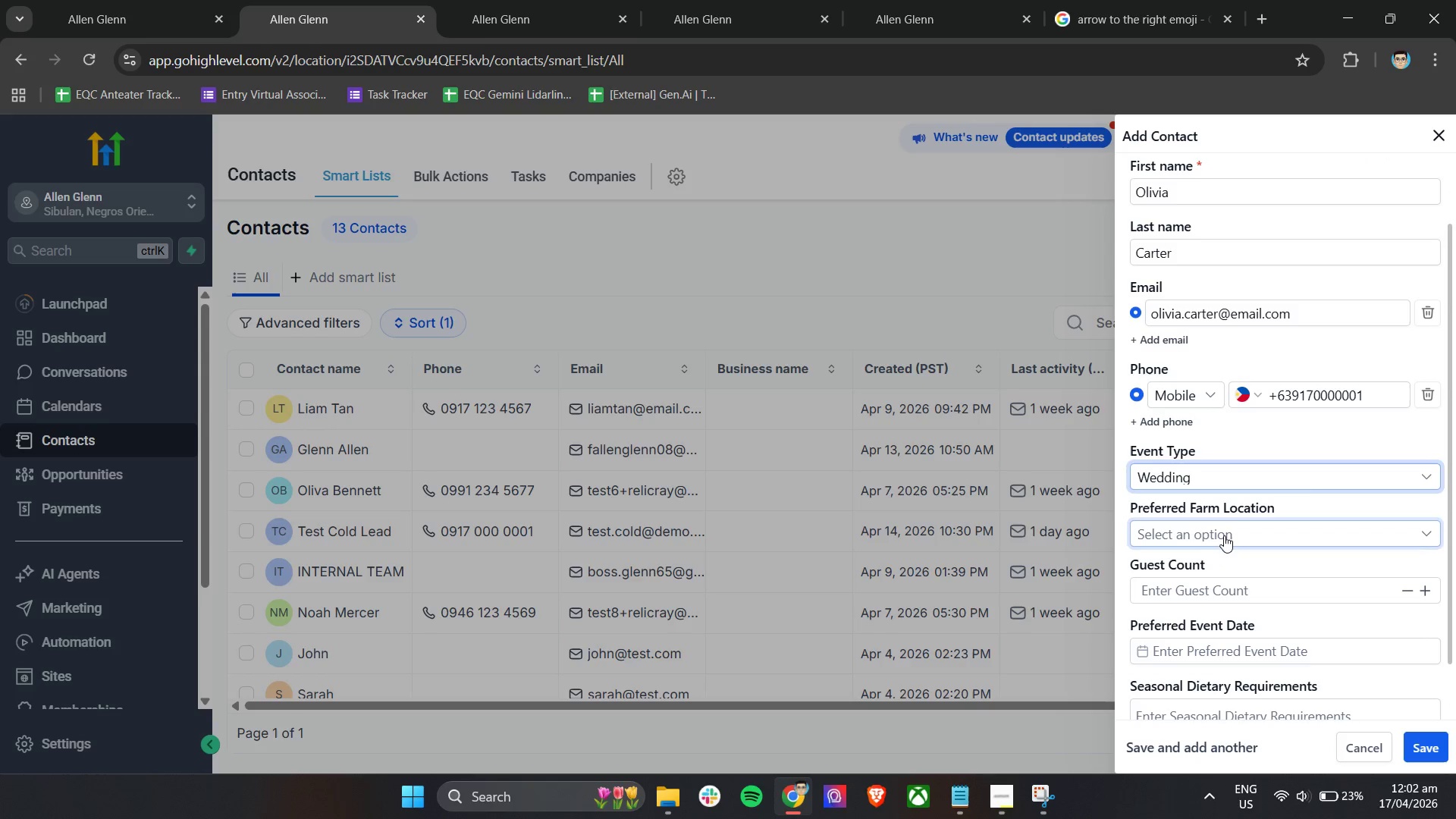 
left_click([1214, 598])
 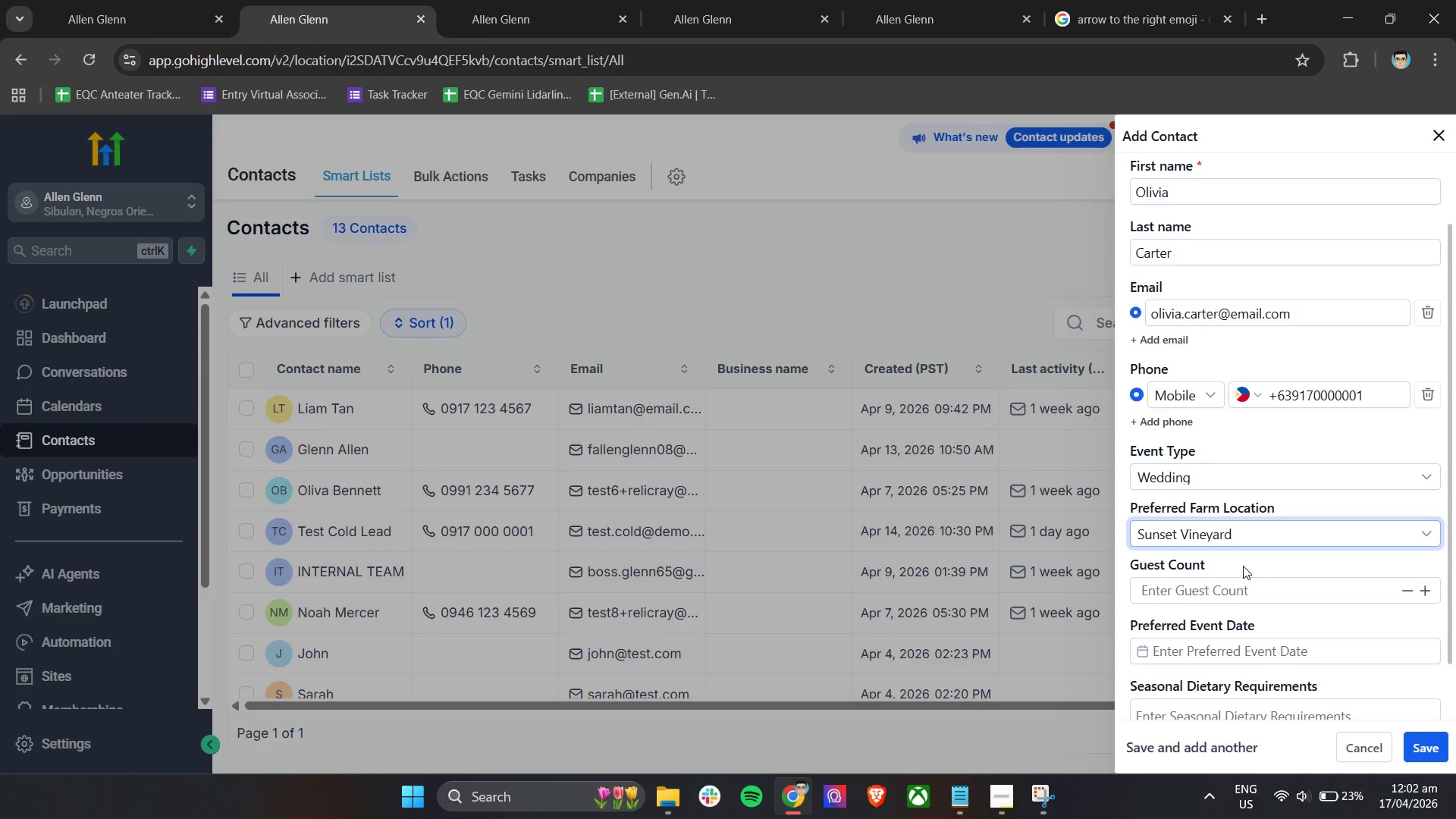 
left_click([1236, 588])
 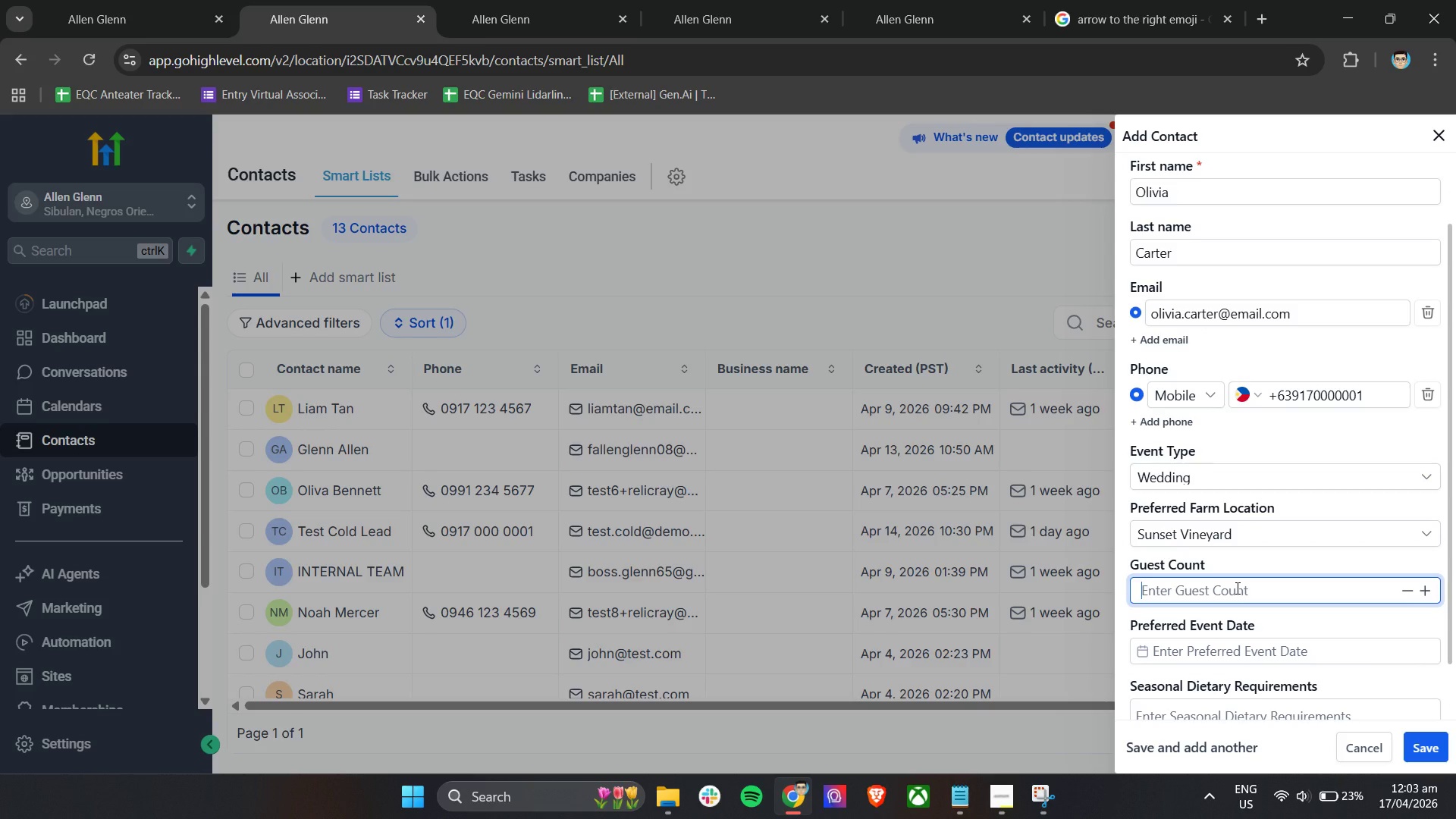 
type(55)
 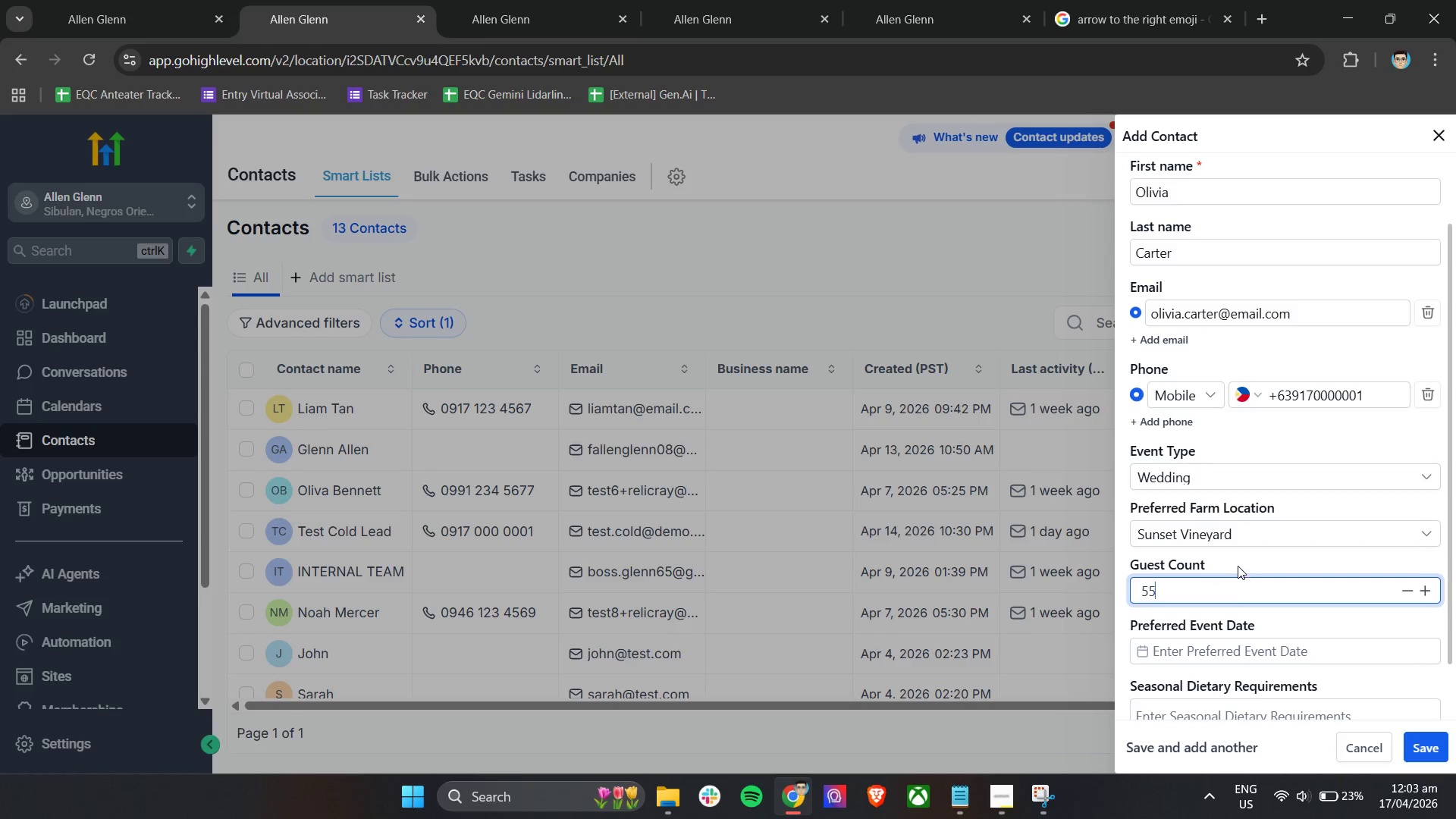 
left_click([1238, 563])
 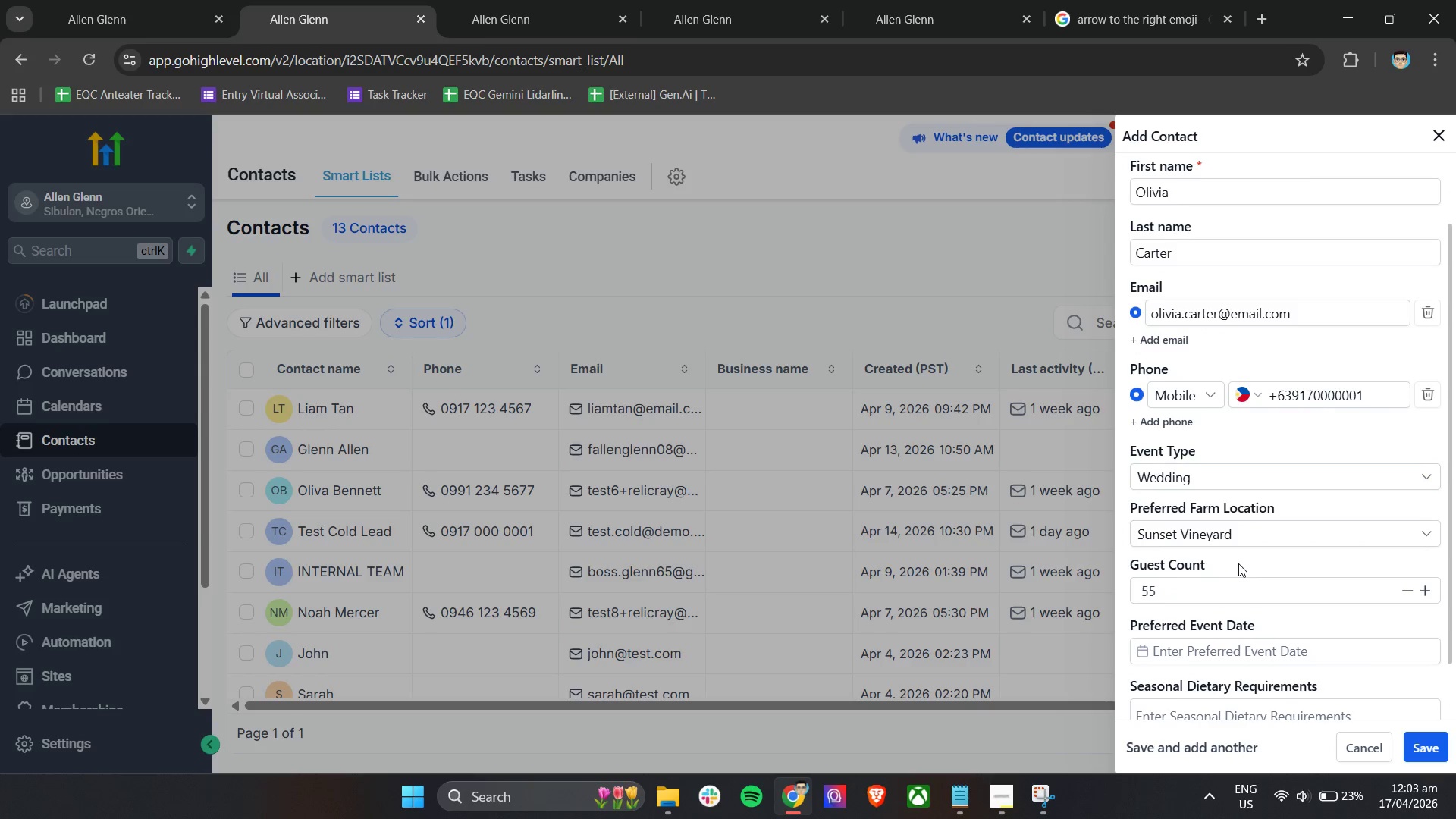 
left_click([1240, 576])
 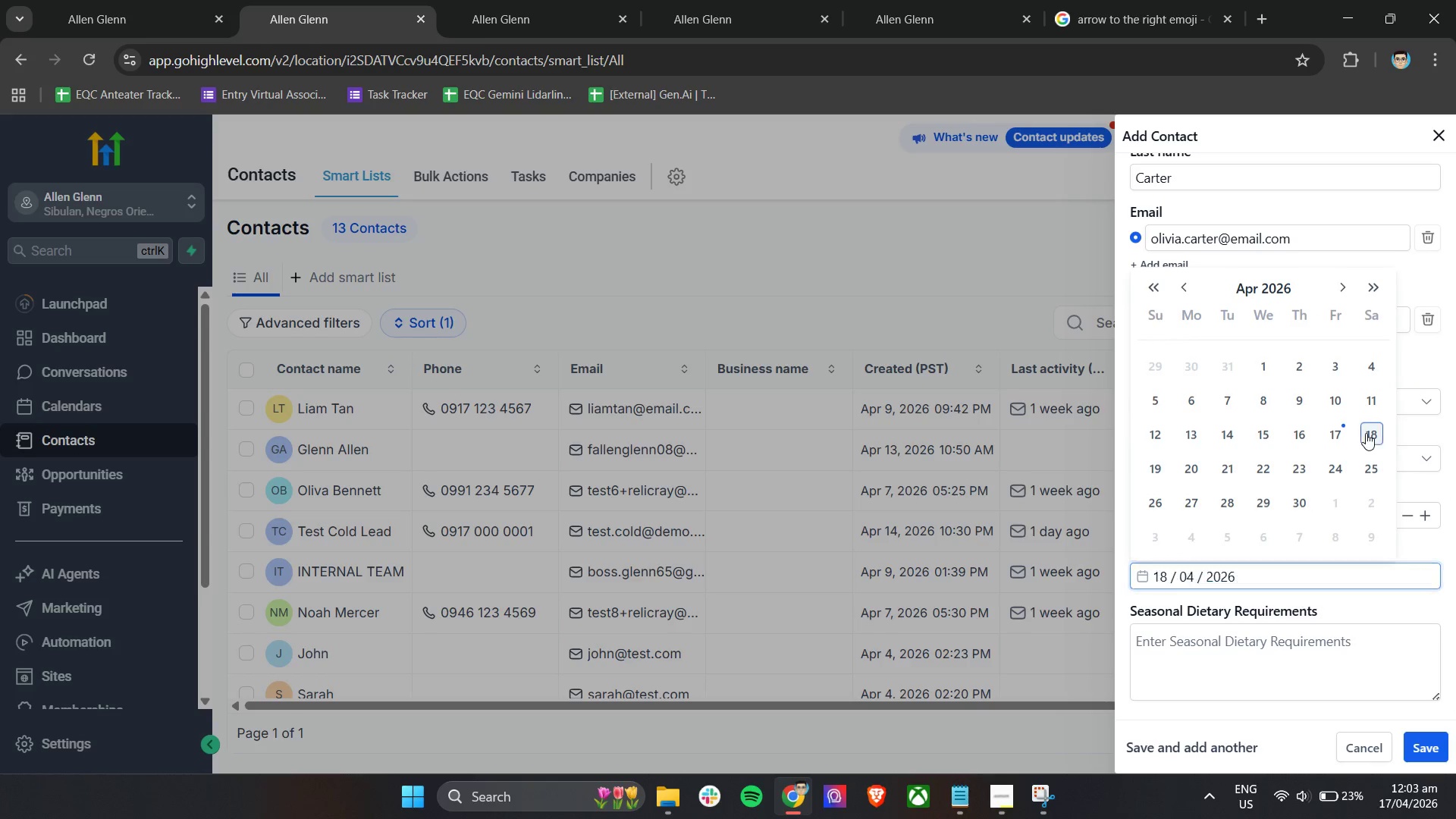 
scroll: coordinate [1239, 563], scroll_direction: down, amount: 2.0
 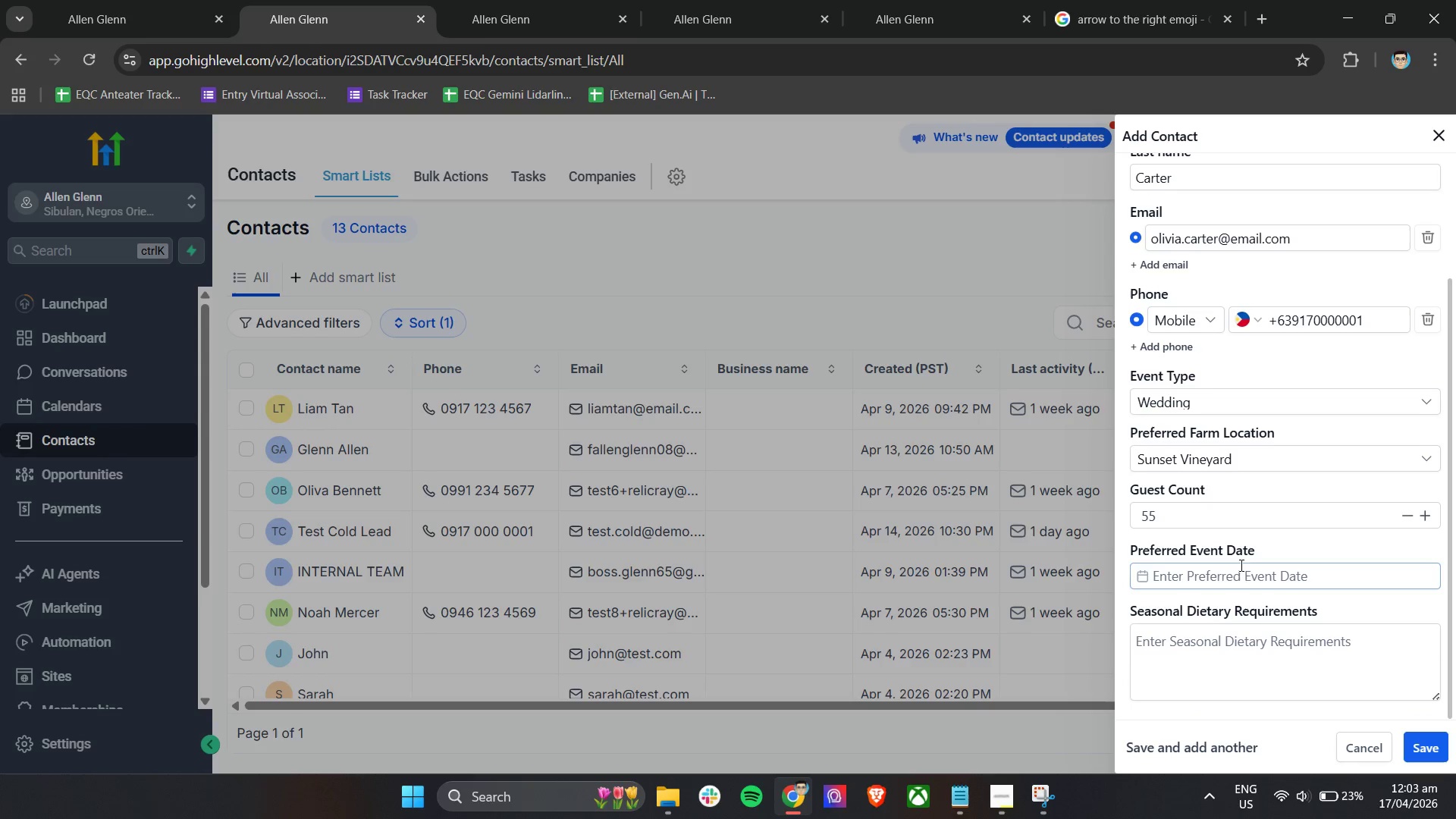 
wait(6.38)
 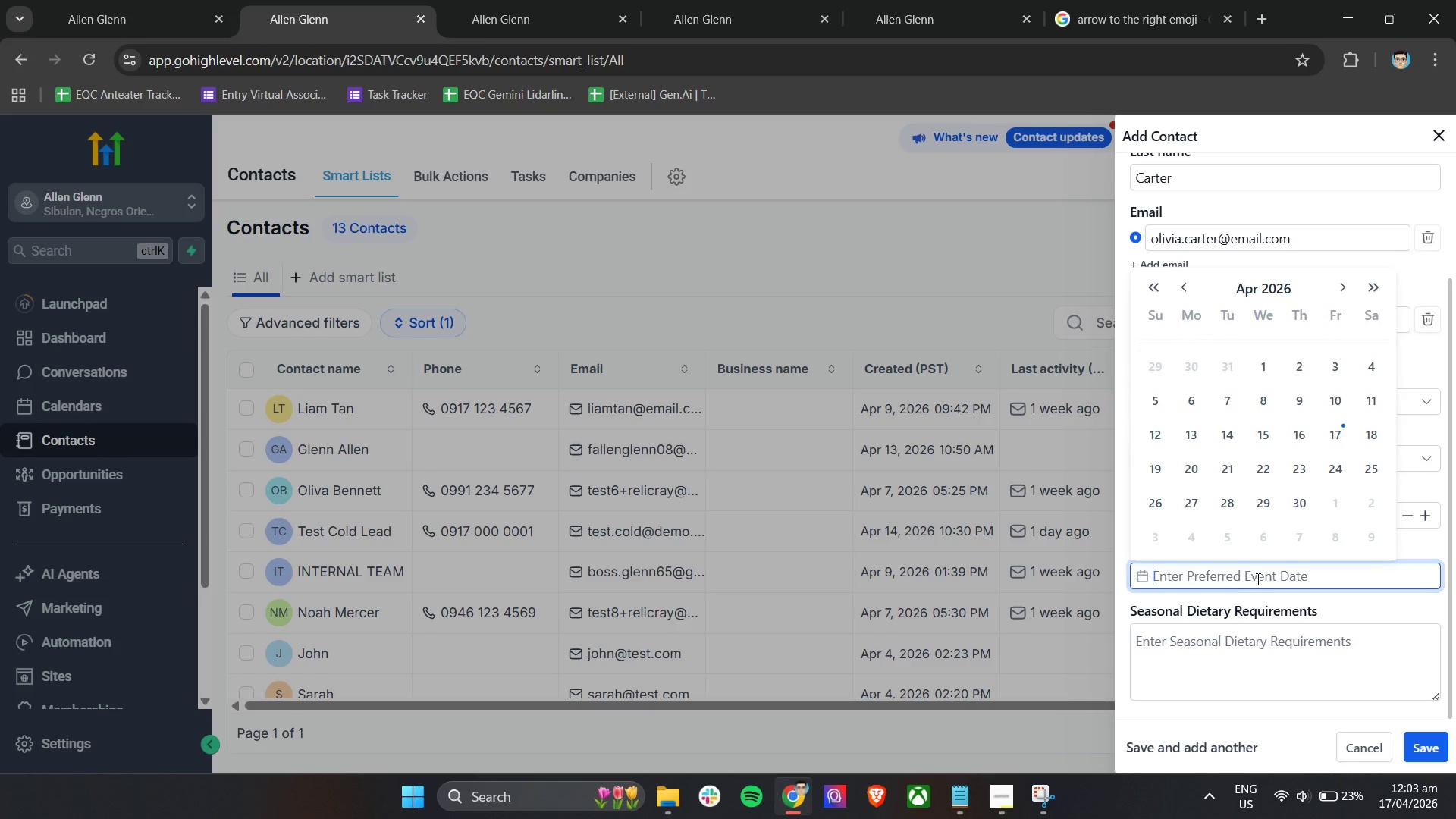 
left_click([1184, 646])
 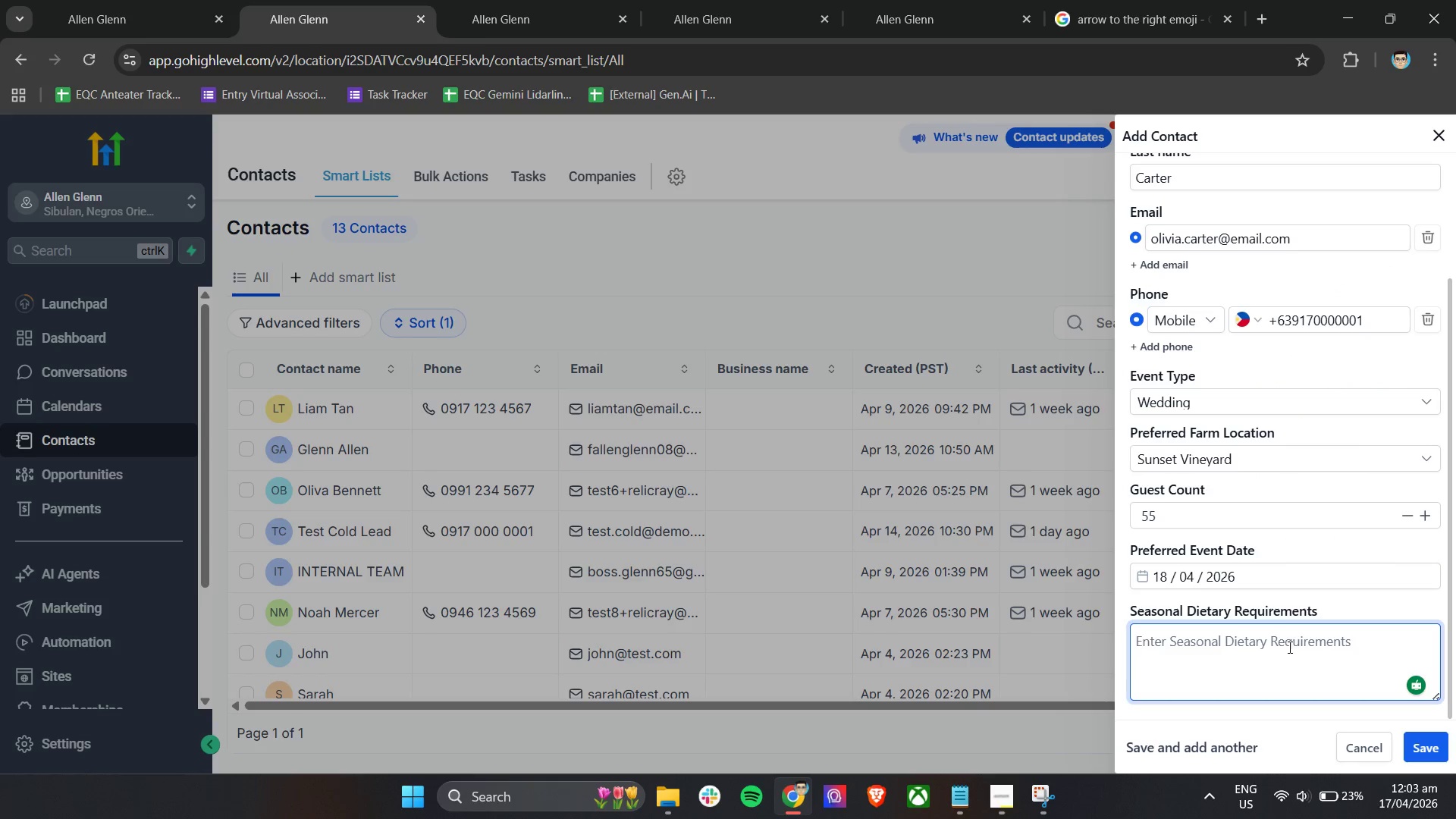 
scroll: coordinate [1288, 647], scroll_direction: down, amount: 1.0
 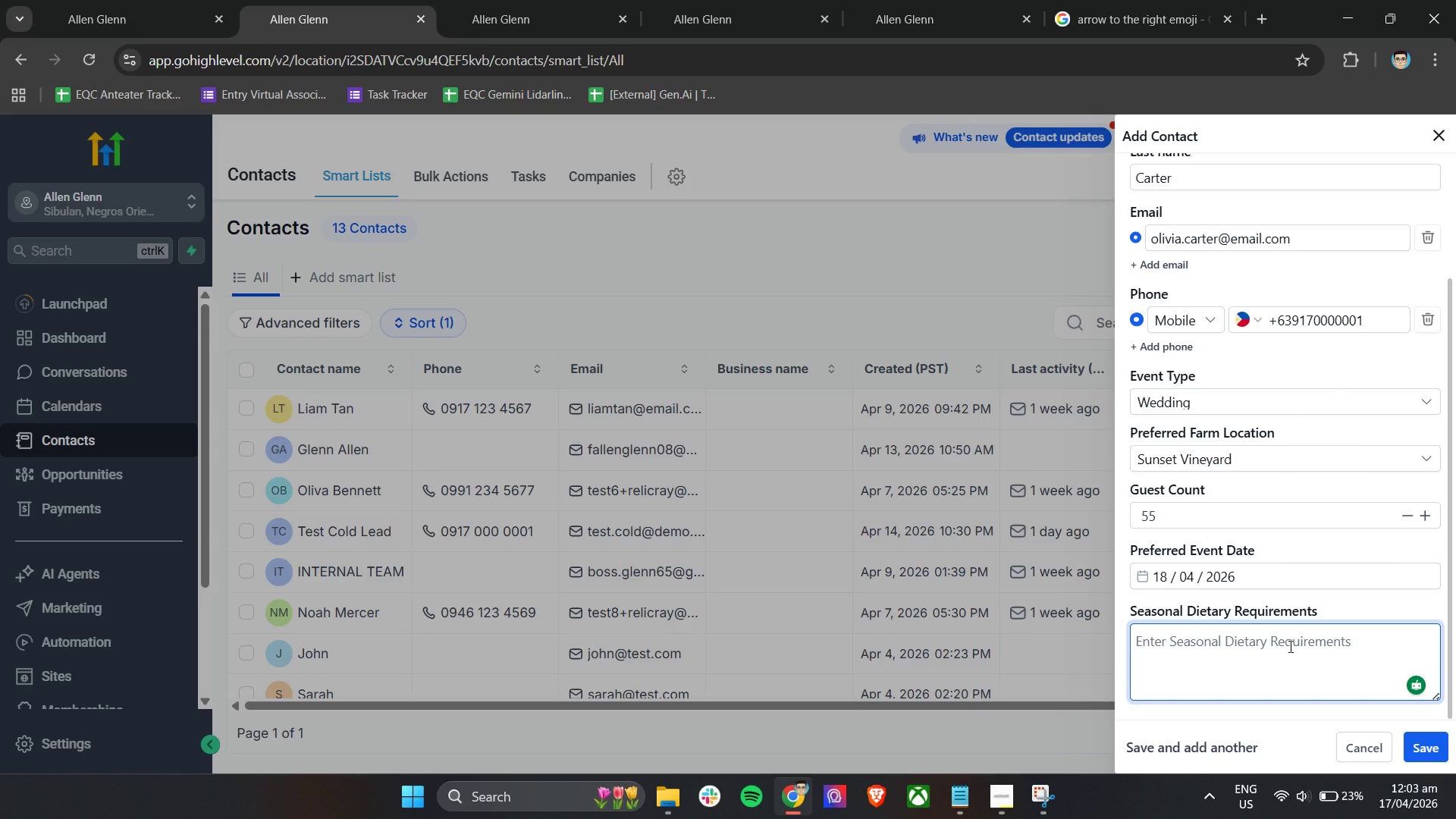 
type(Gluten-free options for %)
key(Backspace)
type(5 Guest)
 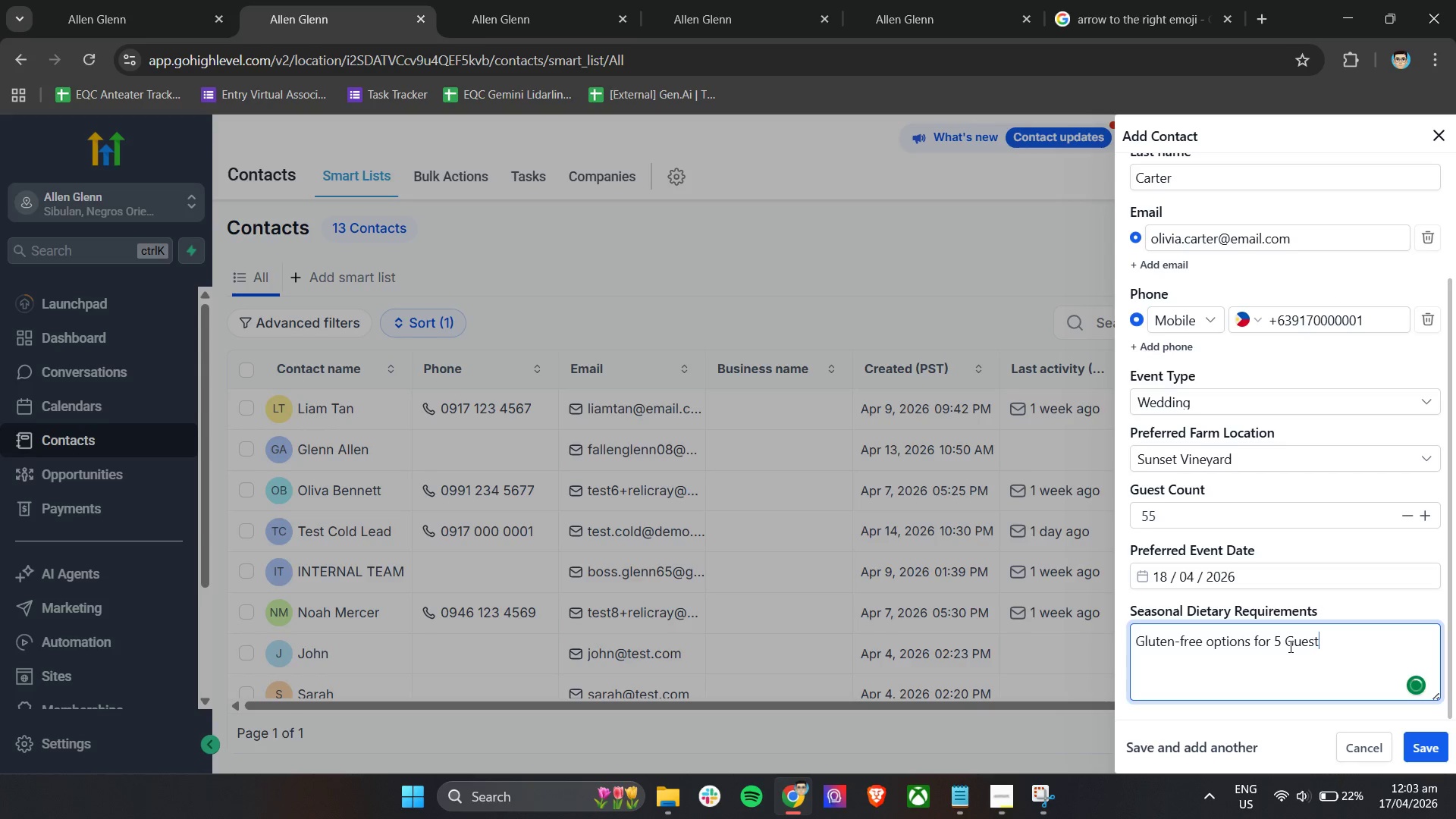 
scroll: coordinate [1351, 628], scroll_direction: down, amount: 4.0
 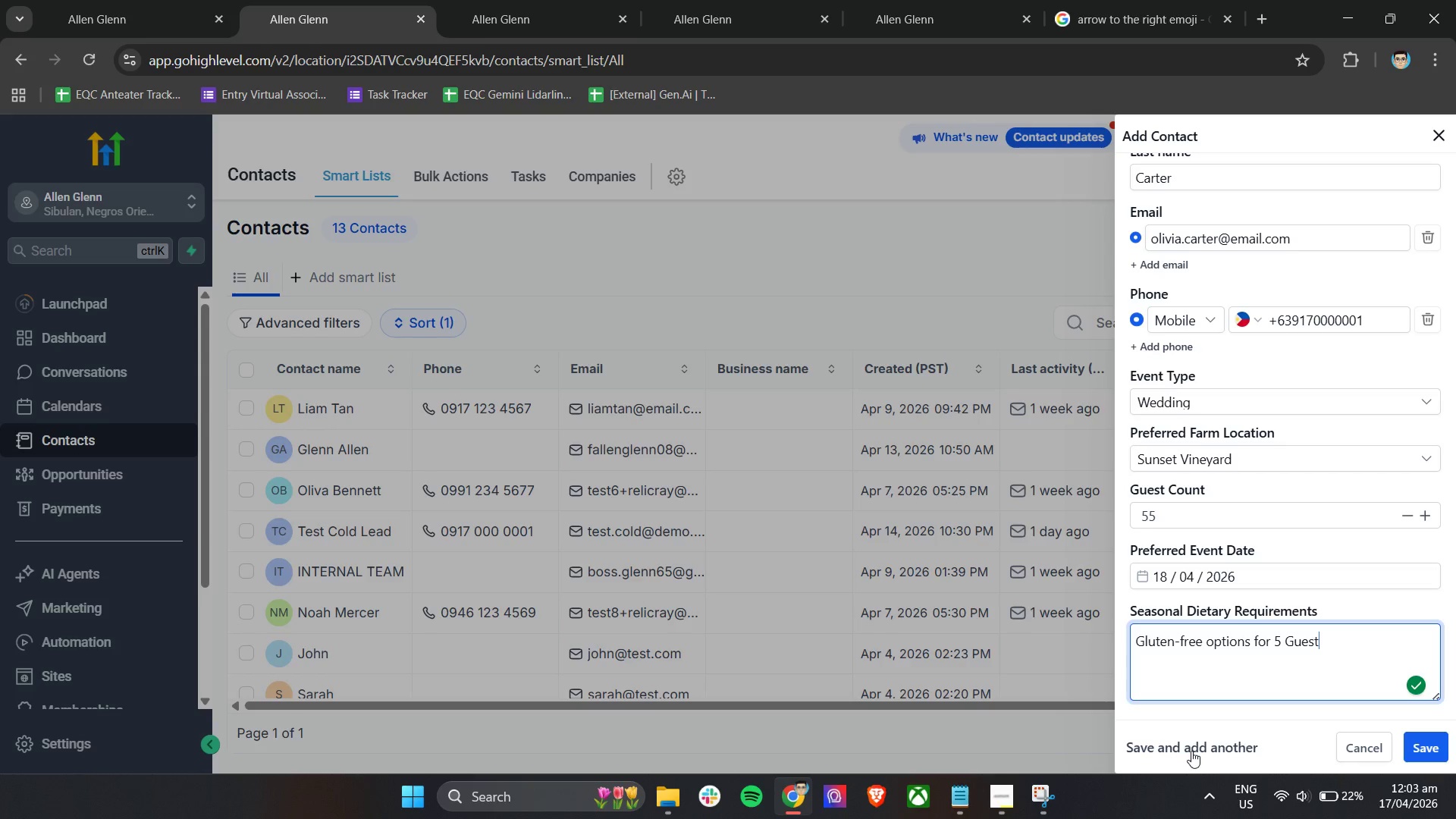 
left_click([1191, 751])
 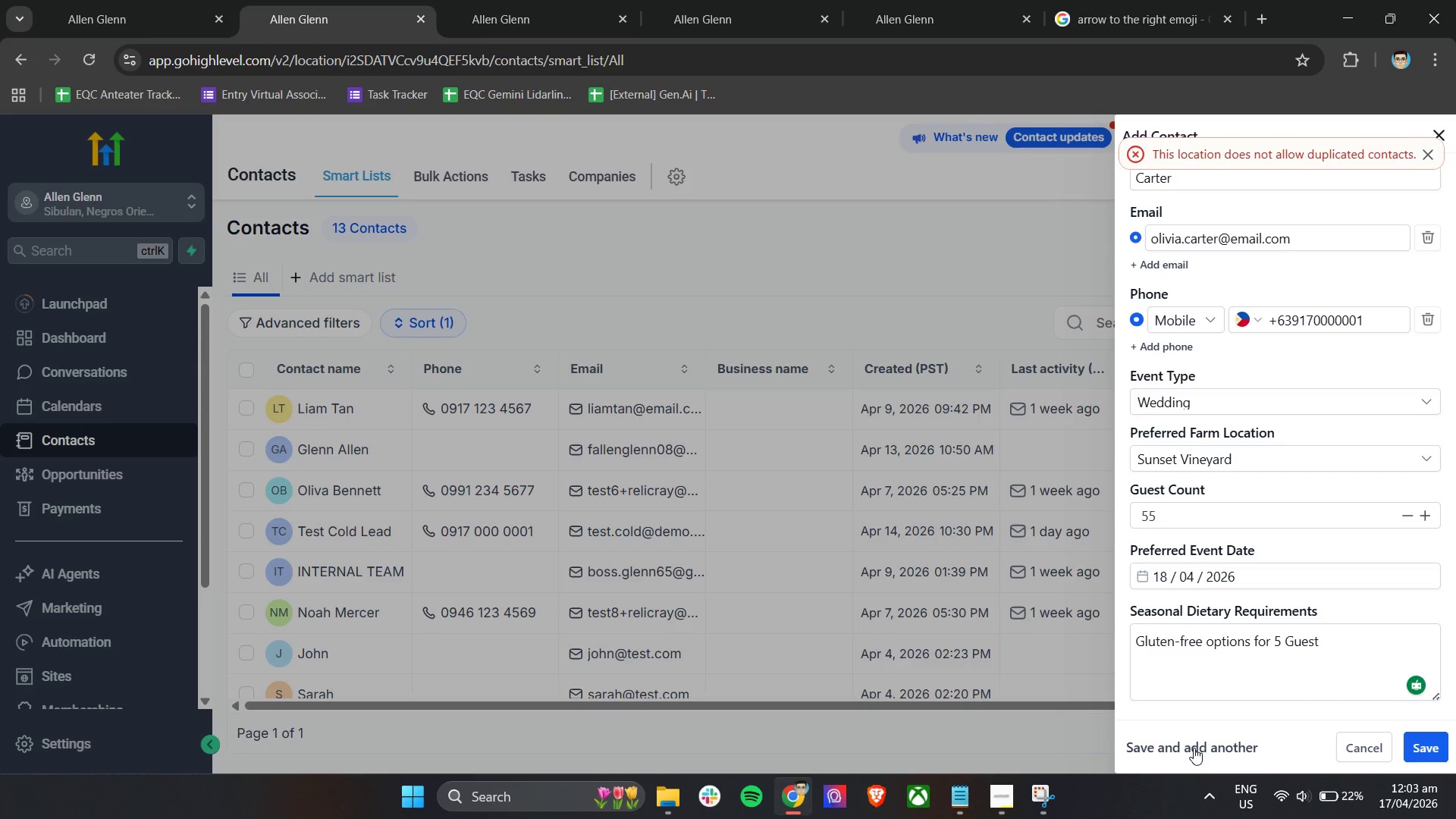 
scroll: coordinate [282, 550], scroll_direction: down, amount: 12.0
 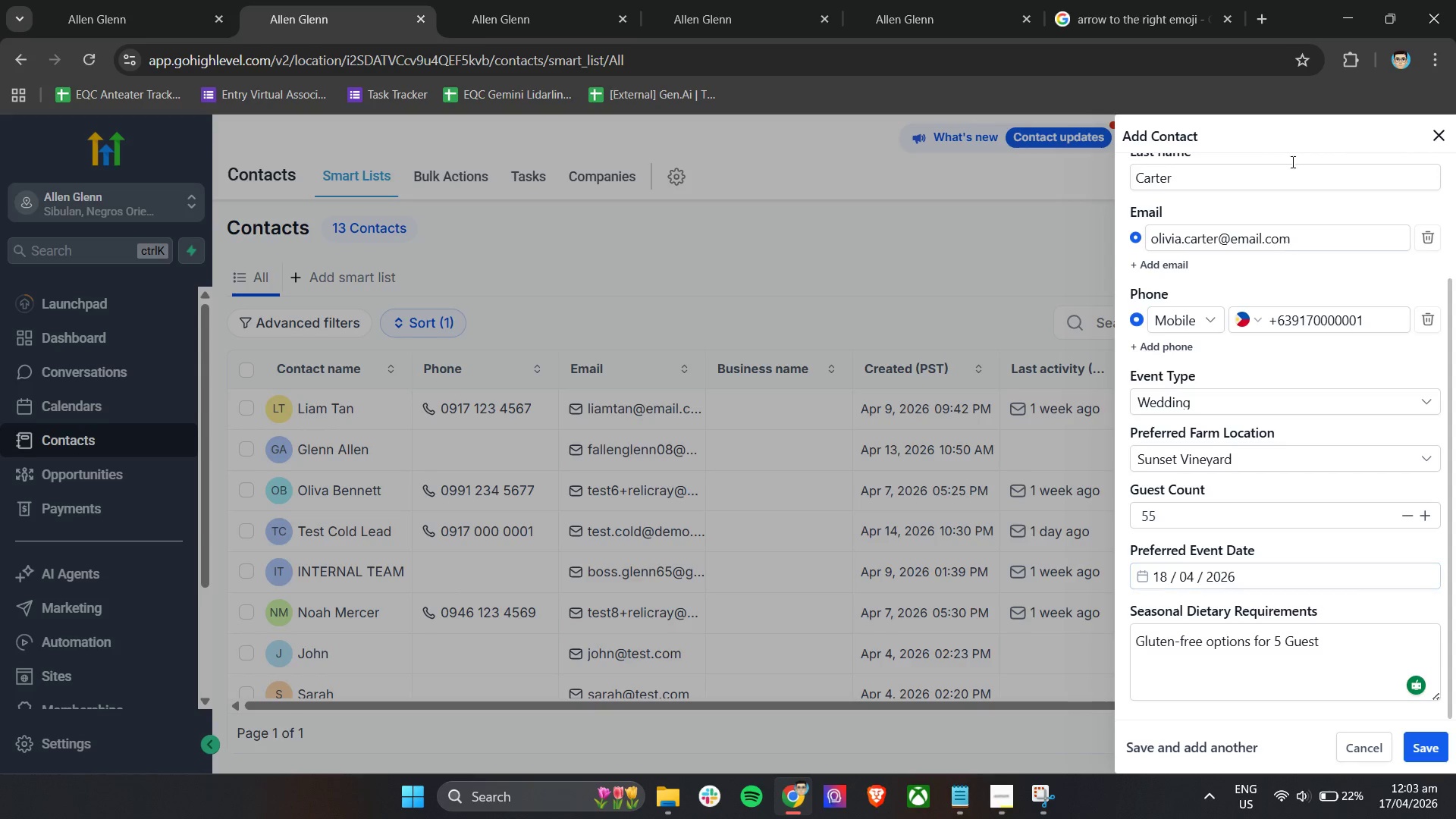 
scroll: coordinate [807, 553], scroll_direction: up, amount: 5.0
 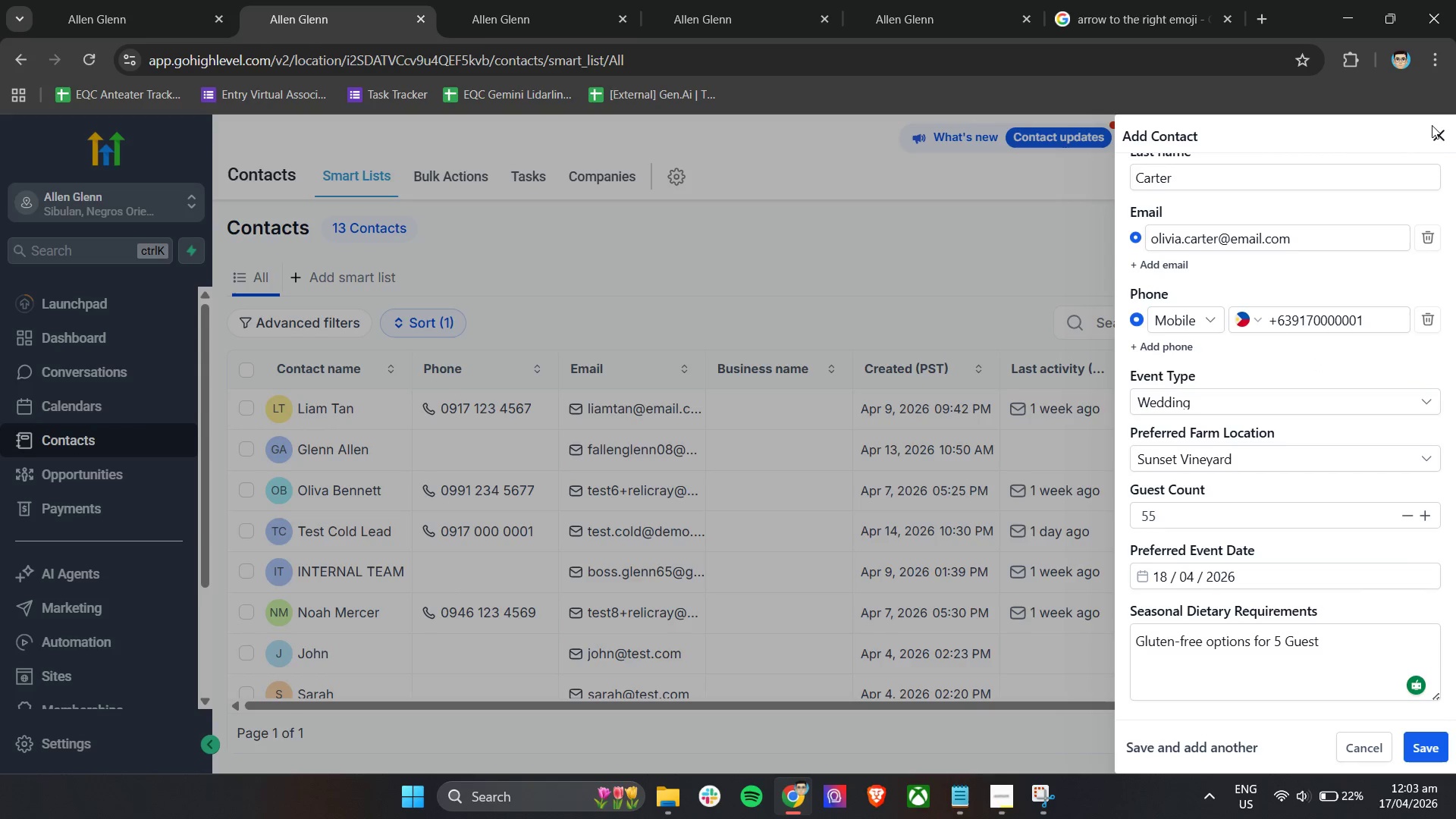 
left_click([1438, 138])
 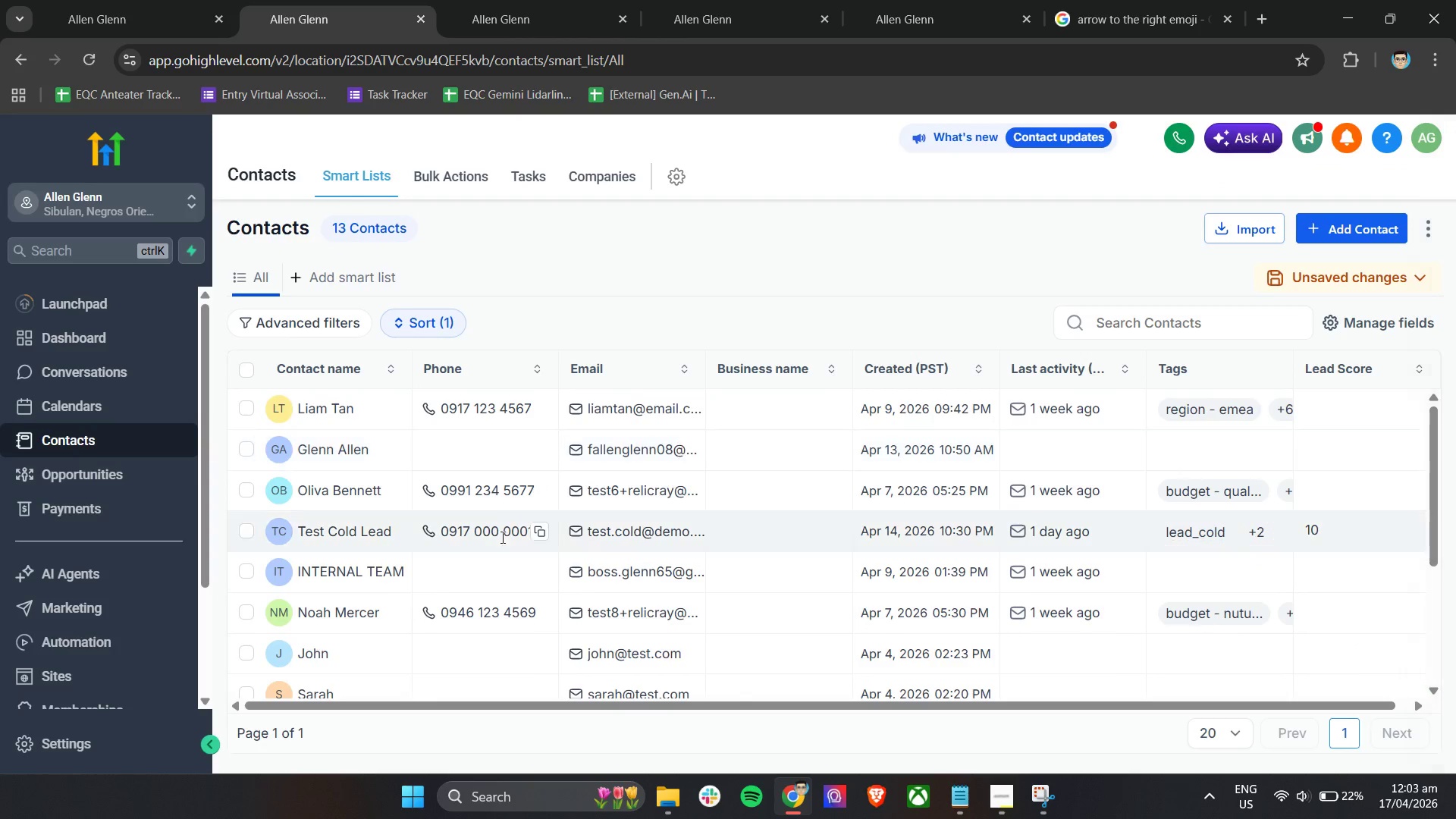 
scroll: coordinate [496, 538], scroll_direction: down, amount: 4.0
 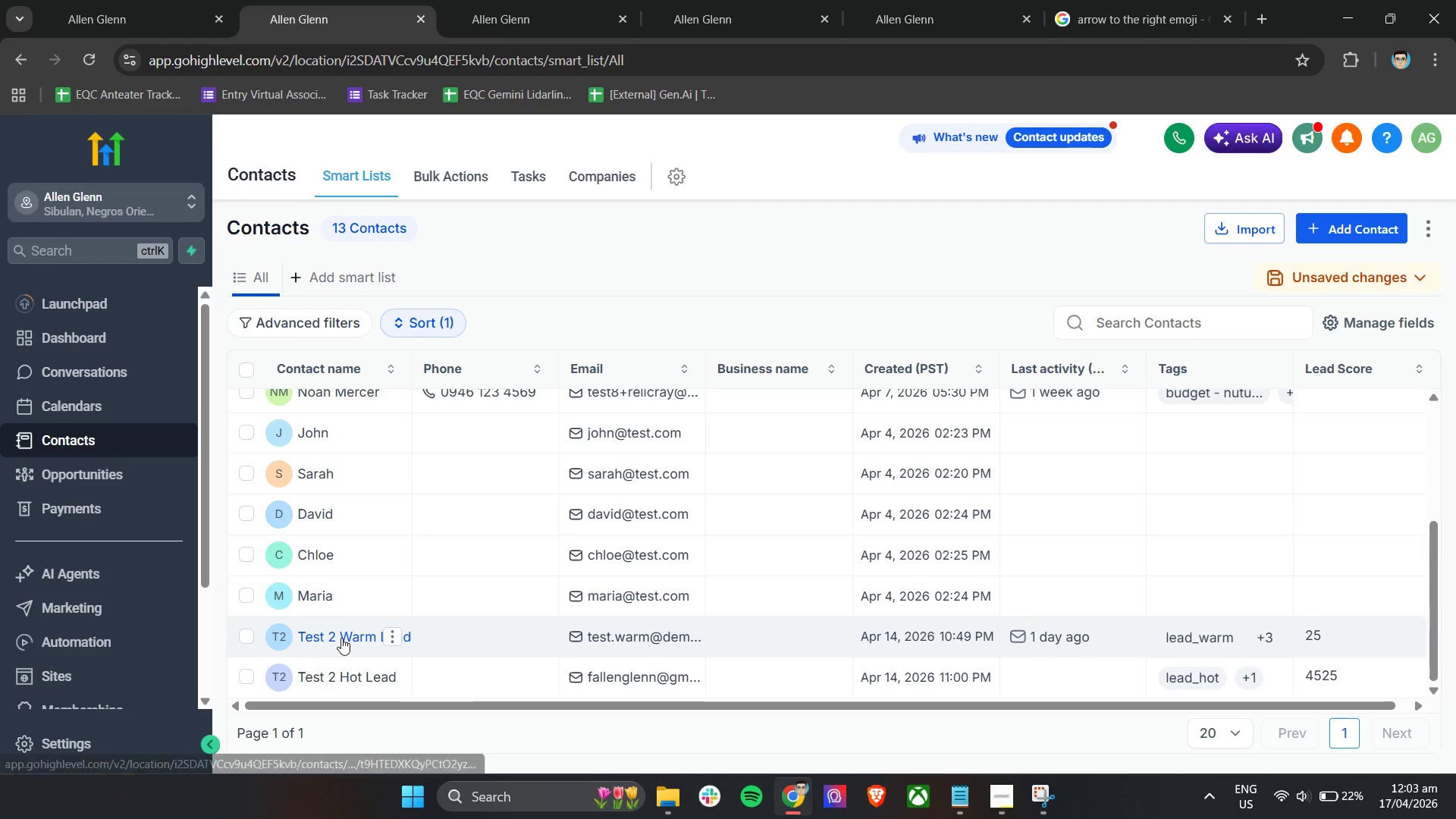 
scroll: coordinate [341, 638], scroll_direction: up, amount: 5.0
 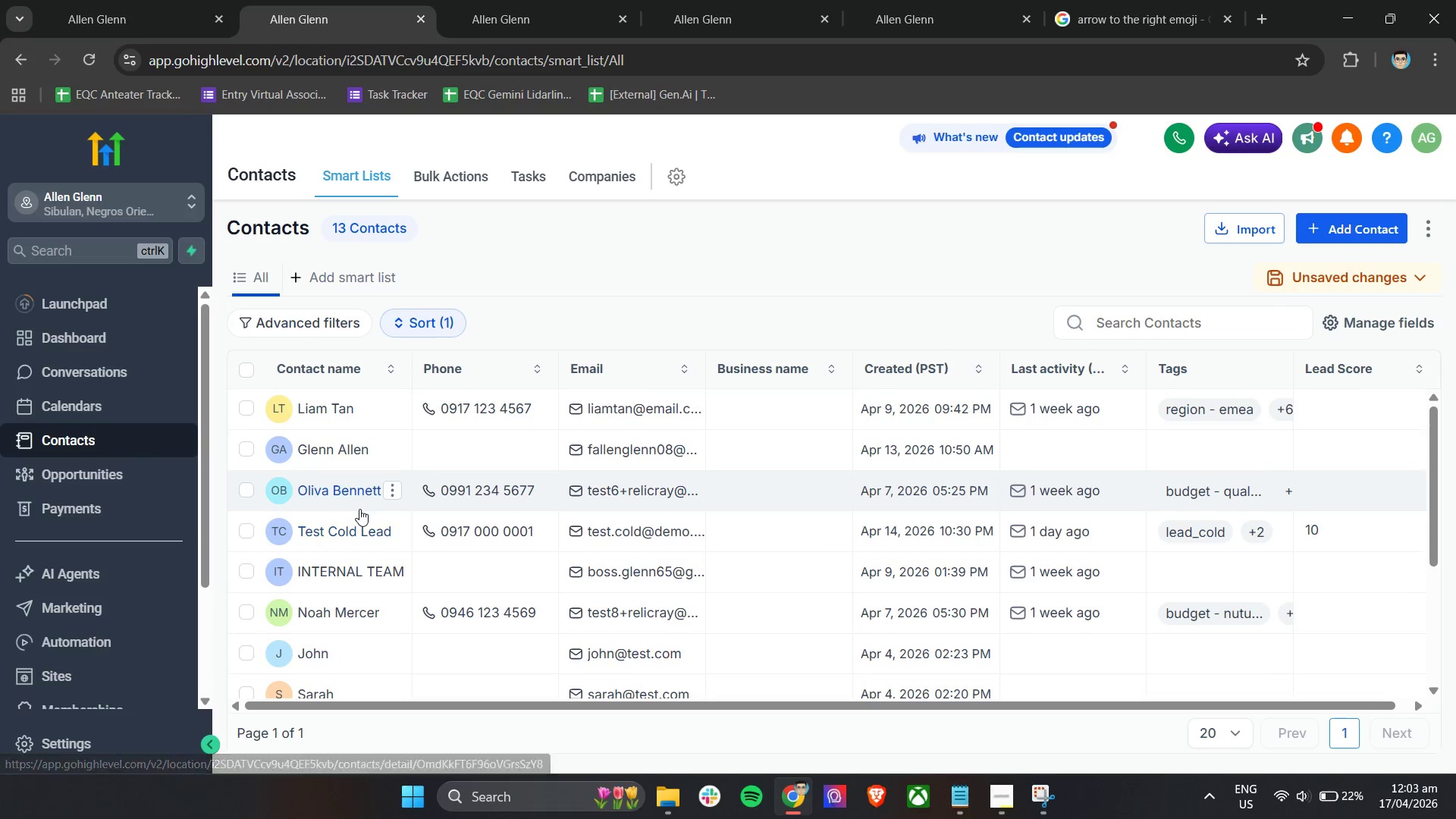 
scroll: coordinate [388, 551], scroll_direction: down, amount: 13.0
 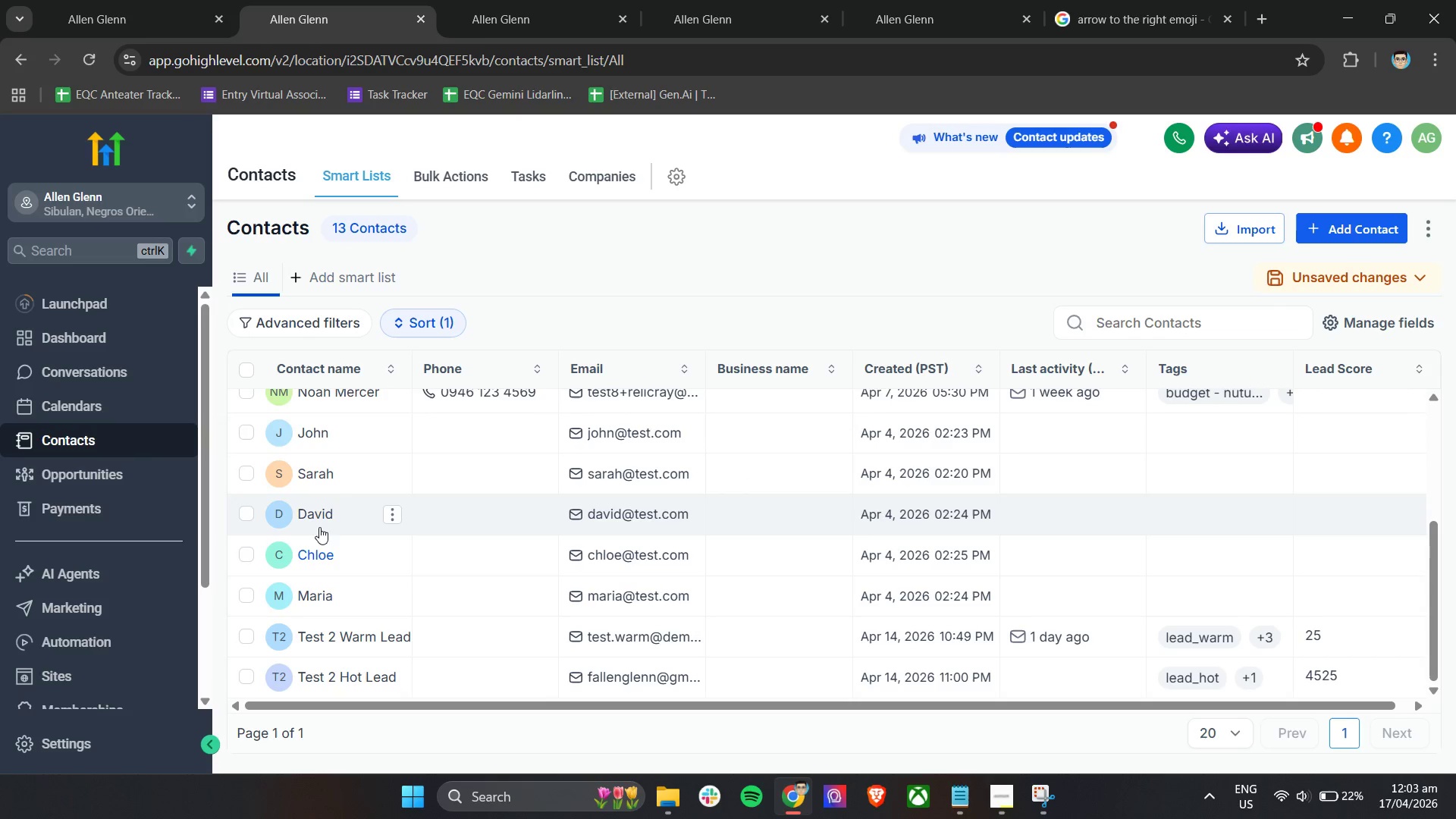 
scroll: coordinate [328, 424], scroll_direction: up, amount: 7.0
 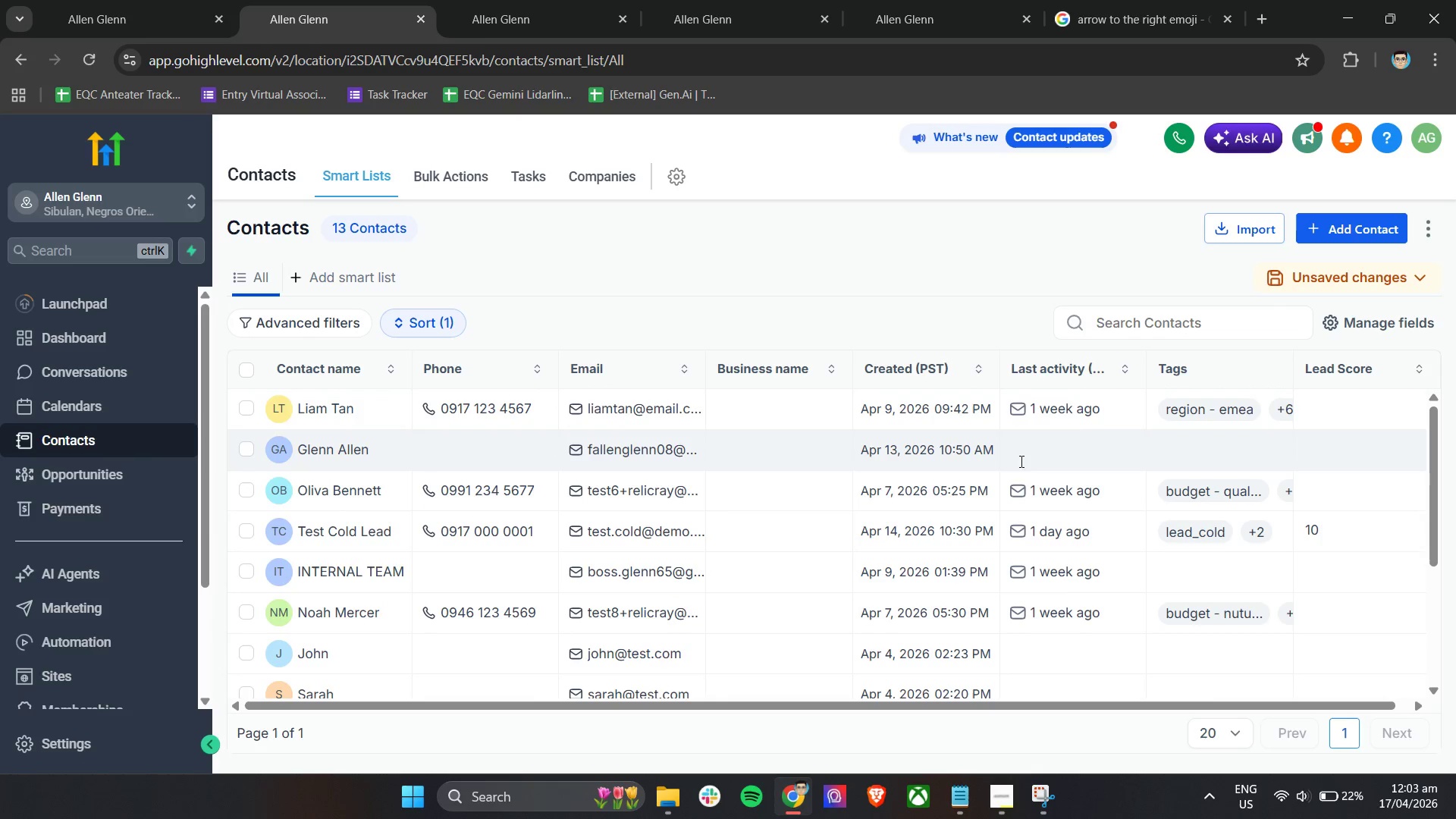 
left_click([1164, 325])
 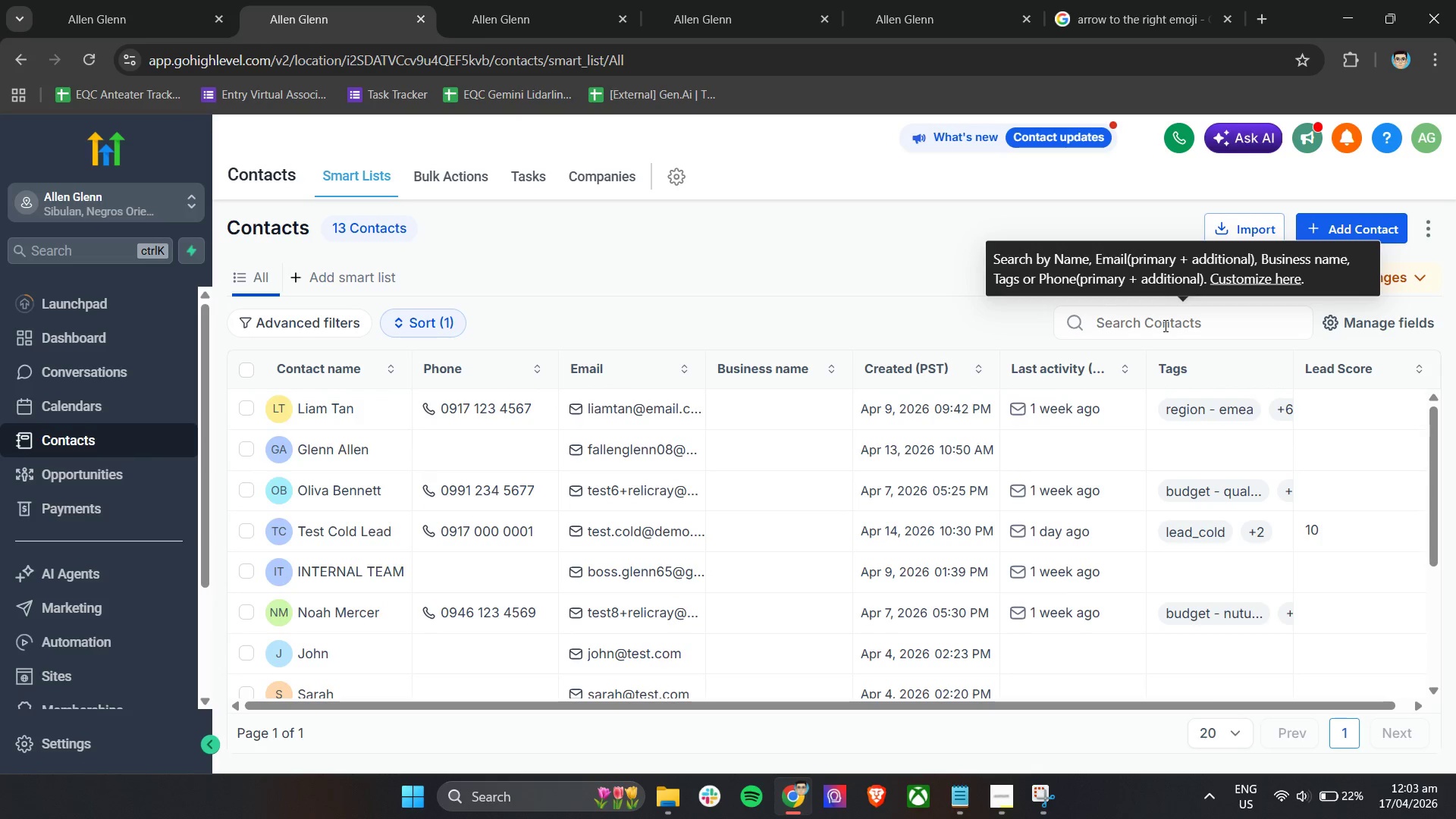 
type(oli)
 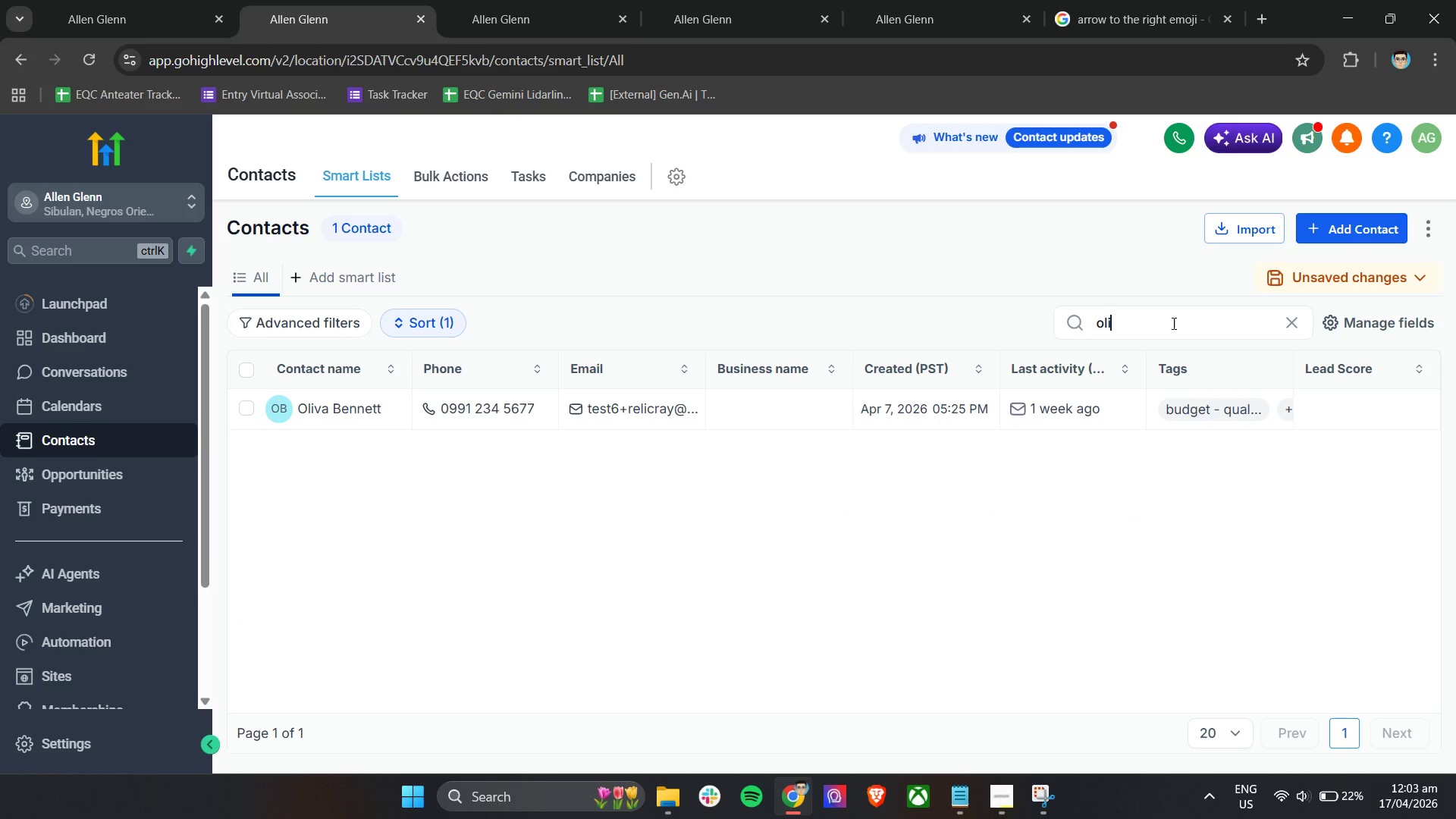 
left_click([1341, 231])
 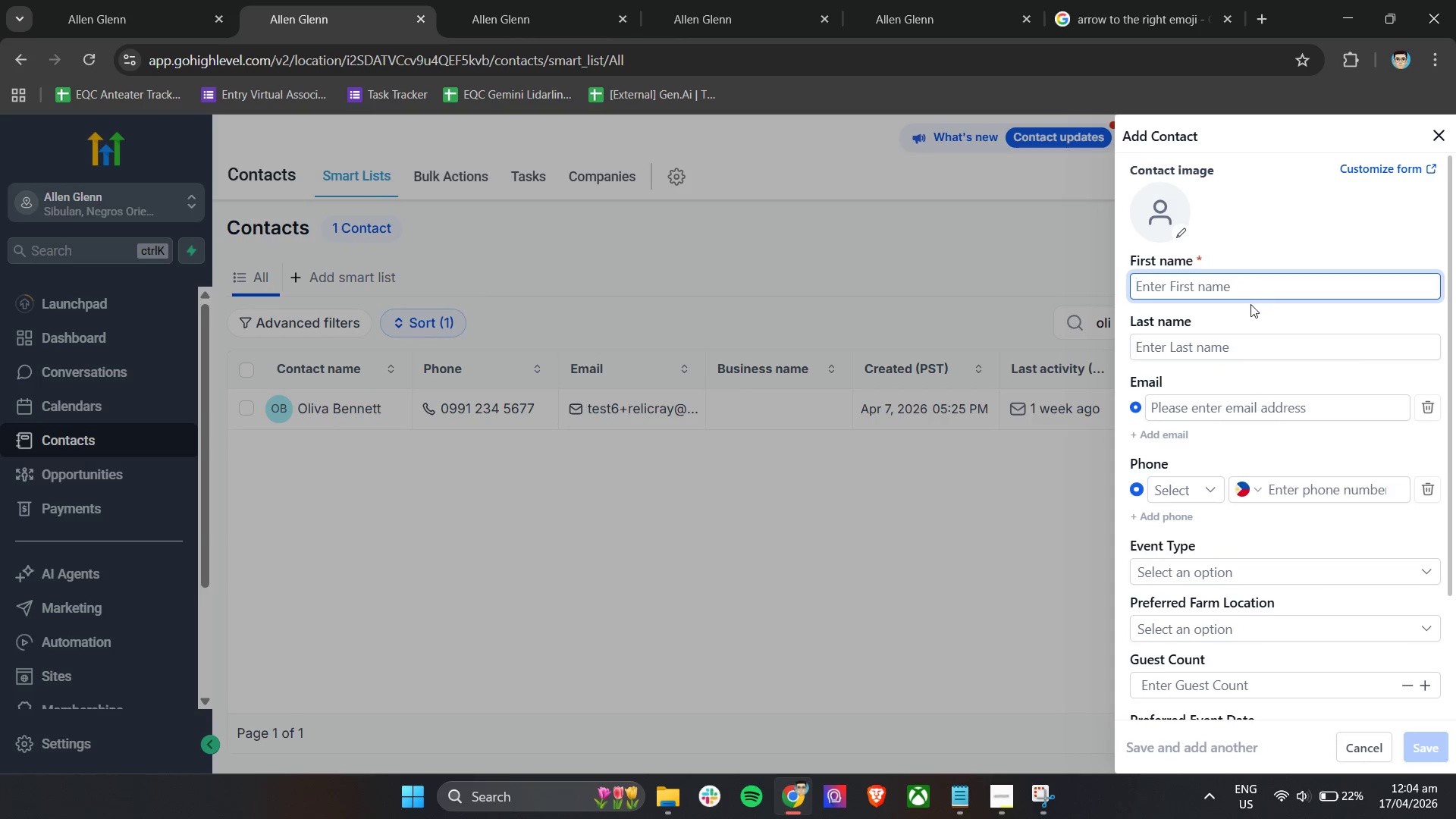 
left_click([1244, 287])
 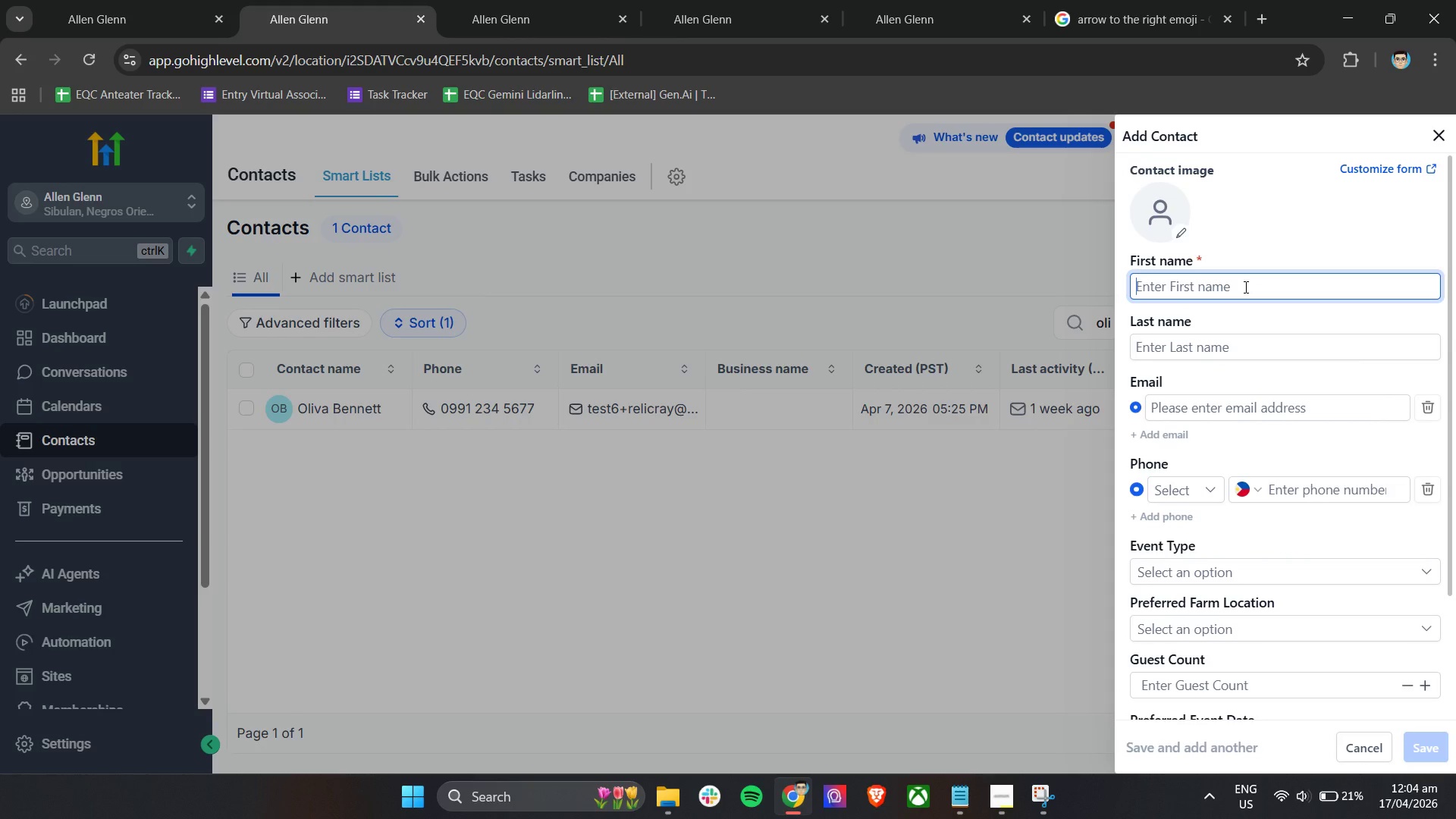 
type(Olivia)
key(Tab)
type(Carter)
key(Tab)
type(oli)
 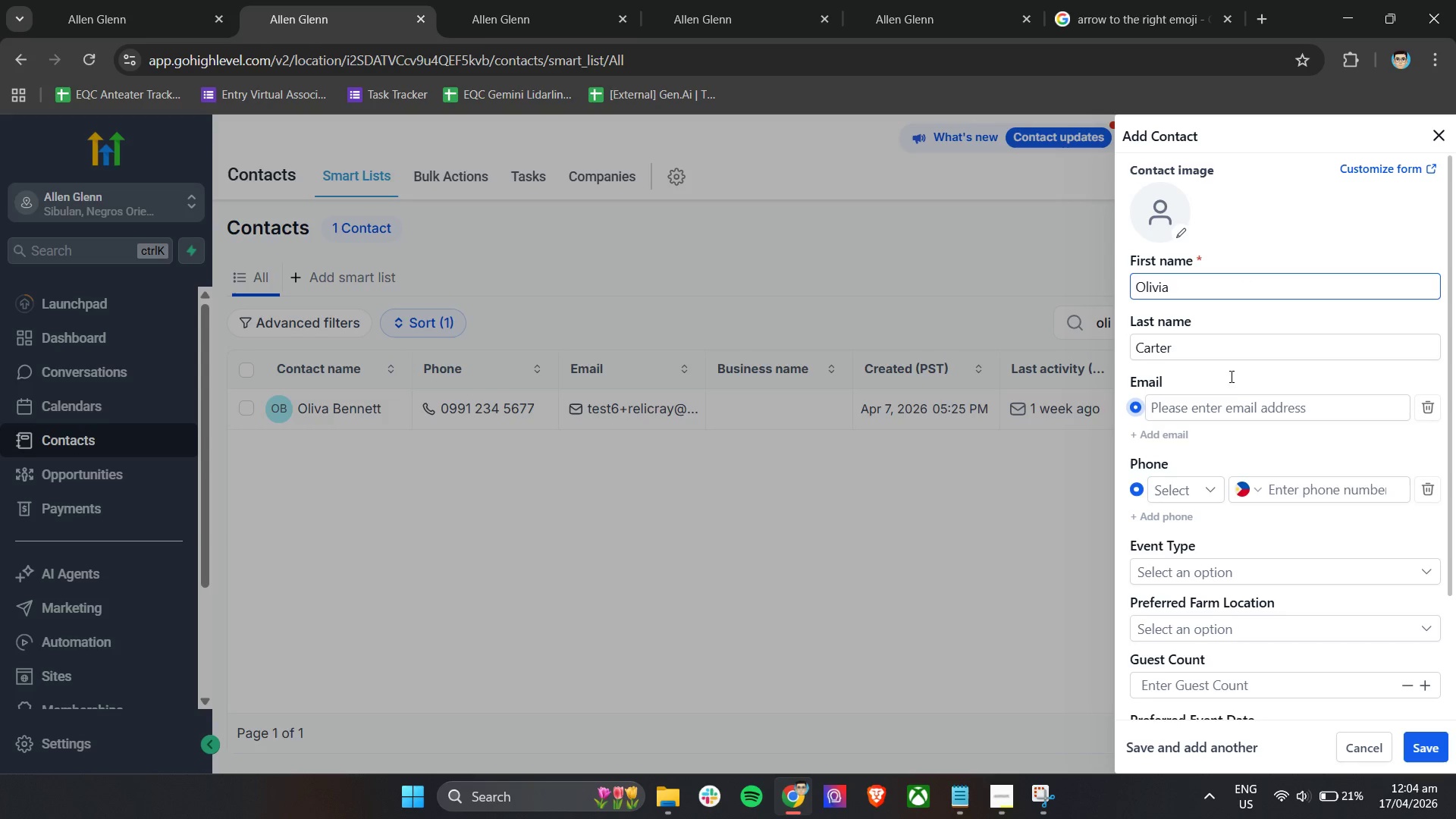 
left_click([1223, 400])
 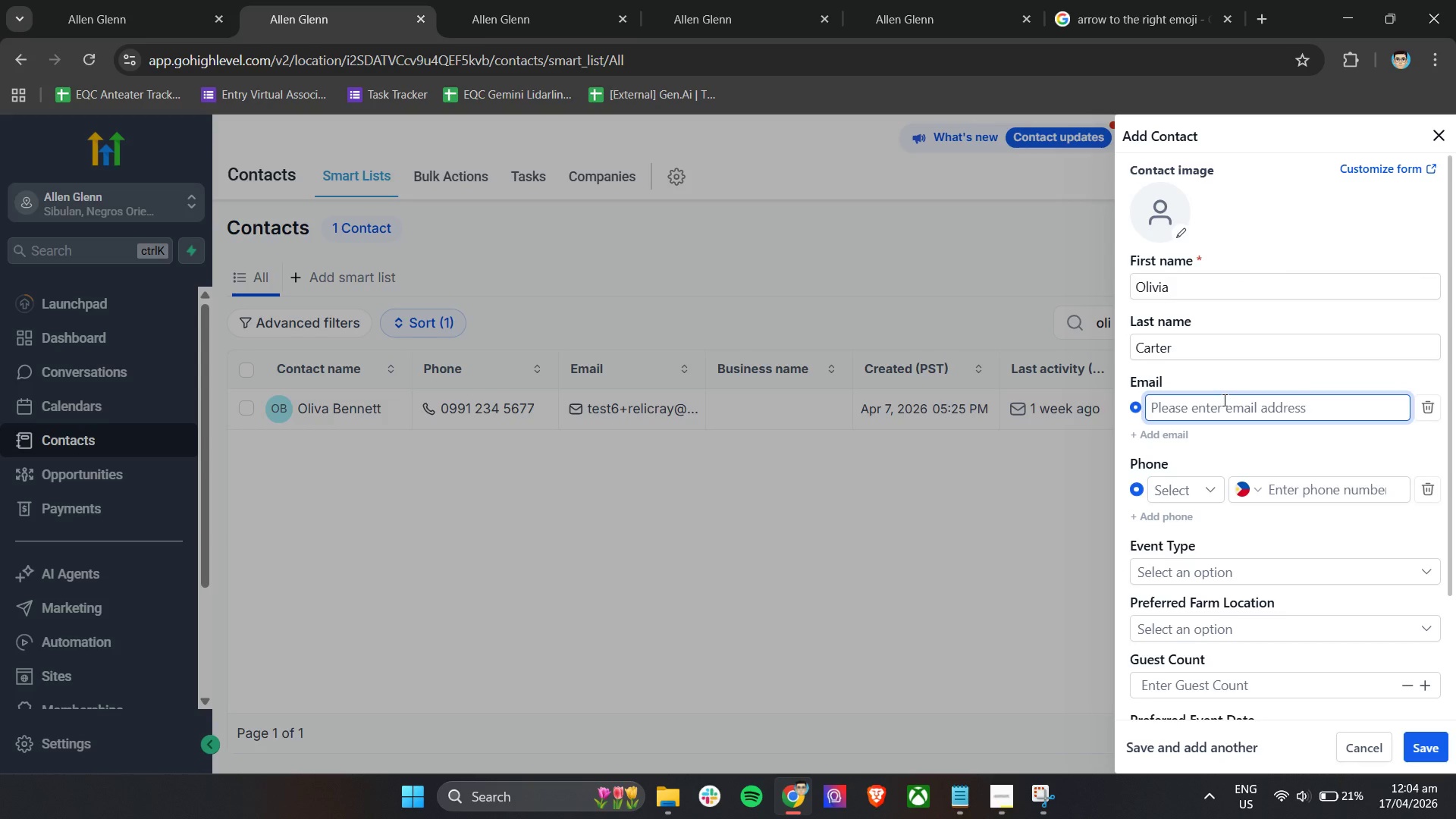 
type(olivia)
 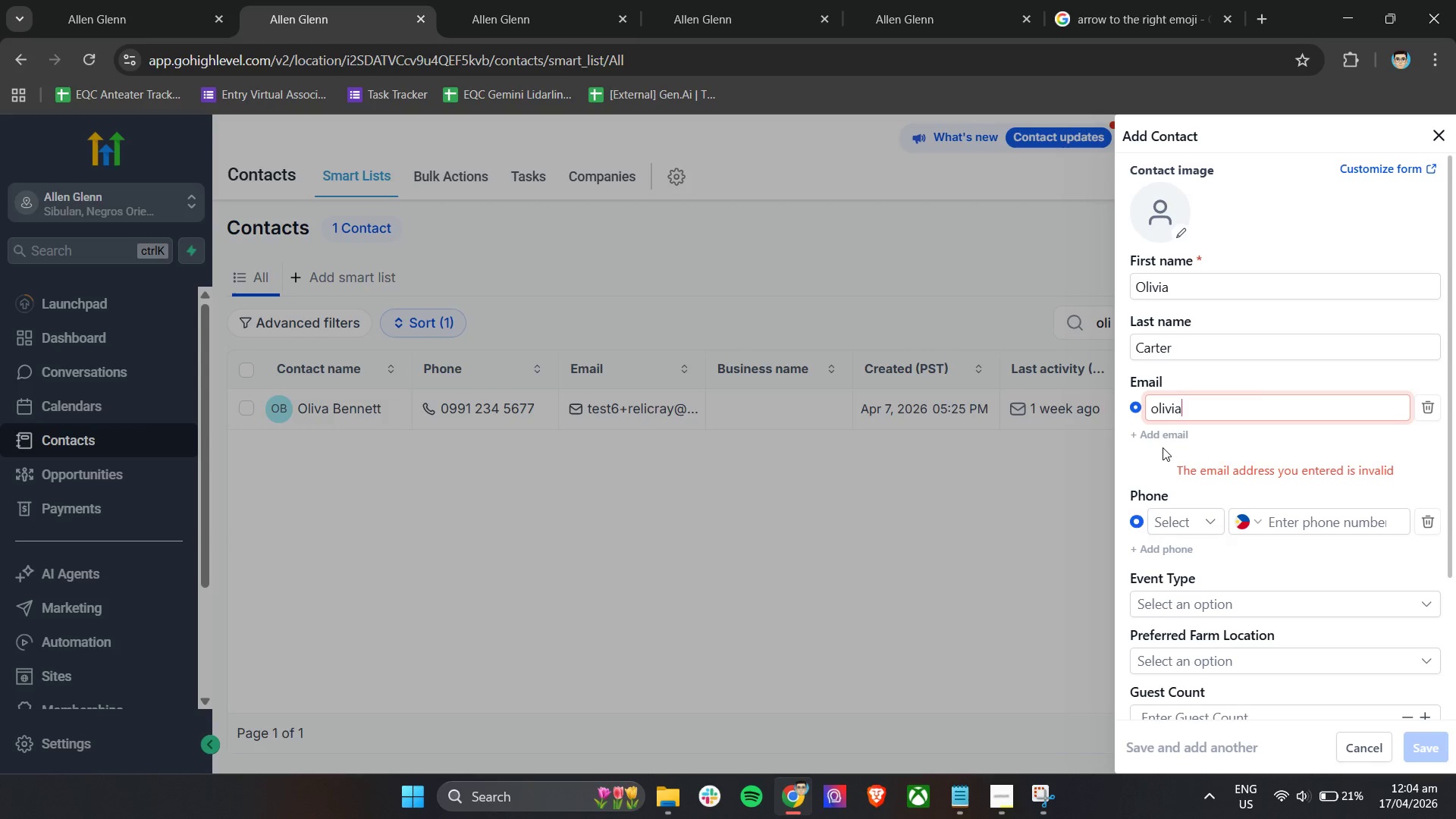 
left_click([1162, 436])
 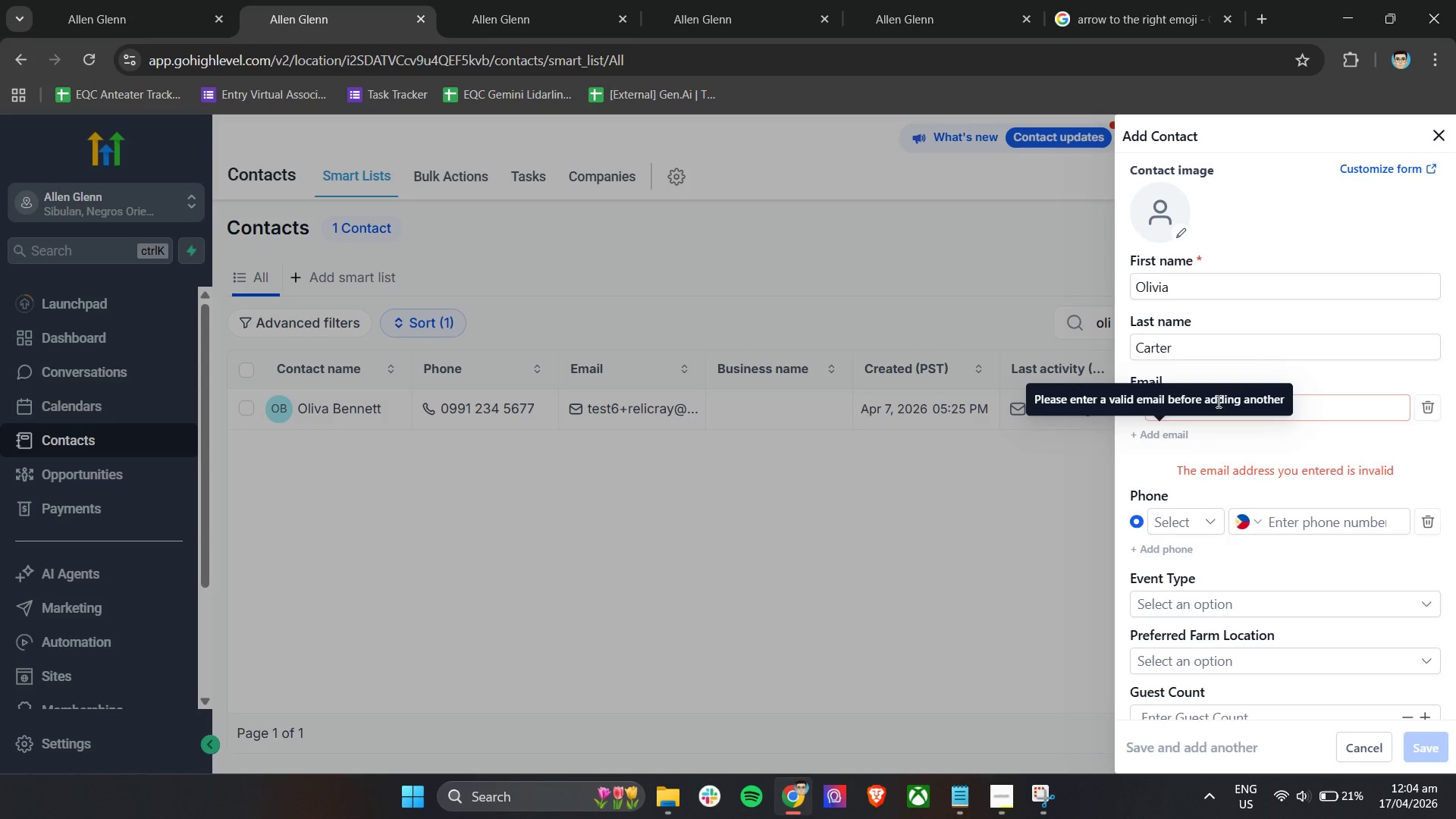 
left_click([1284, 397])
 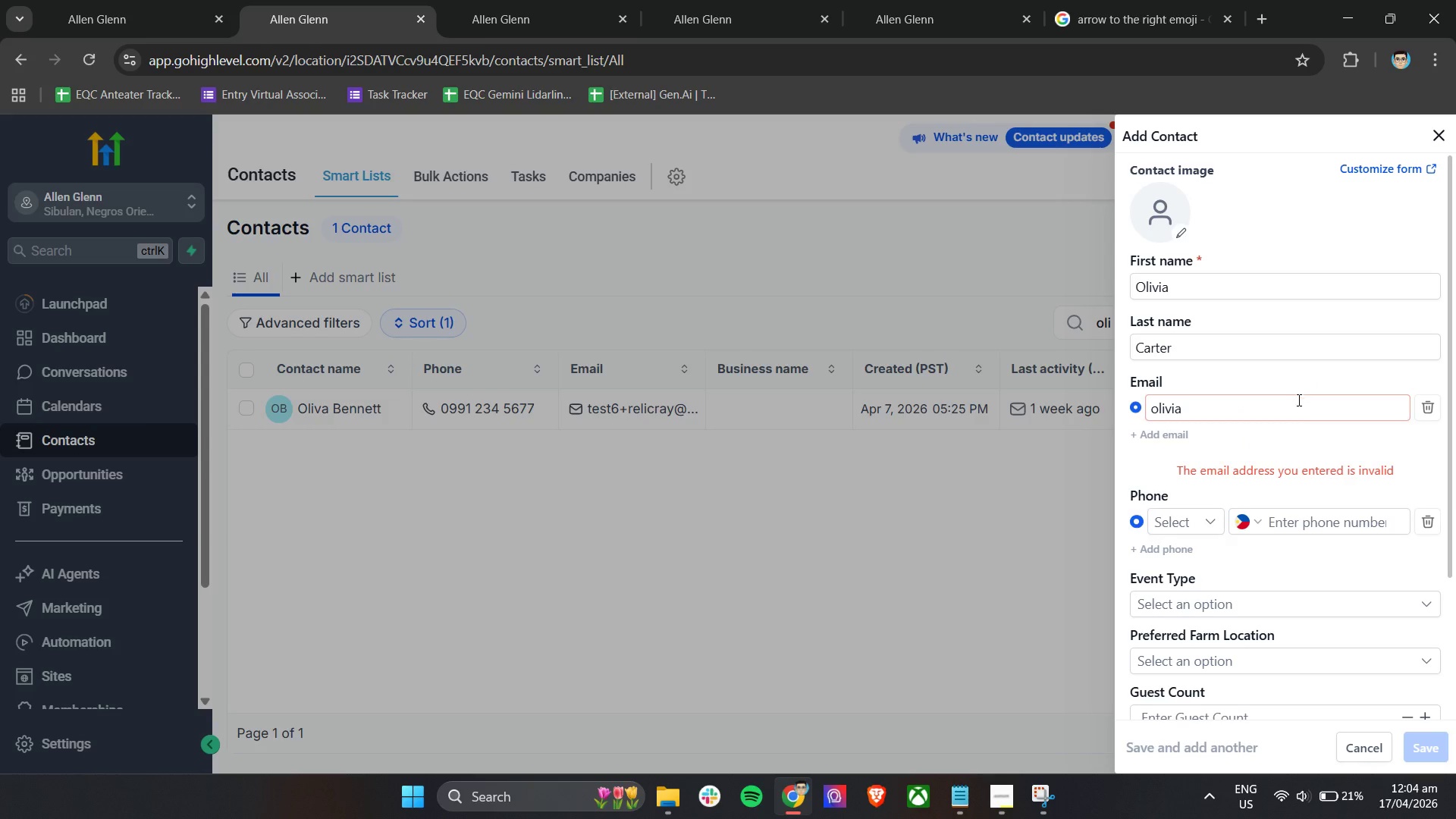 
left_click([1294, 406])
 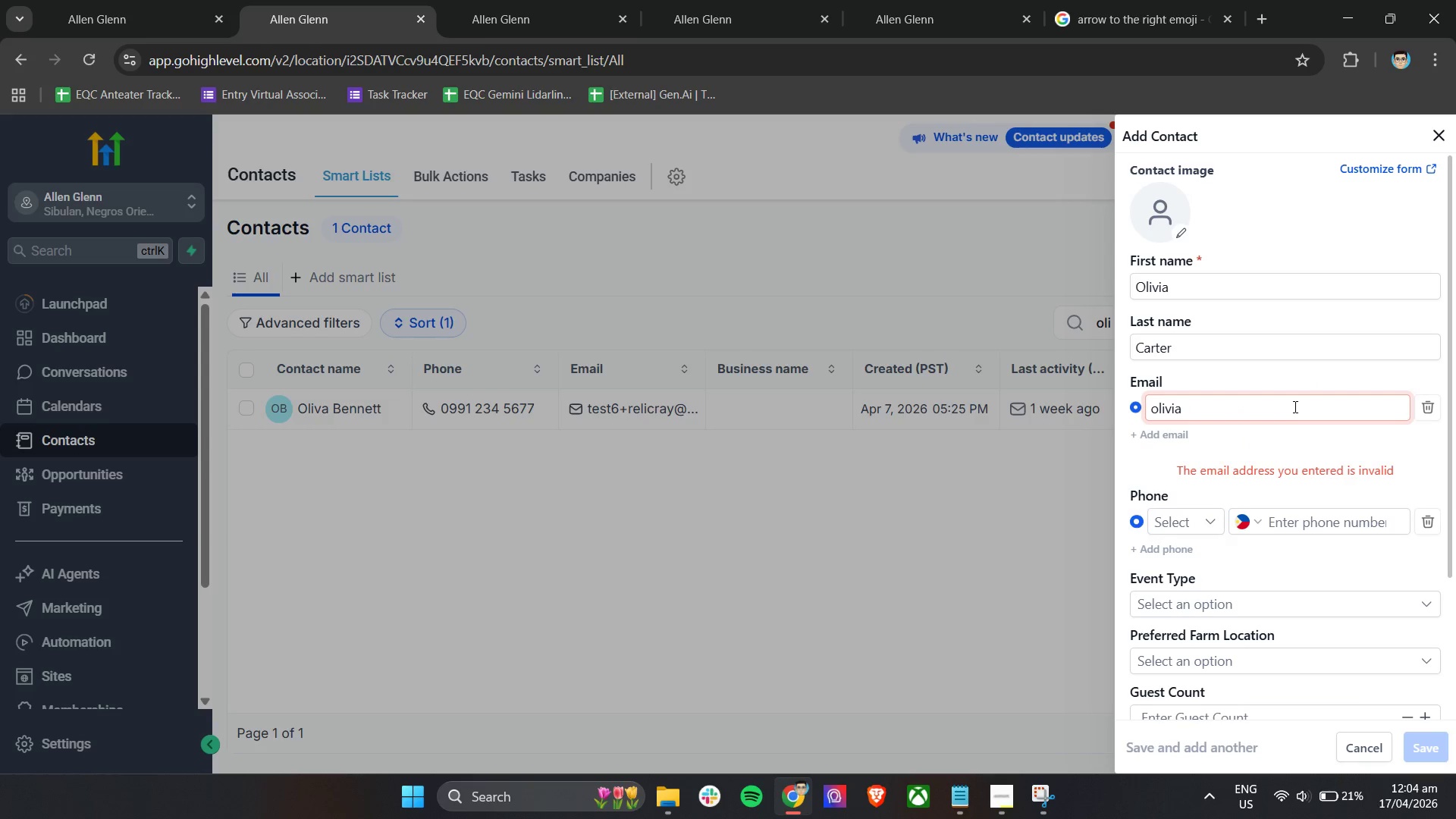 
type(.carter@gmail.com)
 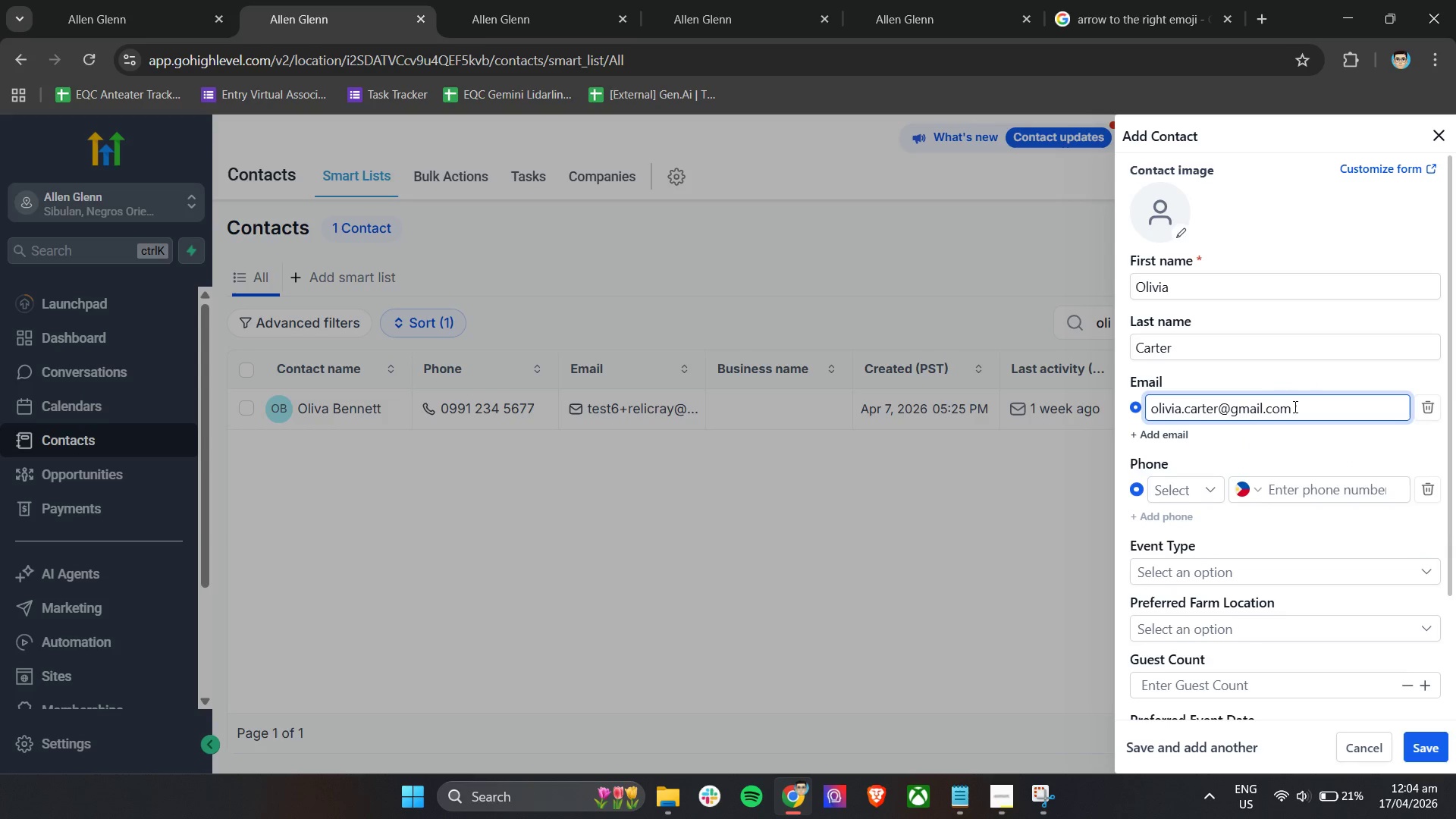 
left_click([1159, 431])
 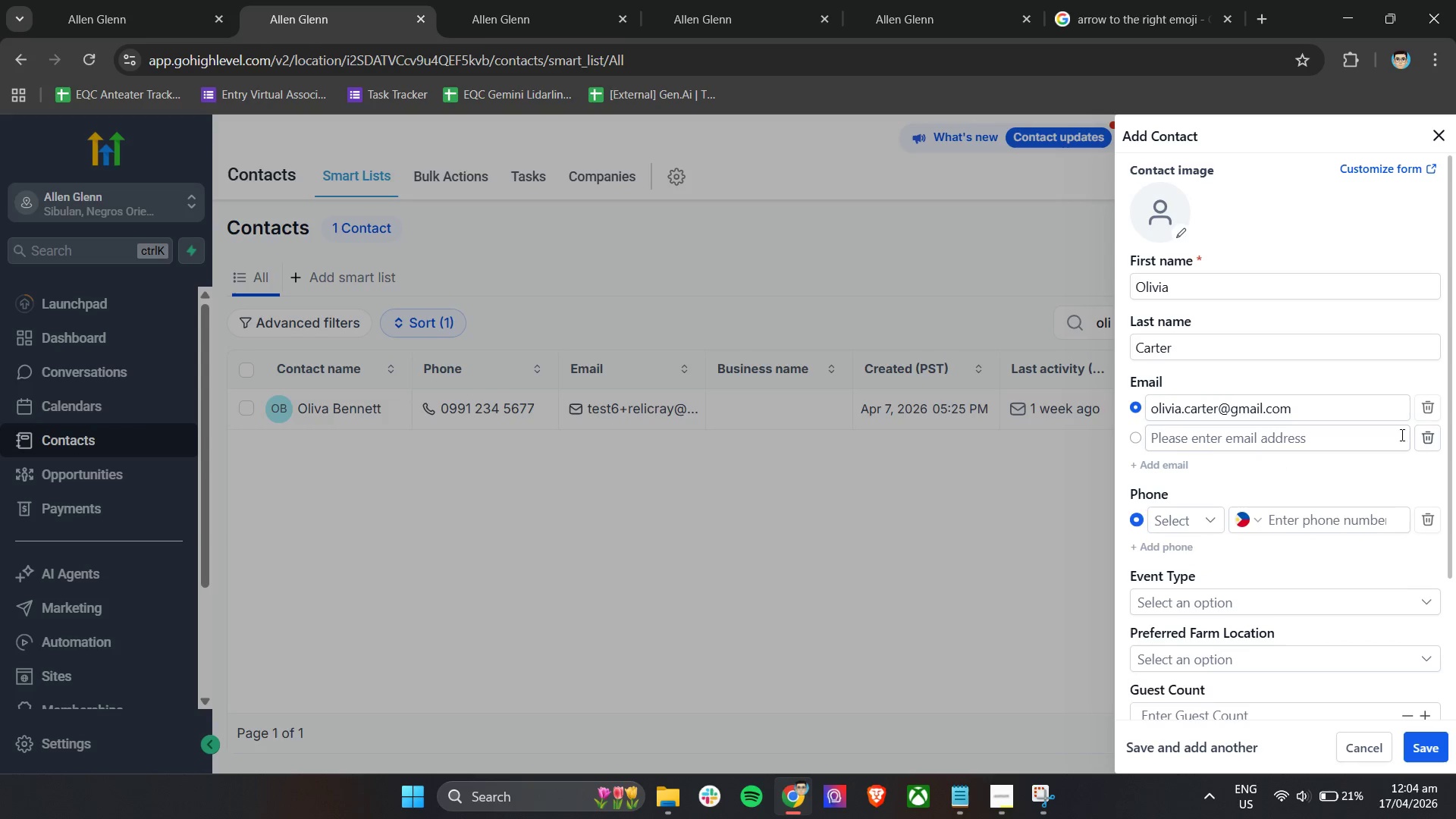 
left_click([1427, 431])
 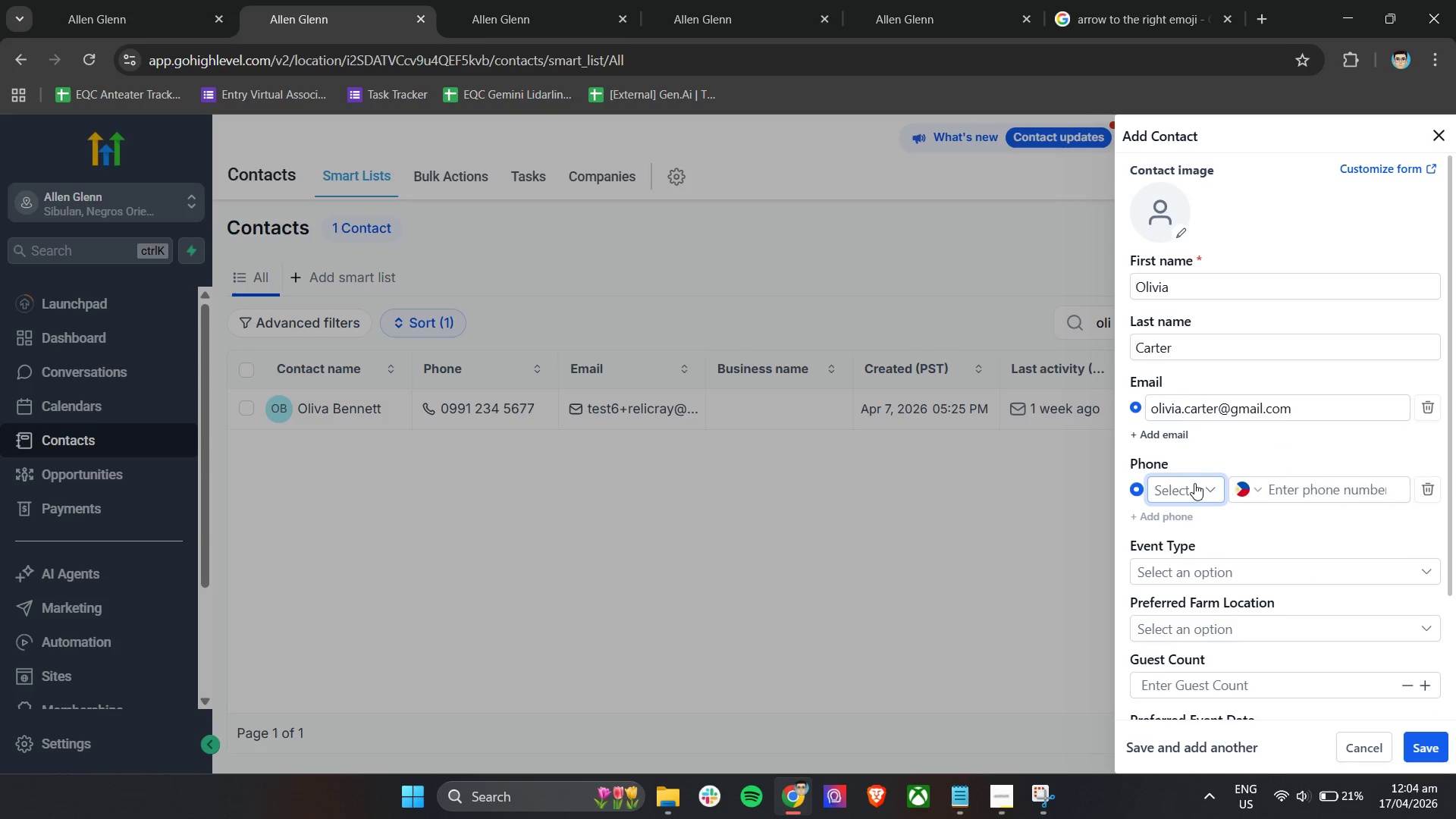 
left_click([1194, 483])
 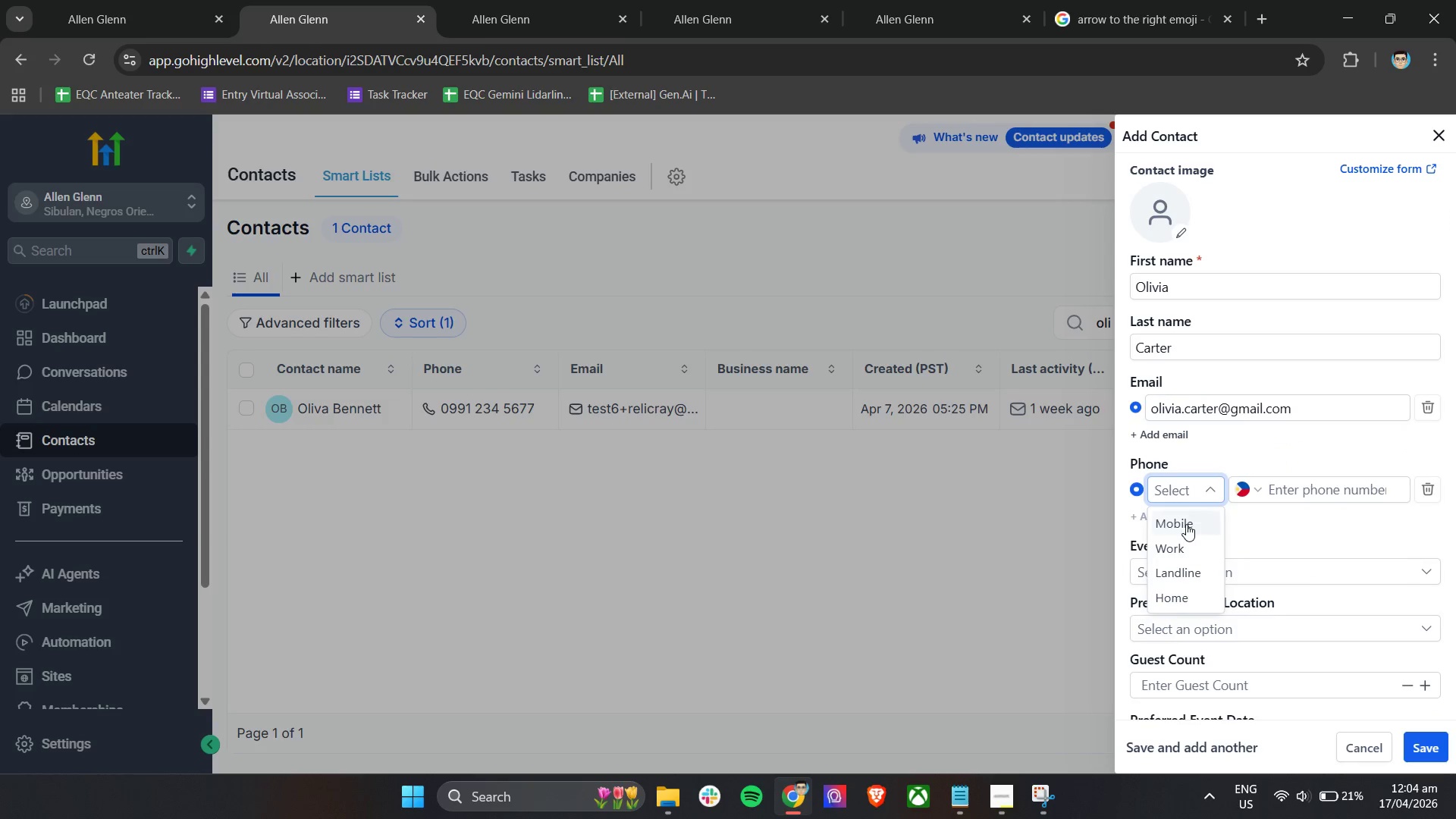 
double_click([1280, 495])
 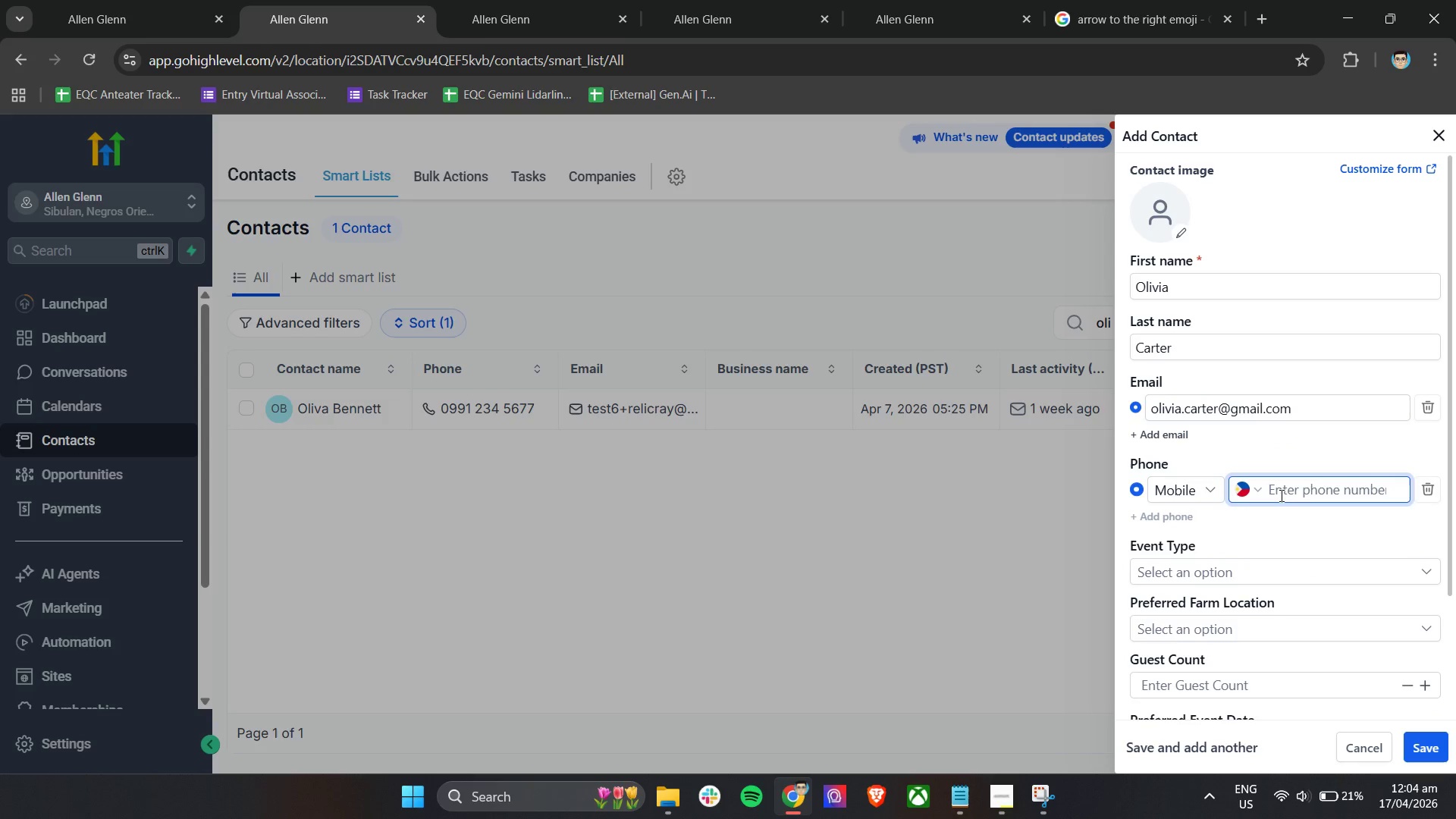 
type(09)
key(Backspace)
key(Backspace)
type(900000010)
 